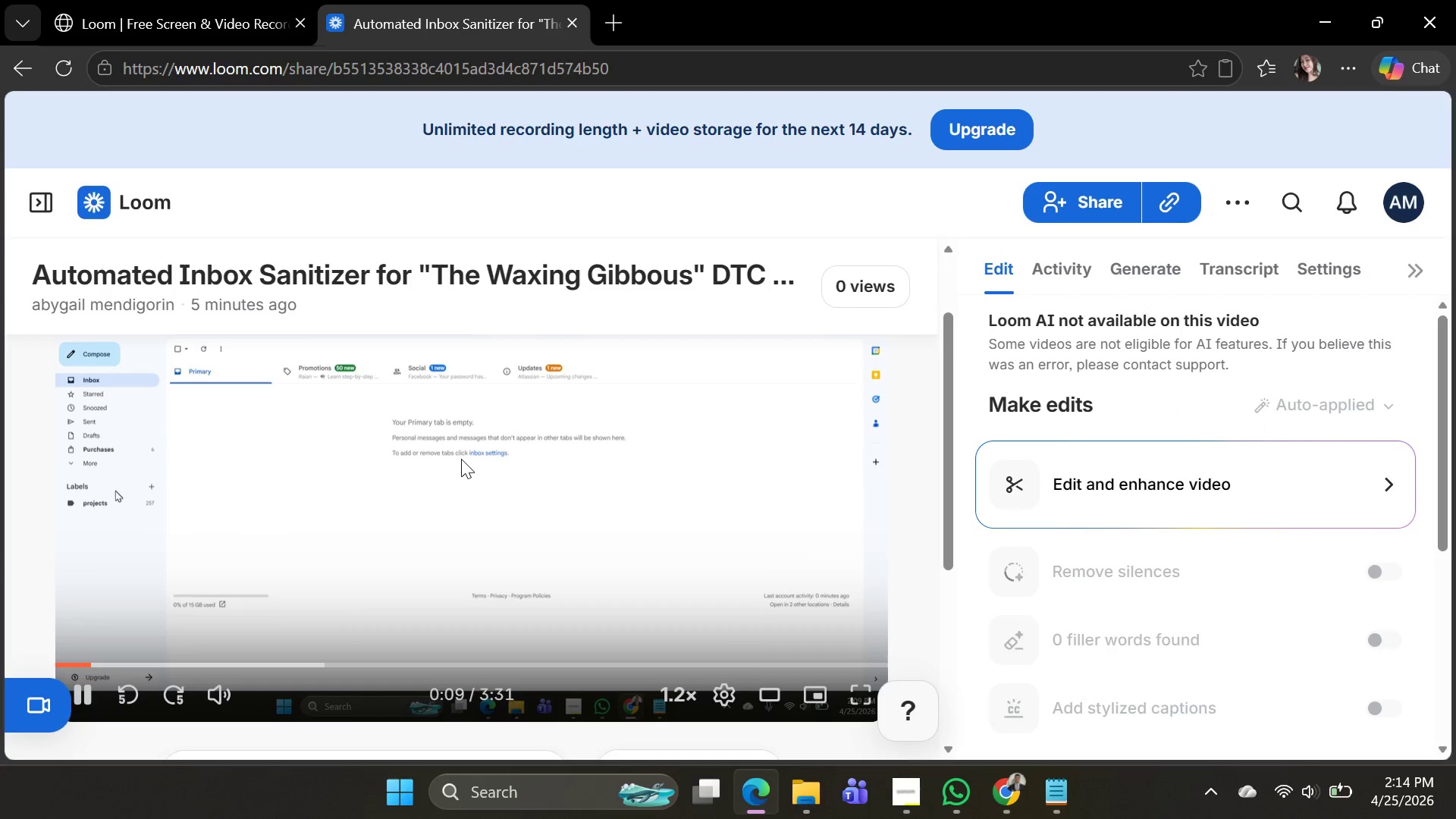 
left_click([1241, 202])
 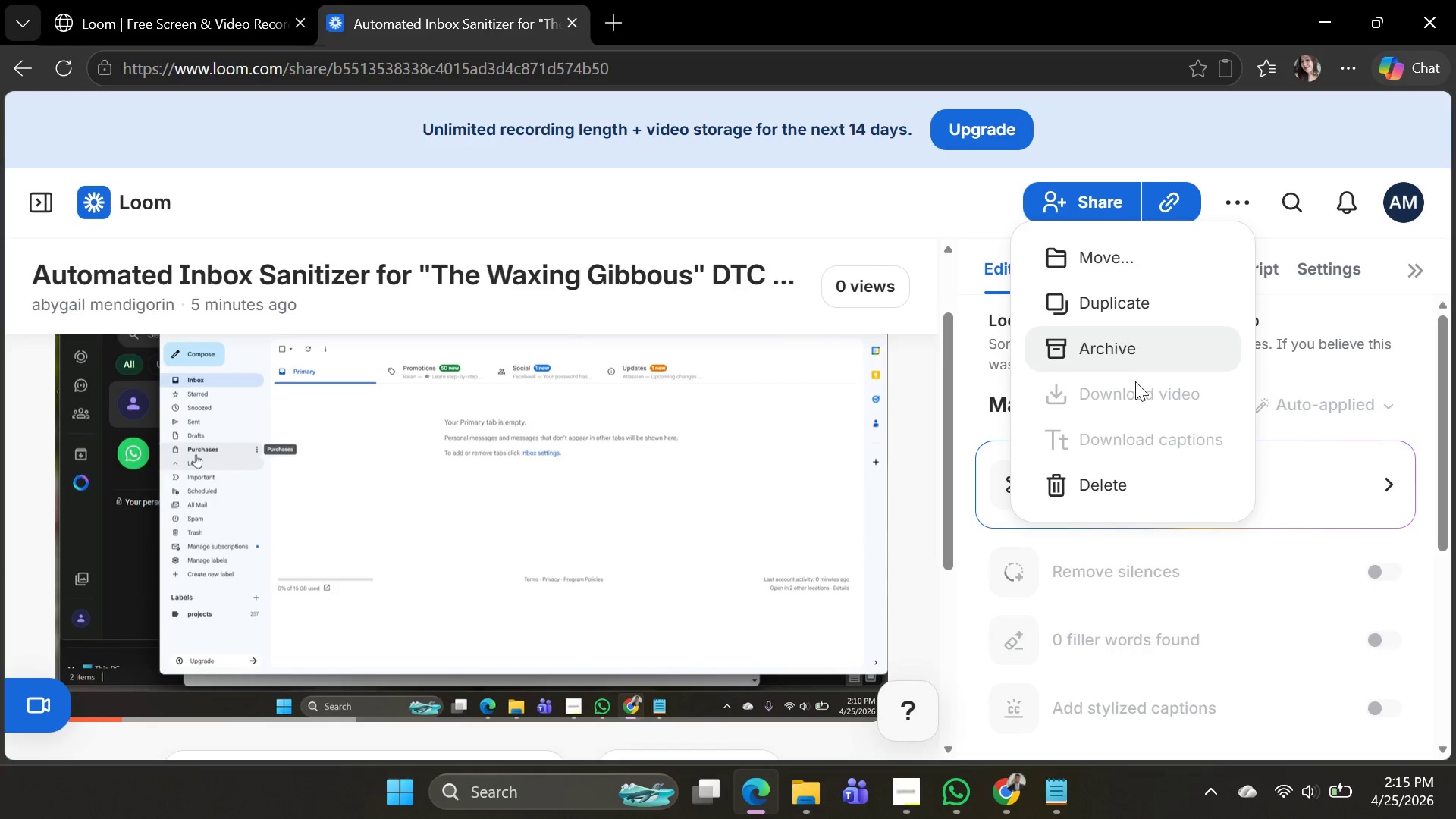 
double_click([1135, 390])
 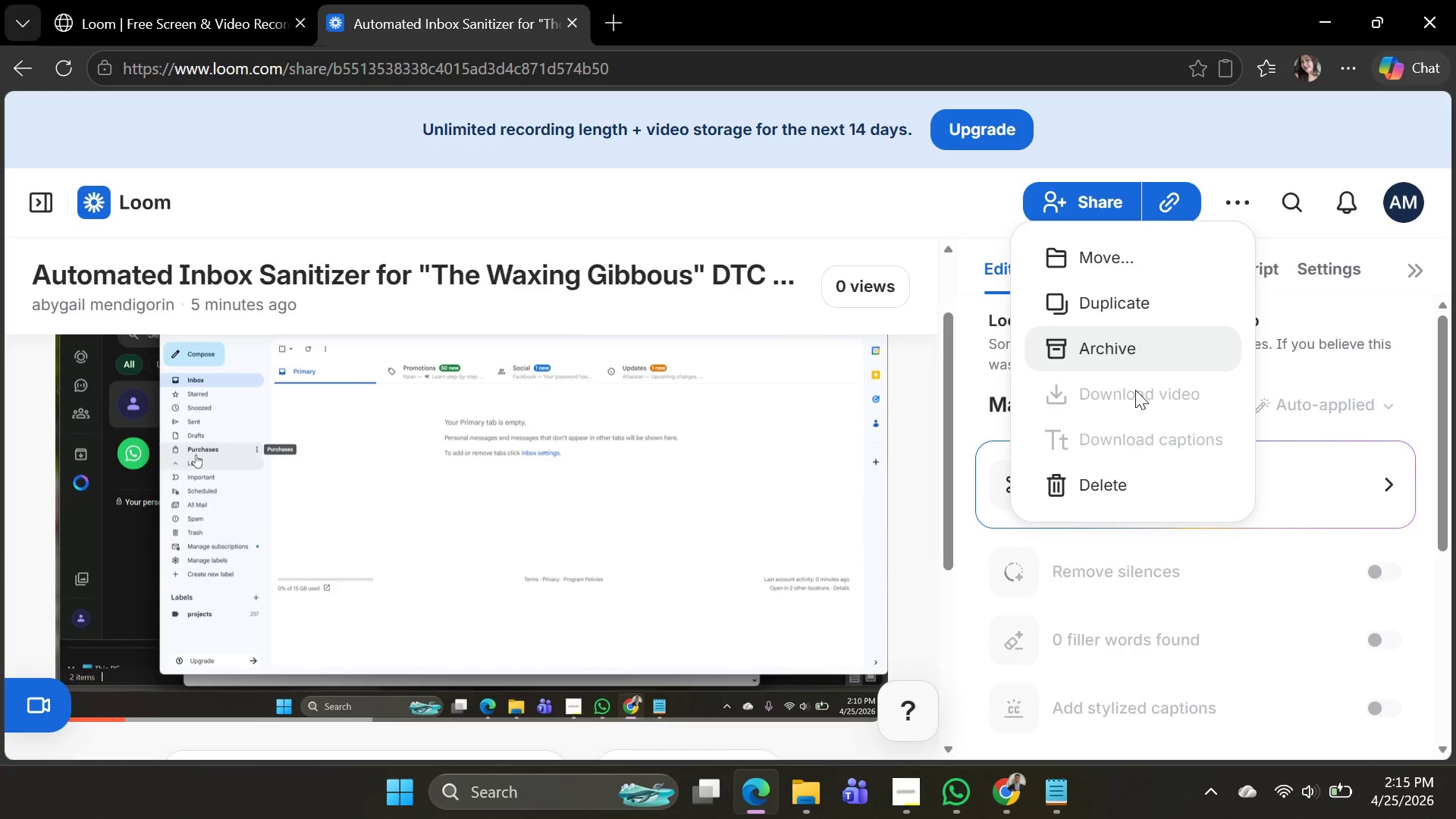 
triple_click([1135, 390])
 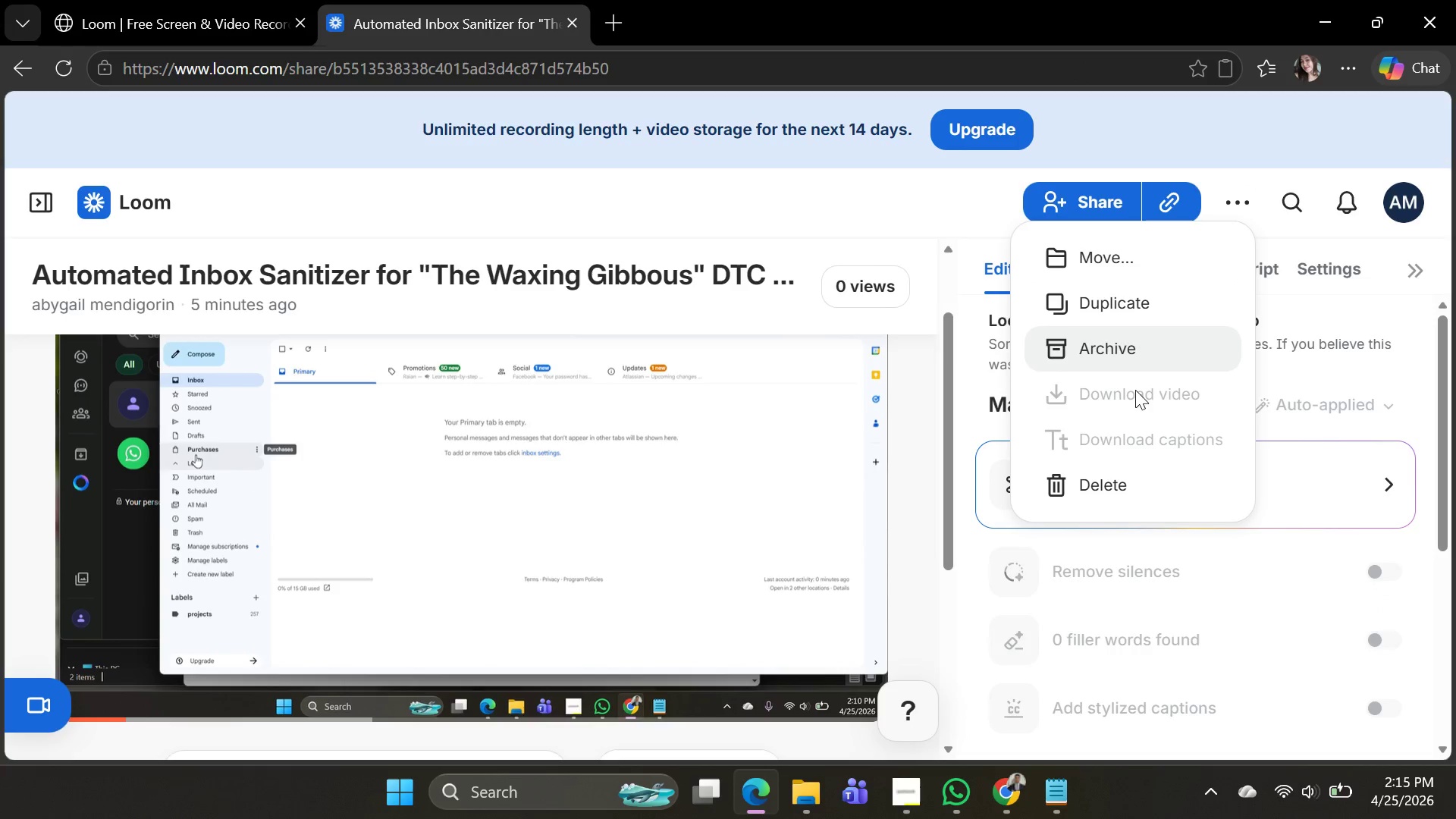 
key(Alt+AltLeft)
 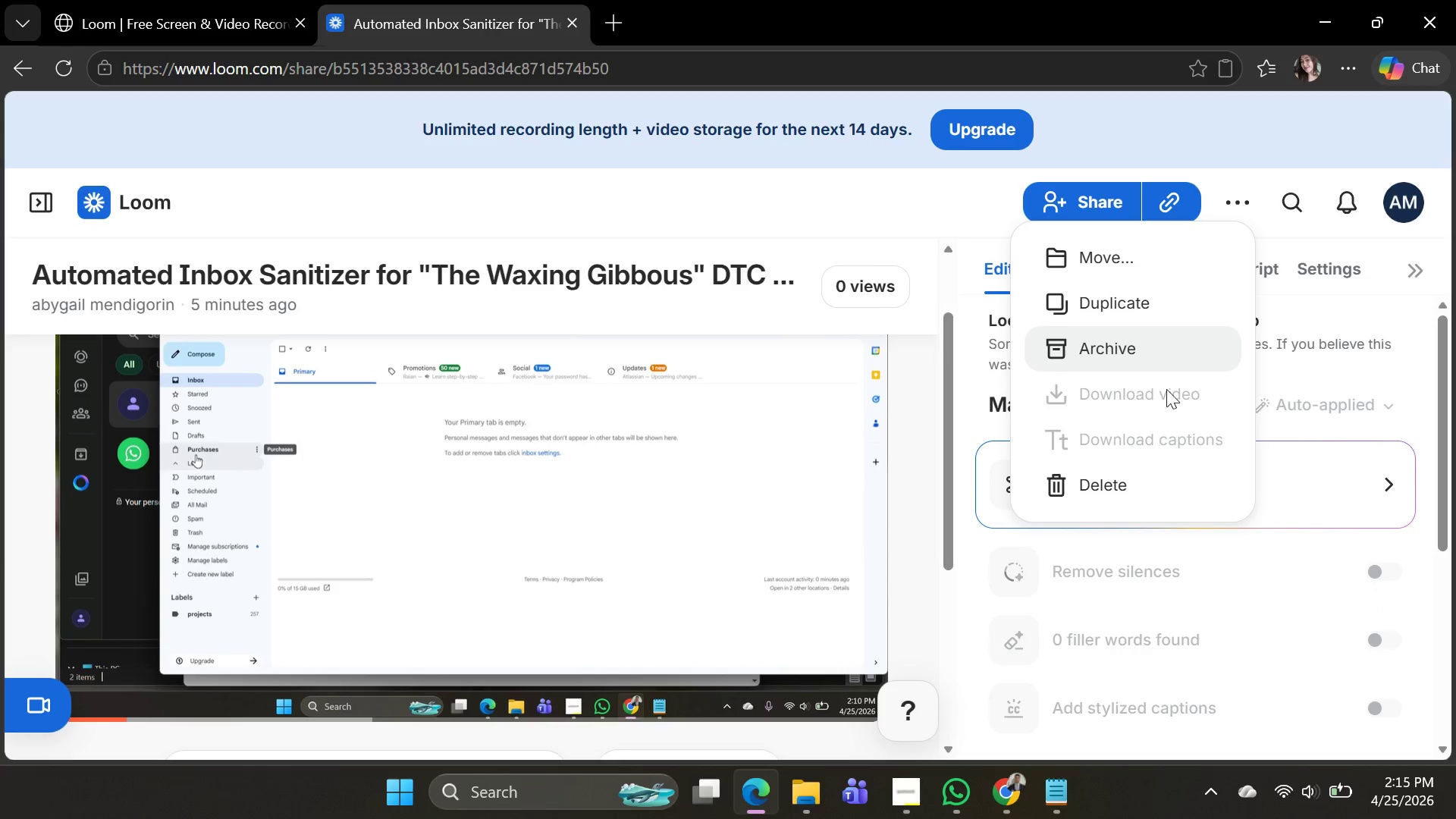 
key(Alt+Tab)
 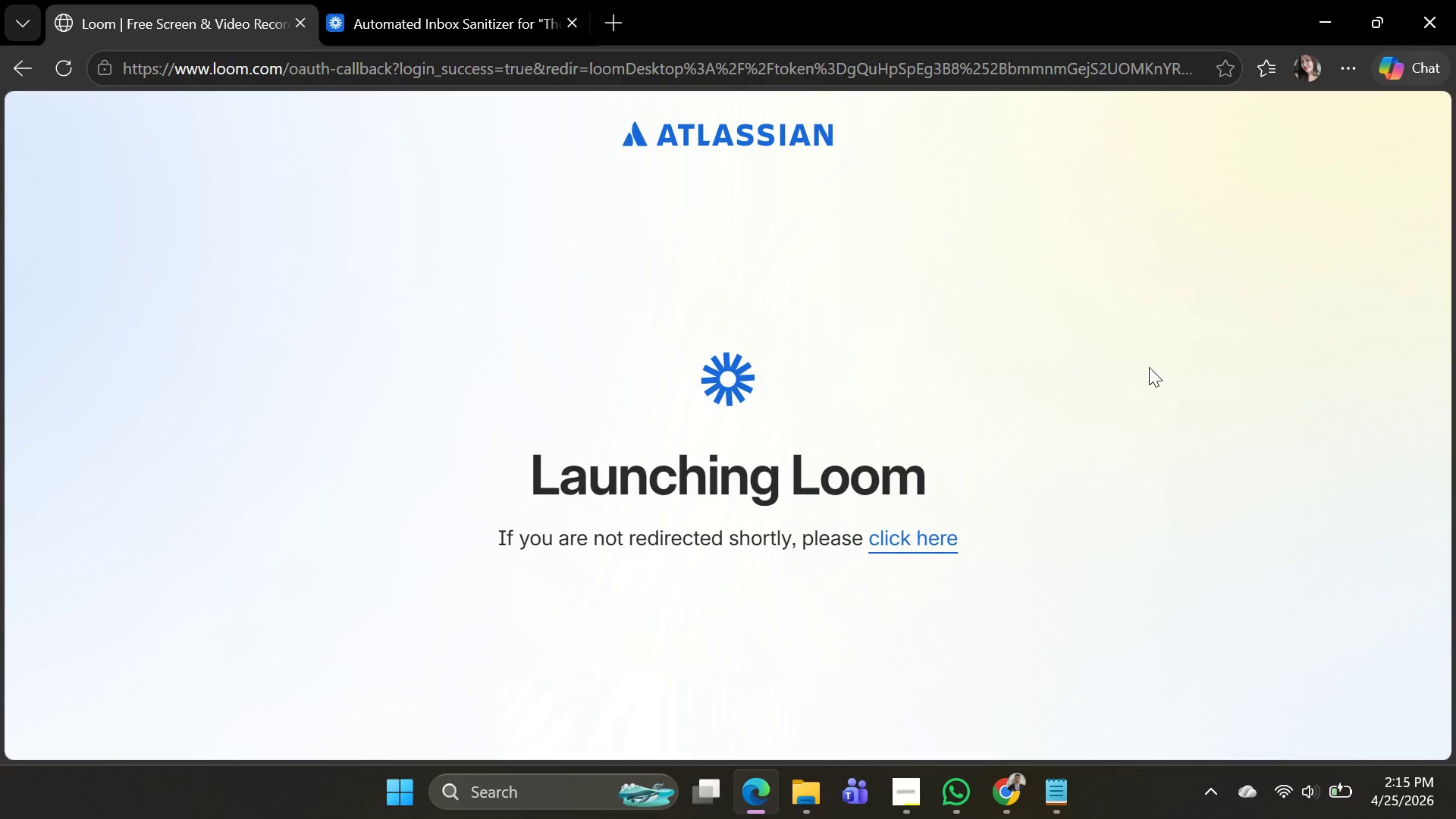 
key(Alt+AltLeft)
 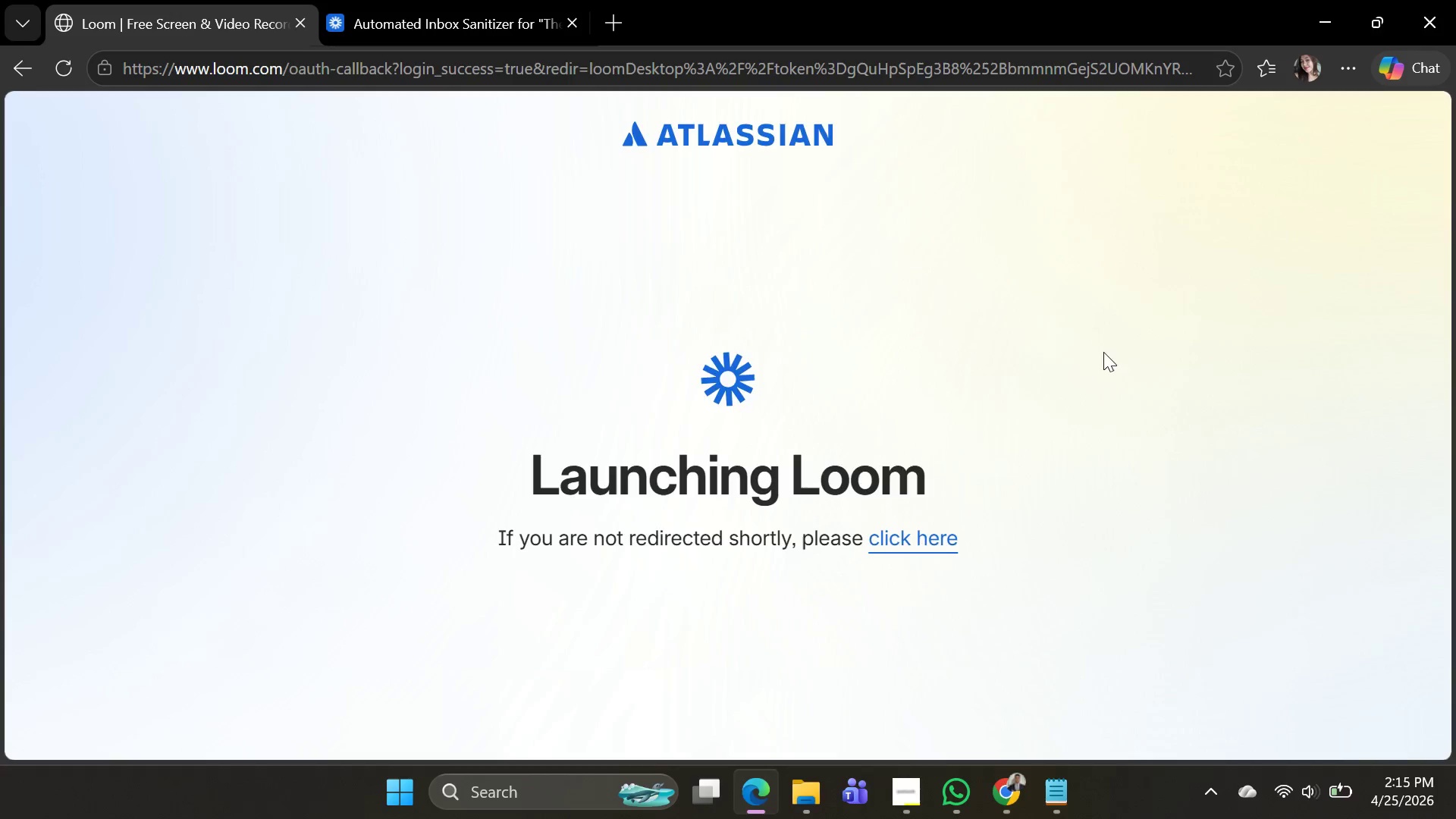 
key(Alt+Tab)
 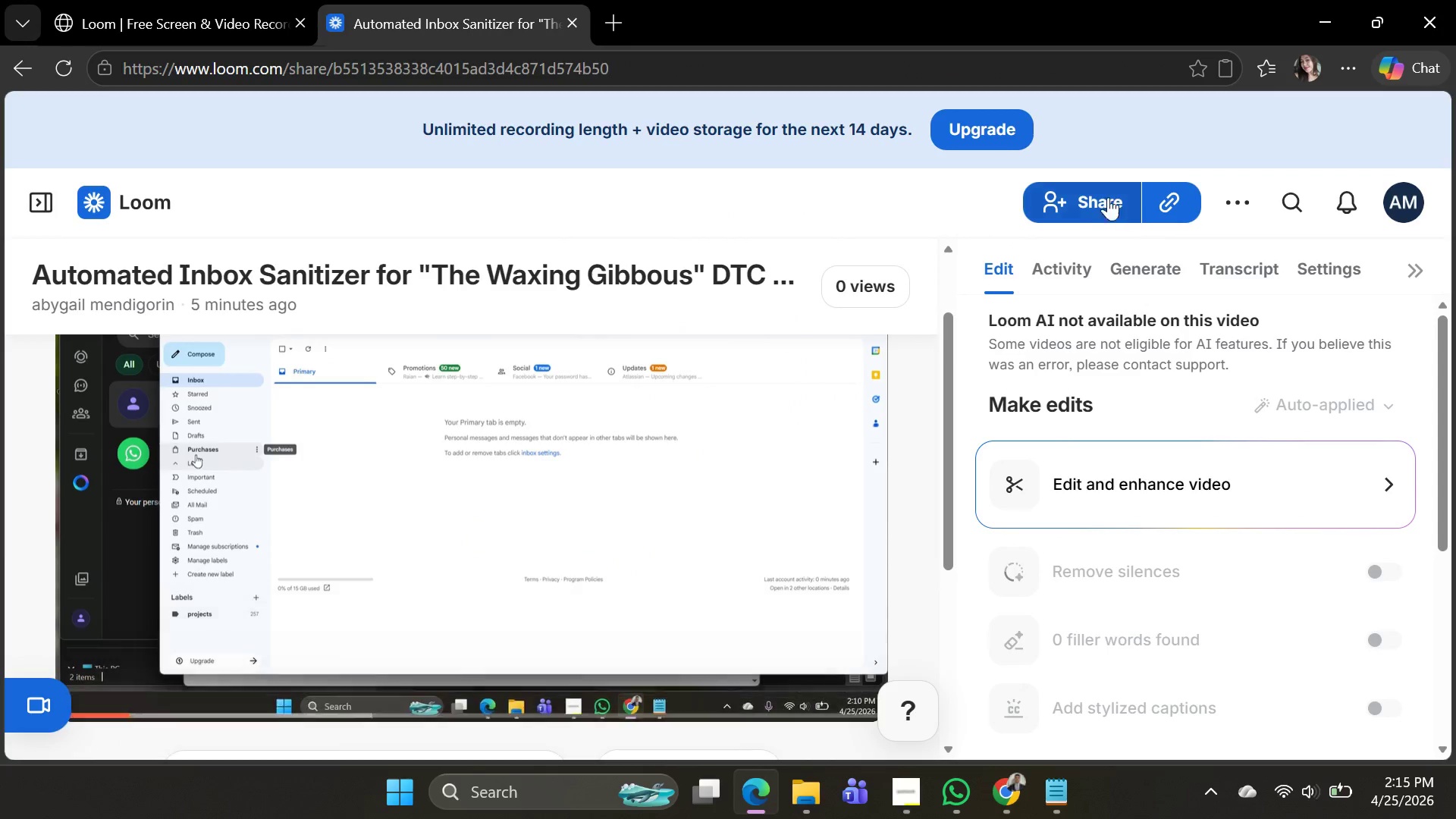 
left_click([1079, 189])
 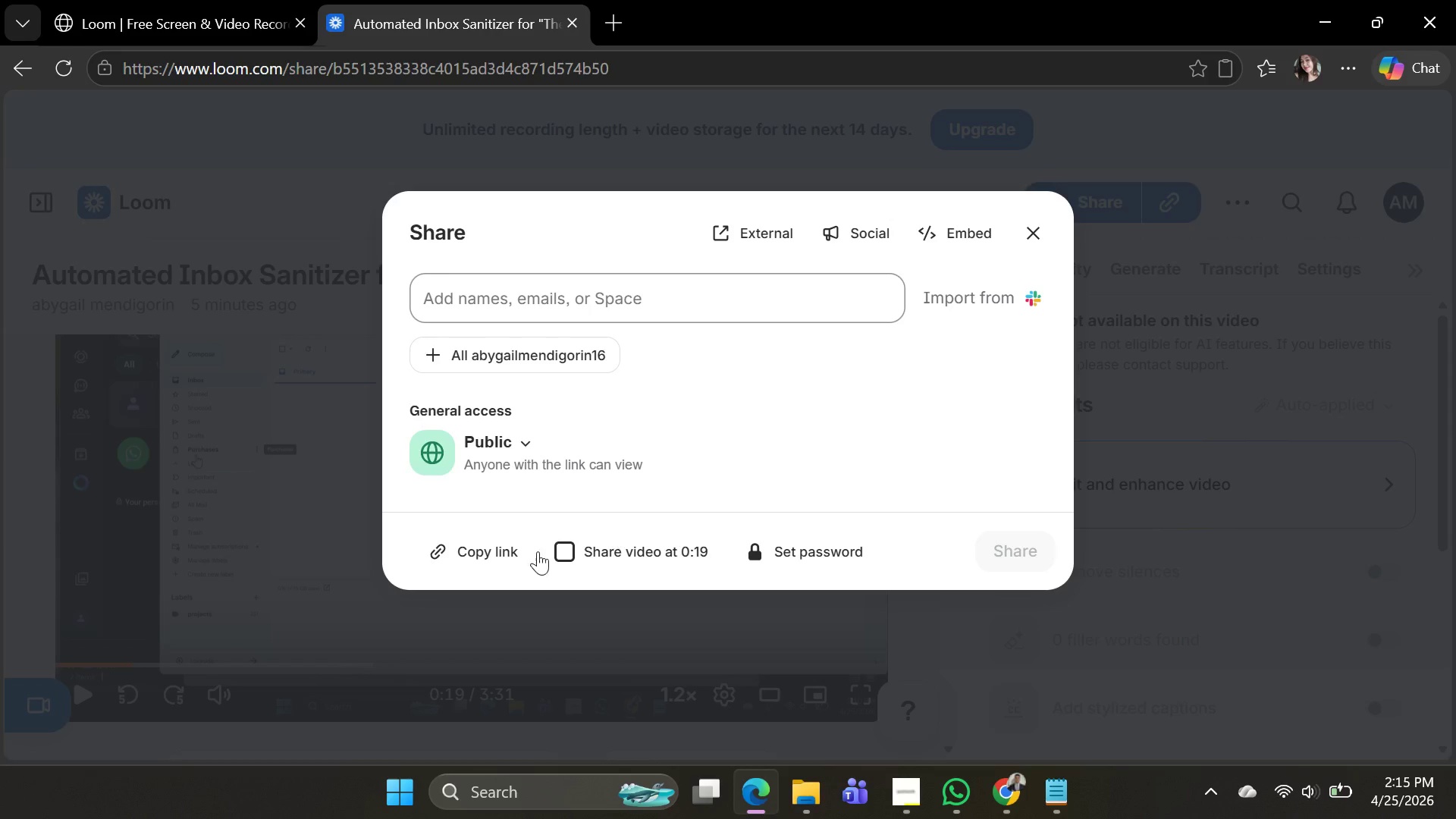 
wait(5.53)
 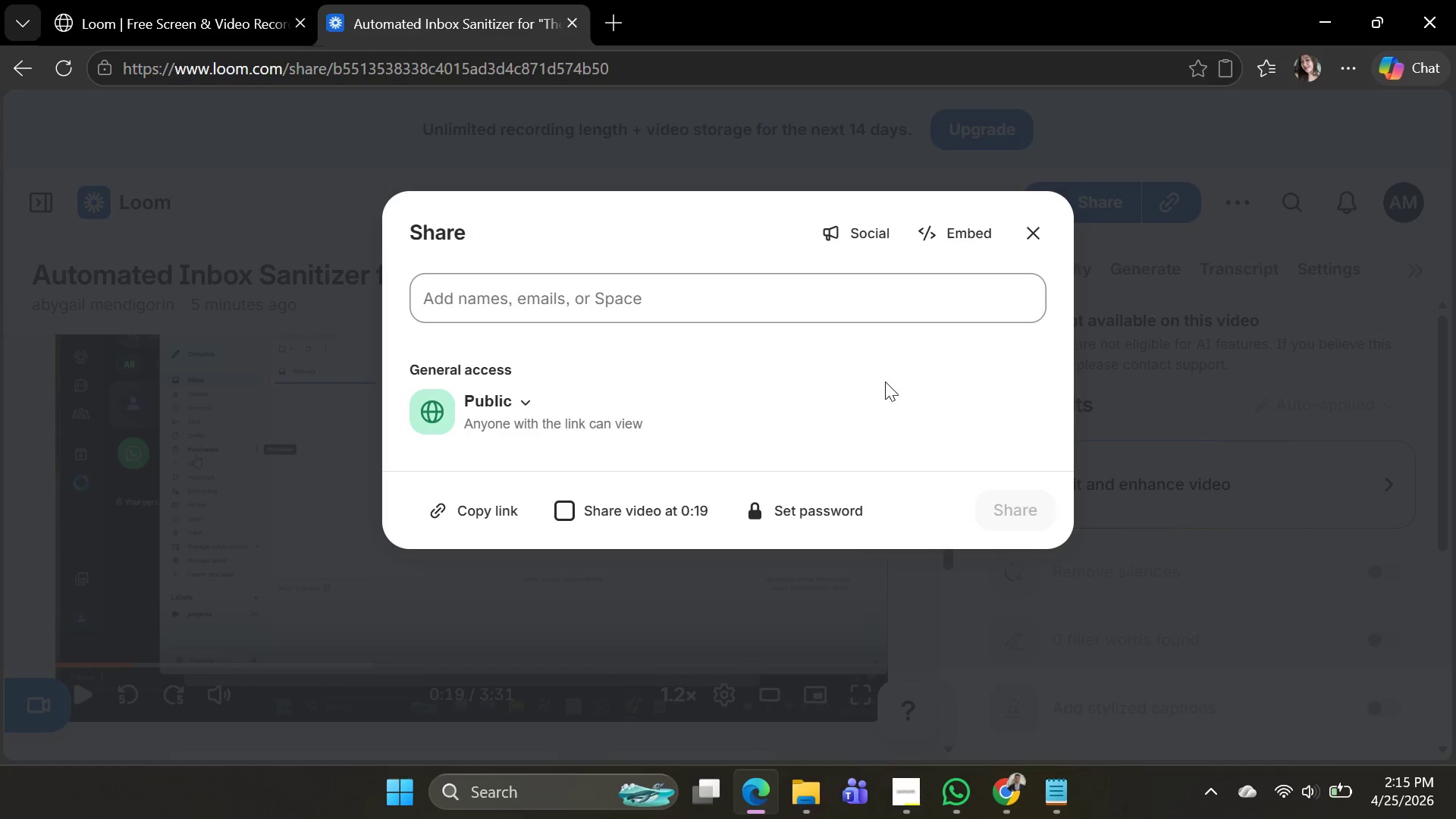 
left_click([467, 543])
 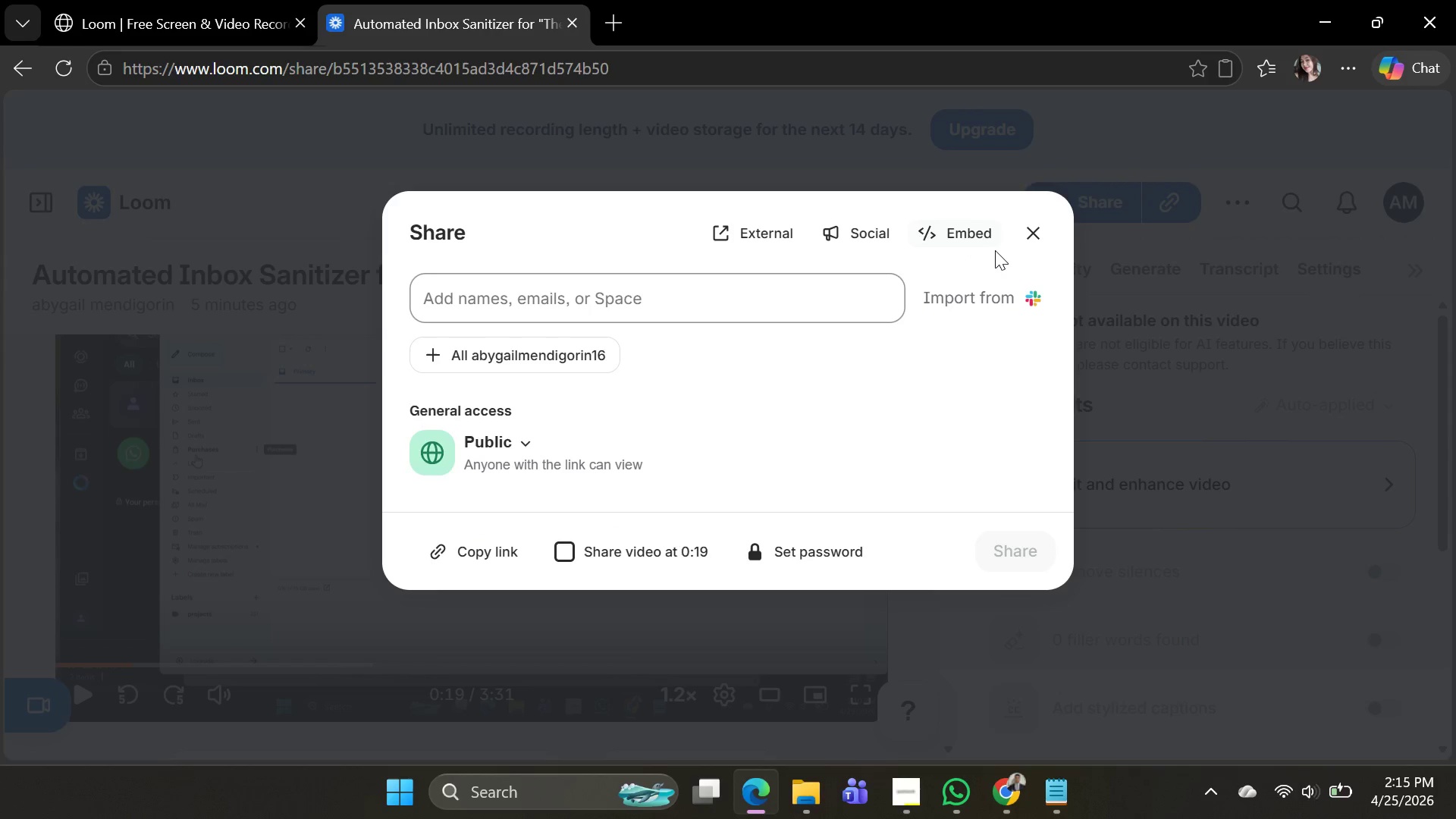 
left_click([265, 199])
 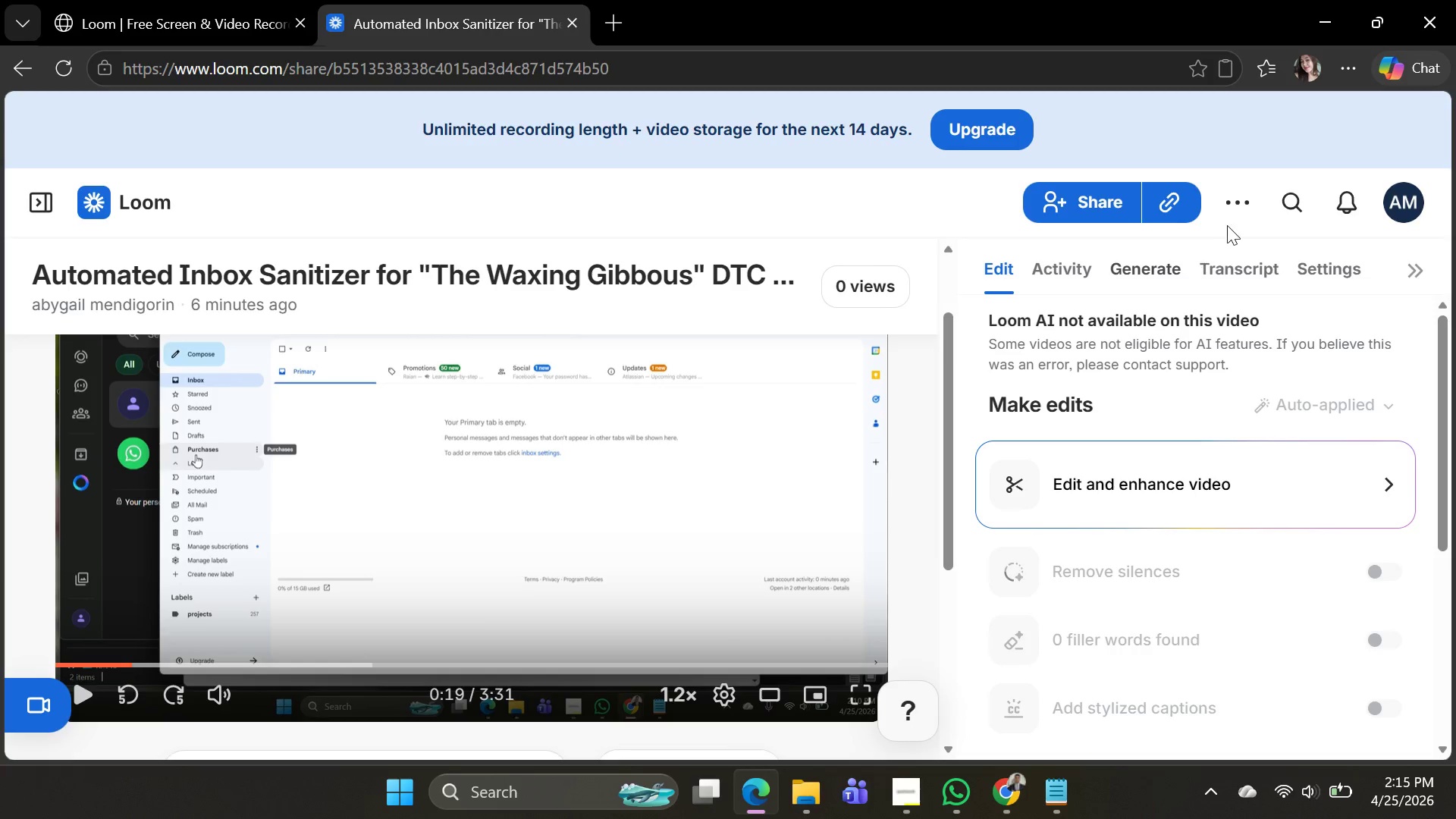 
left_click([1231, 206])
 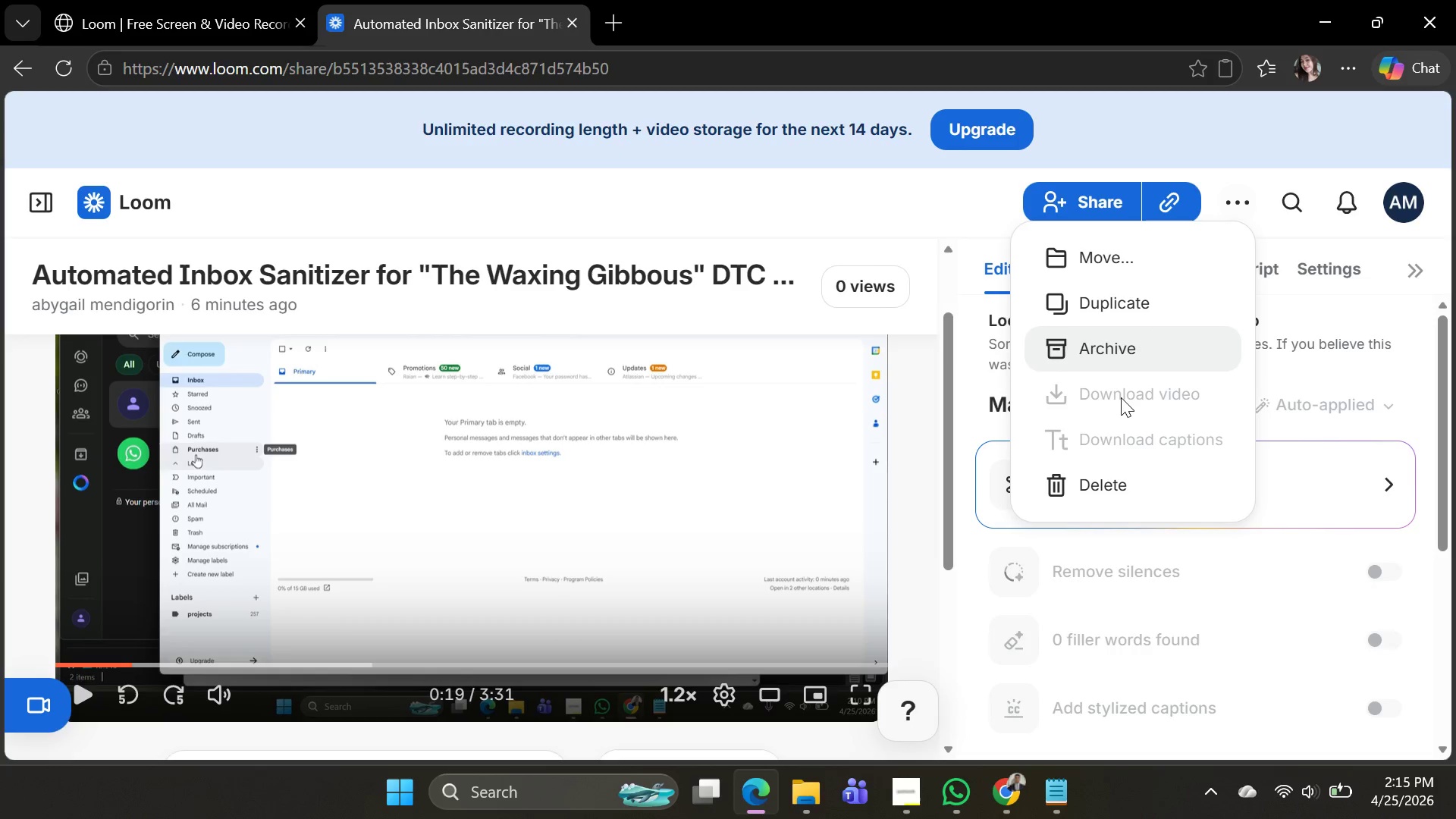 
double_click([1121, 397])
 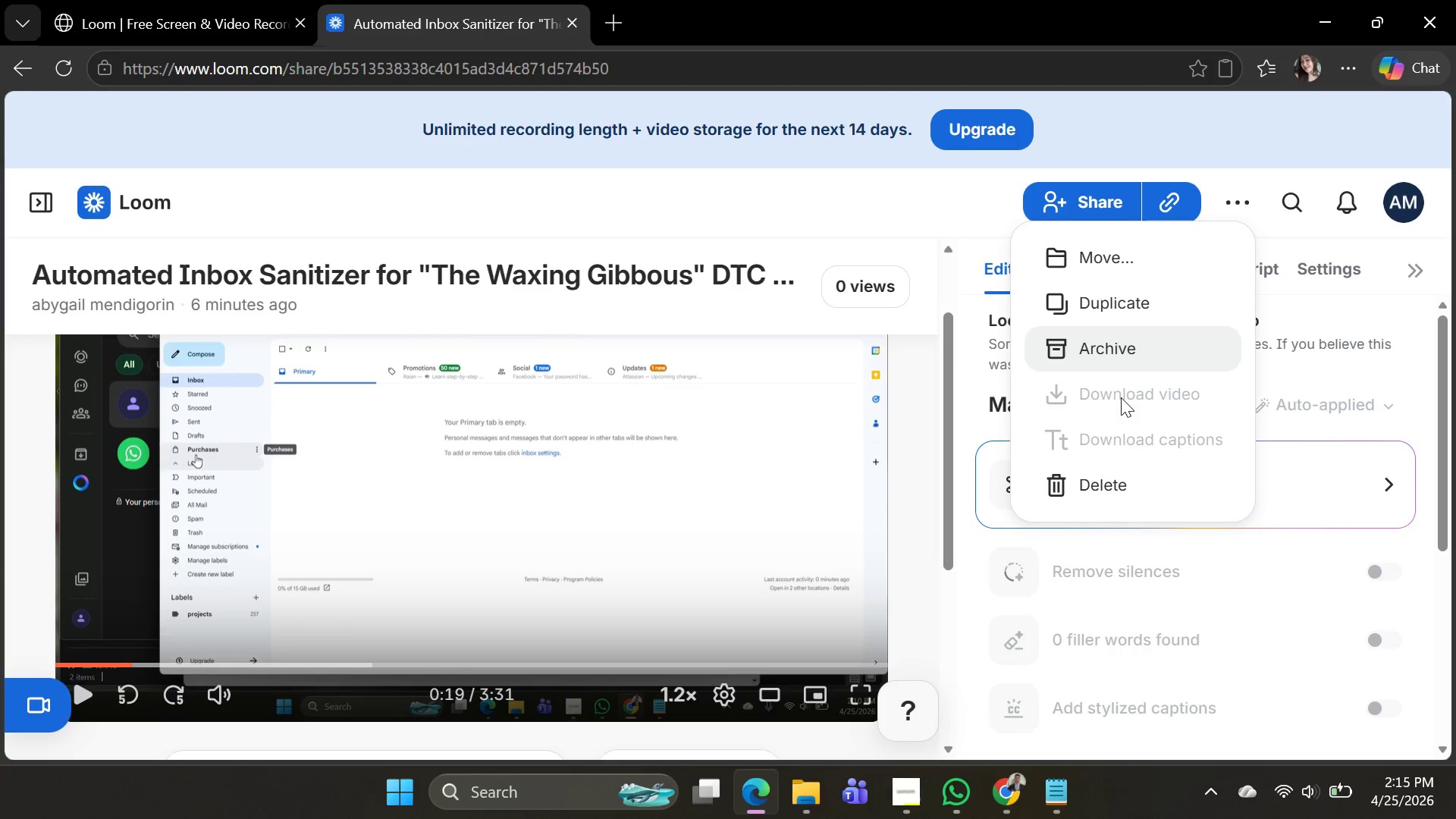 
triple_click([1121, 397])
 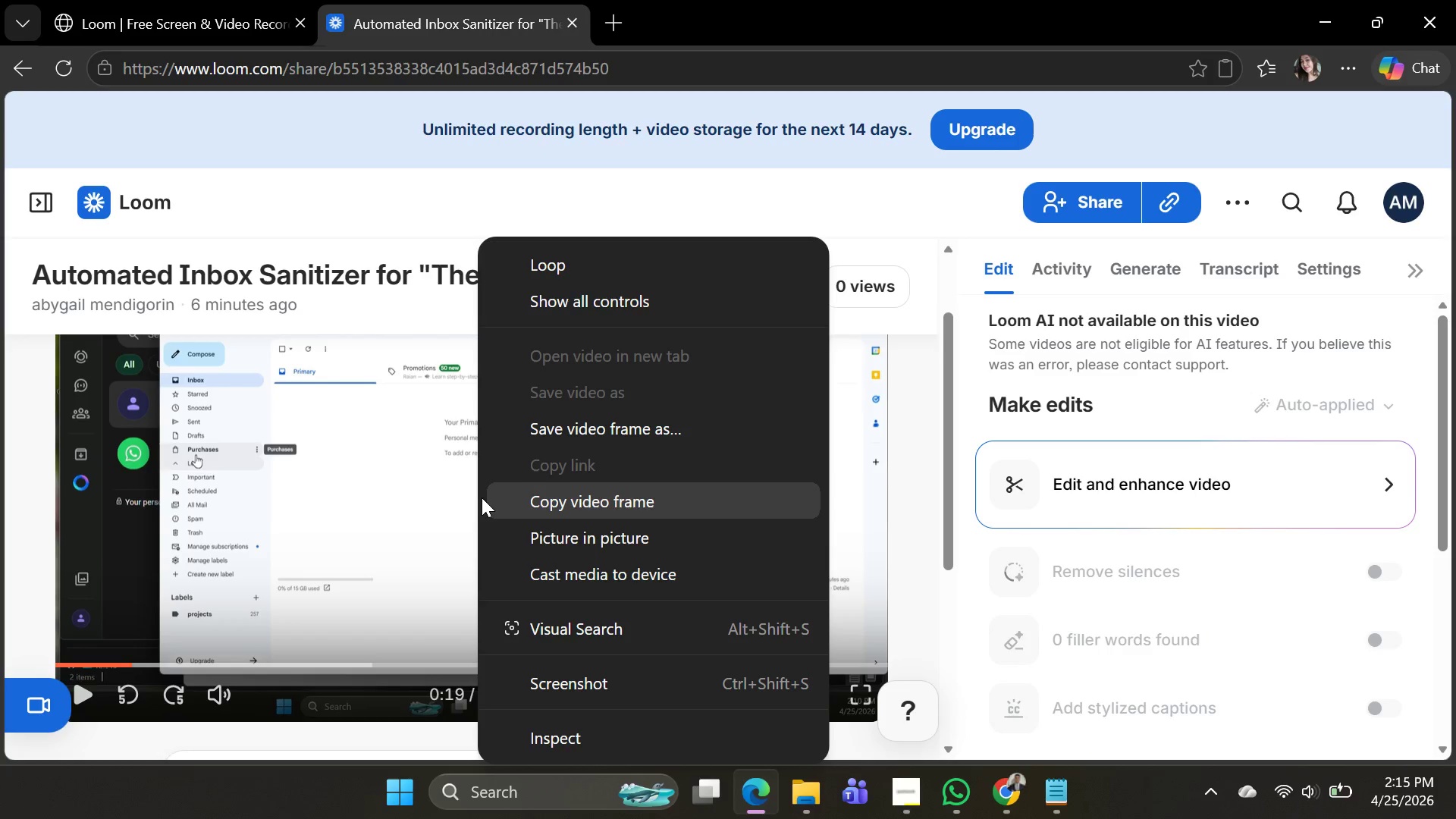 
key(Alt+AltLeft)
 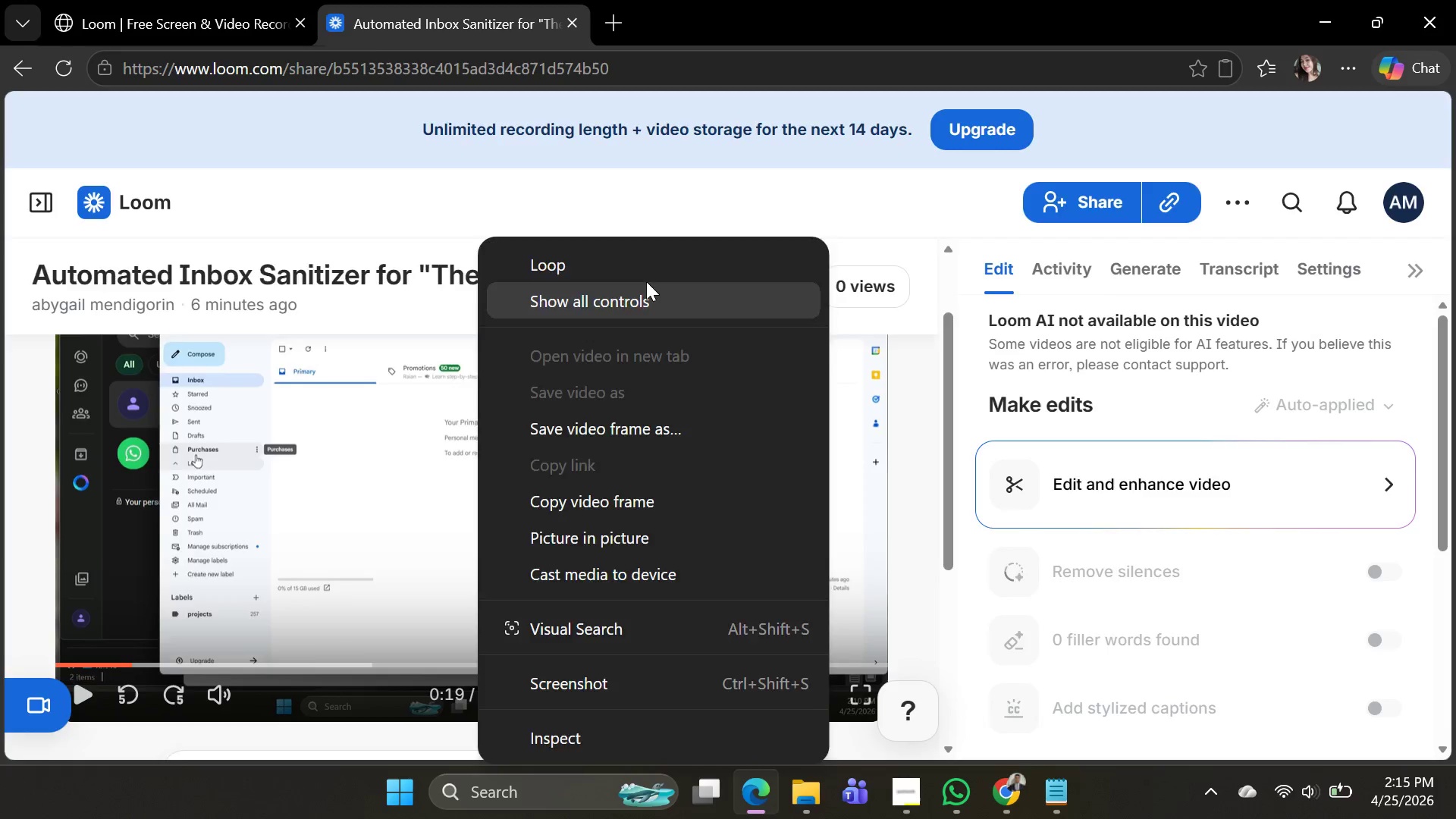 
key(Alt+Tab)
 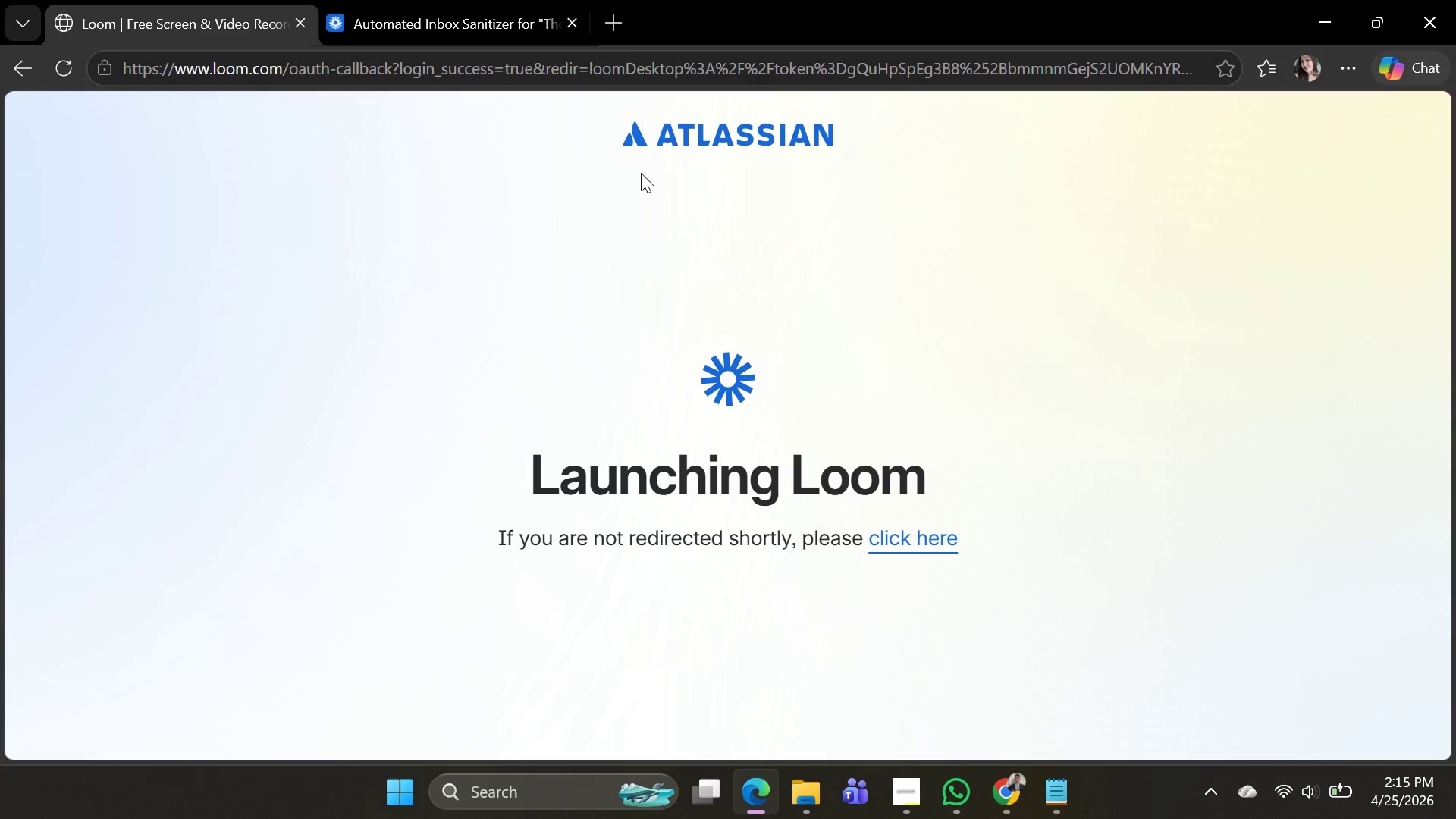 
key(Alt+AltLeft)
 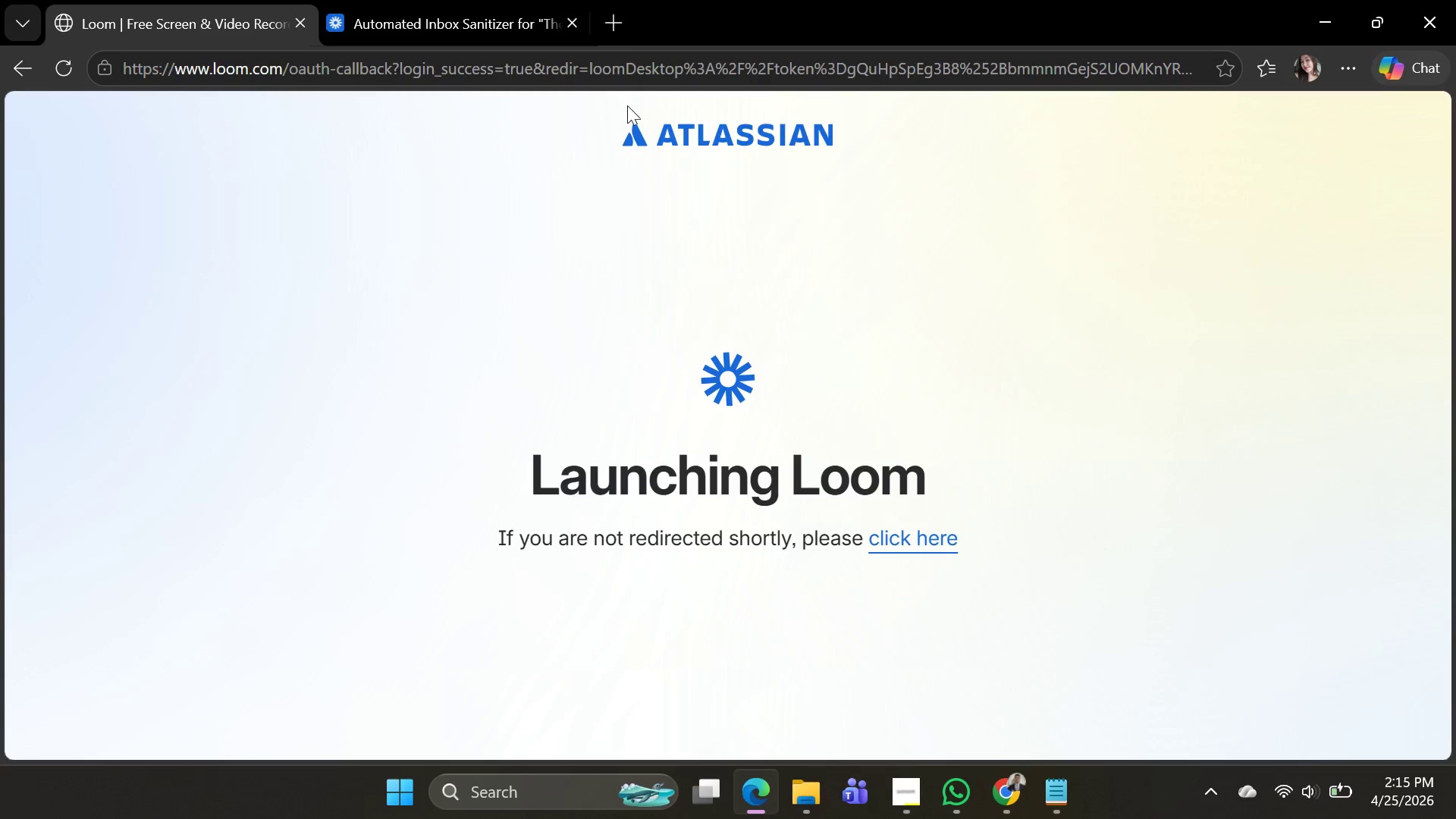 
key(Alt+Tab)
 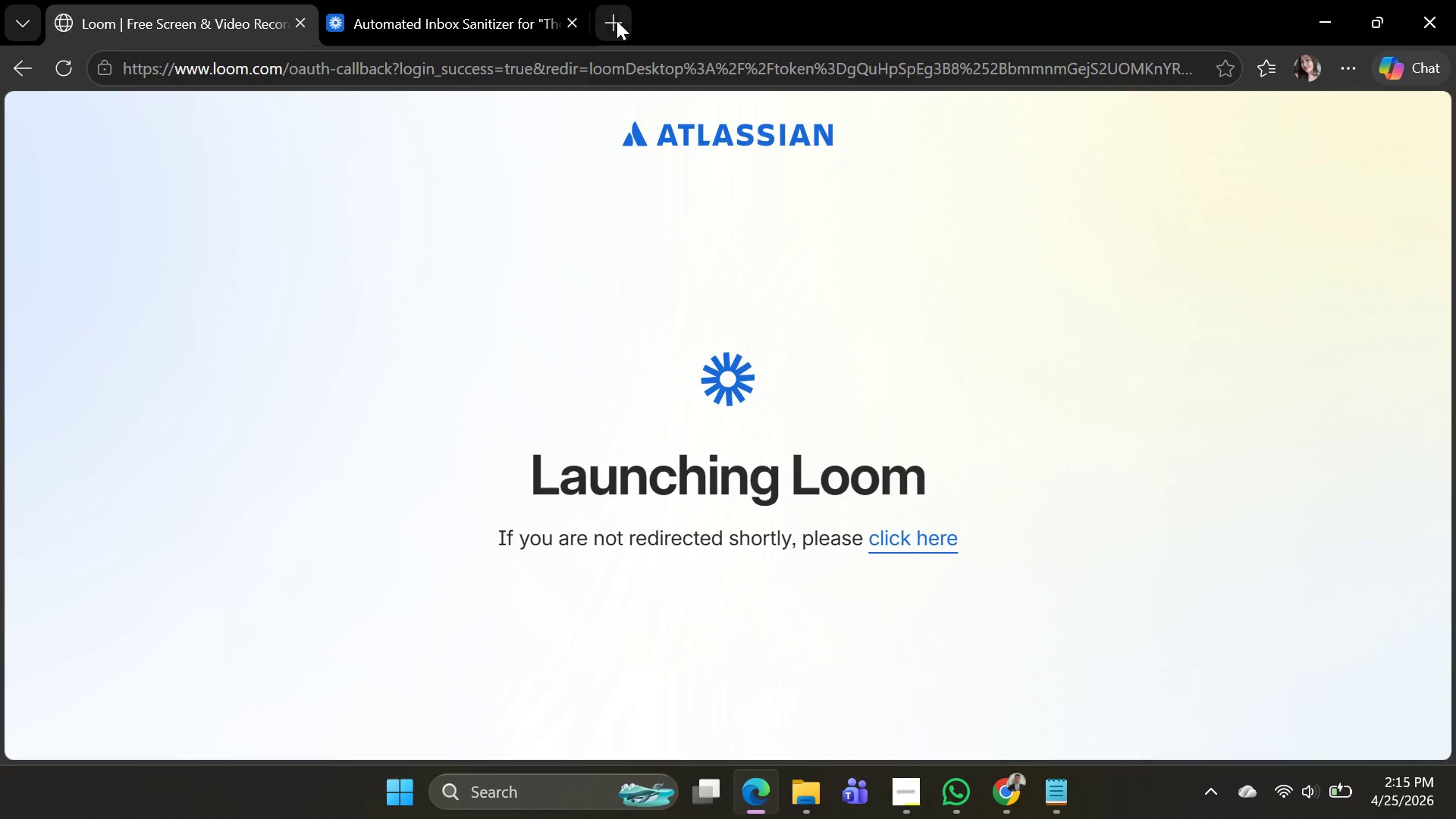 
left_click([617, 20])
 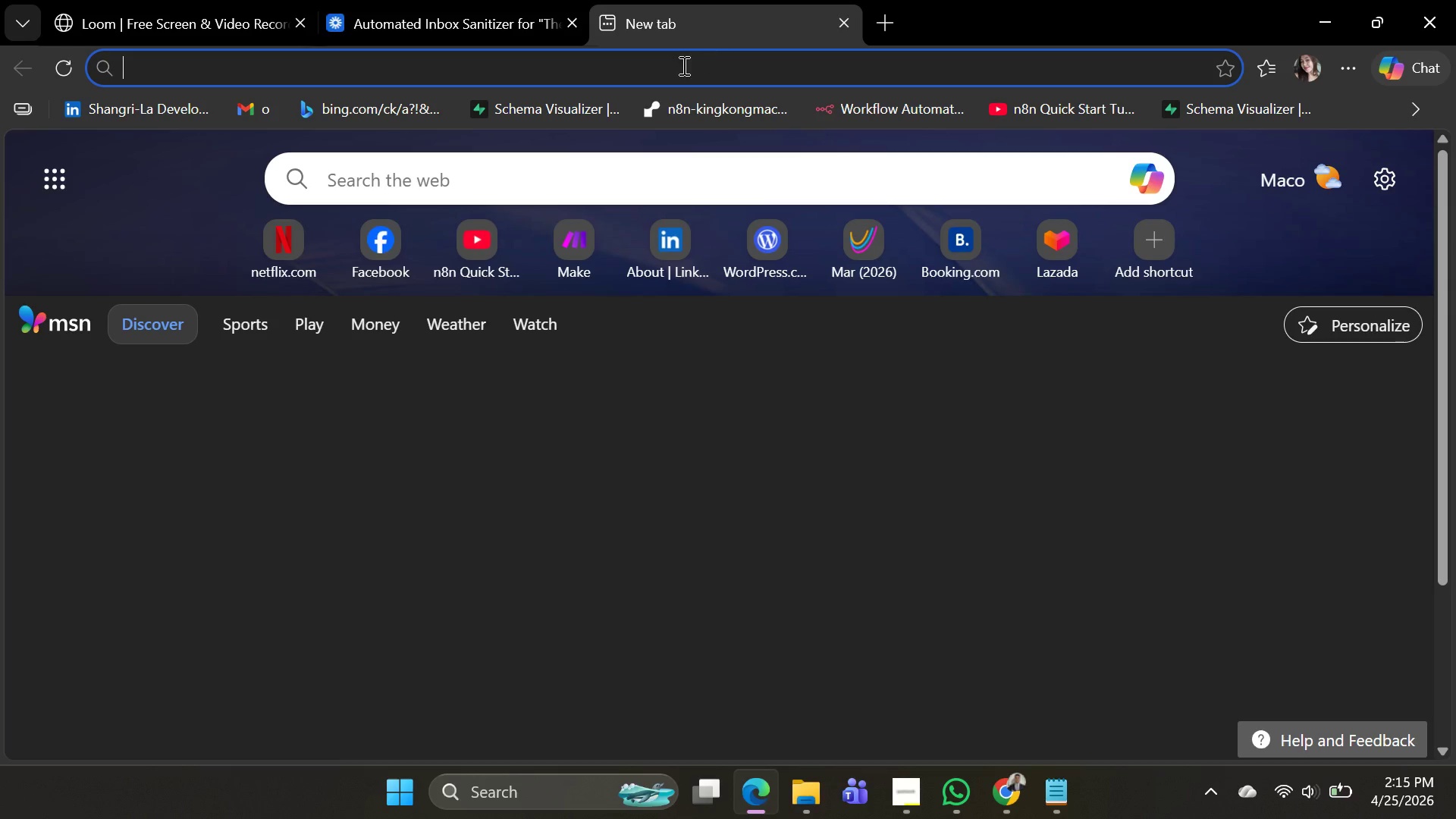 
left_click([682, 65])
 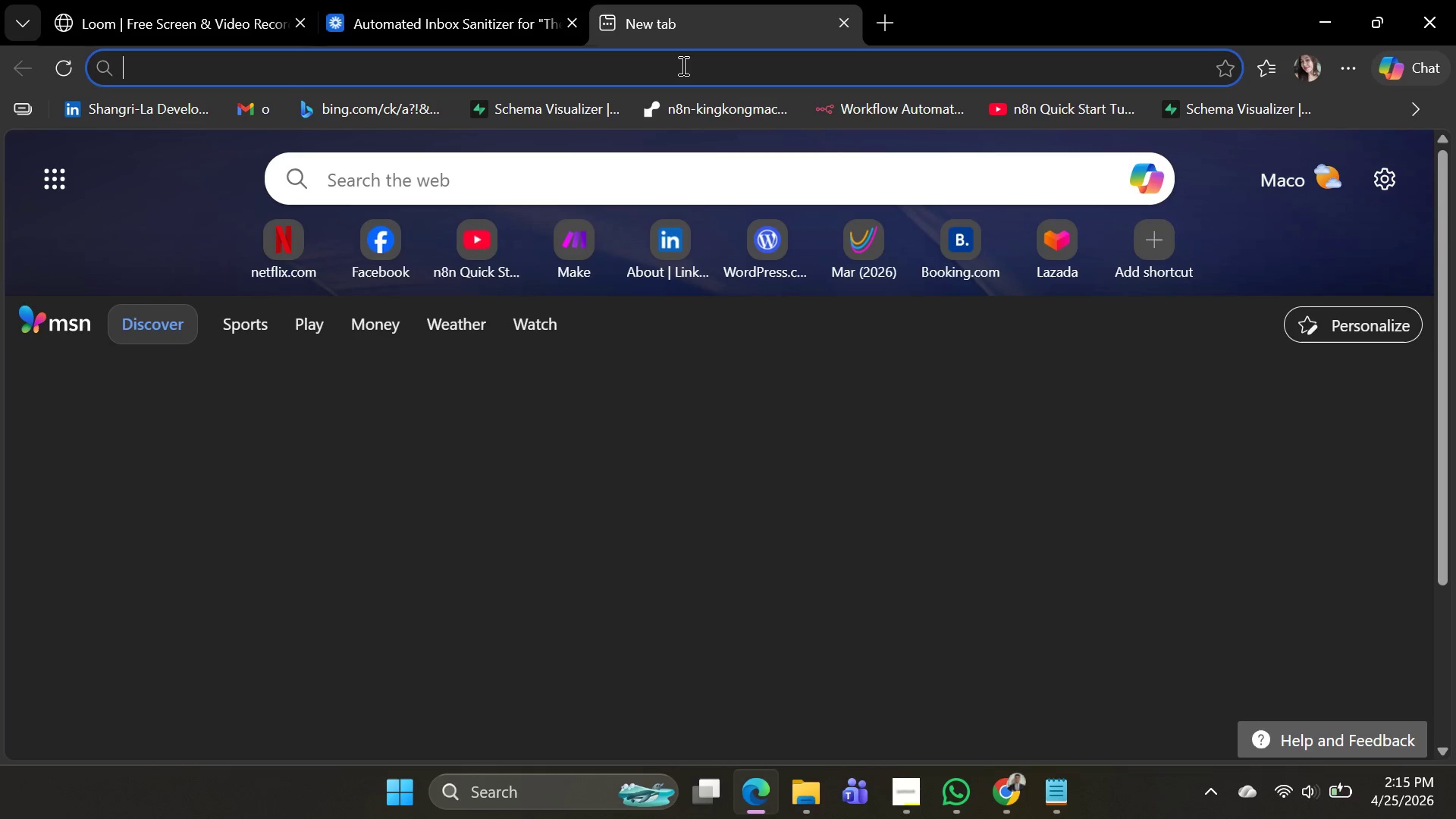 
key(Control+V)
 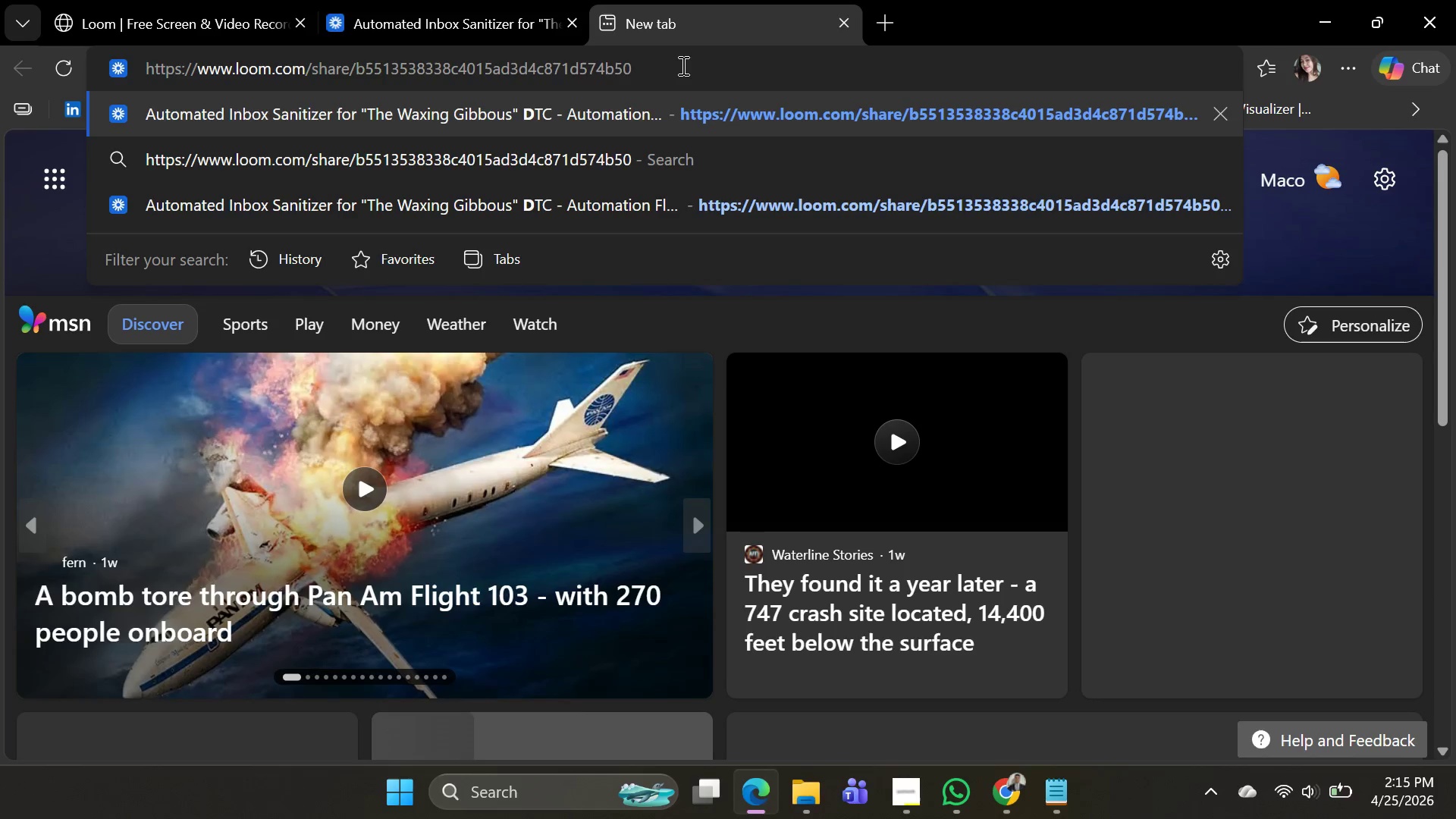 
key(Enter)
 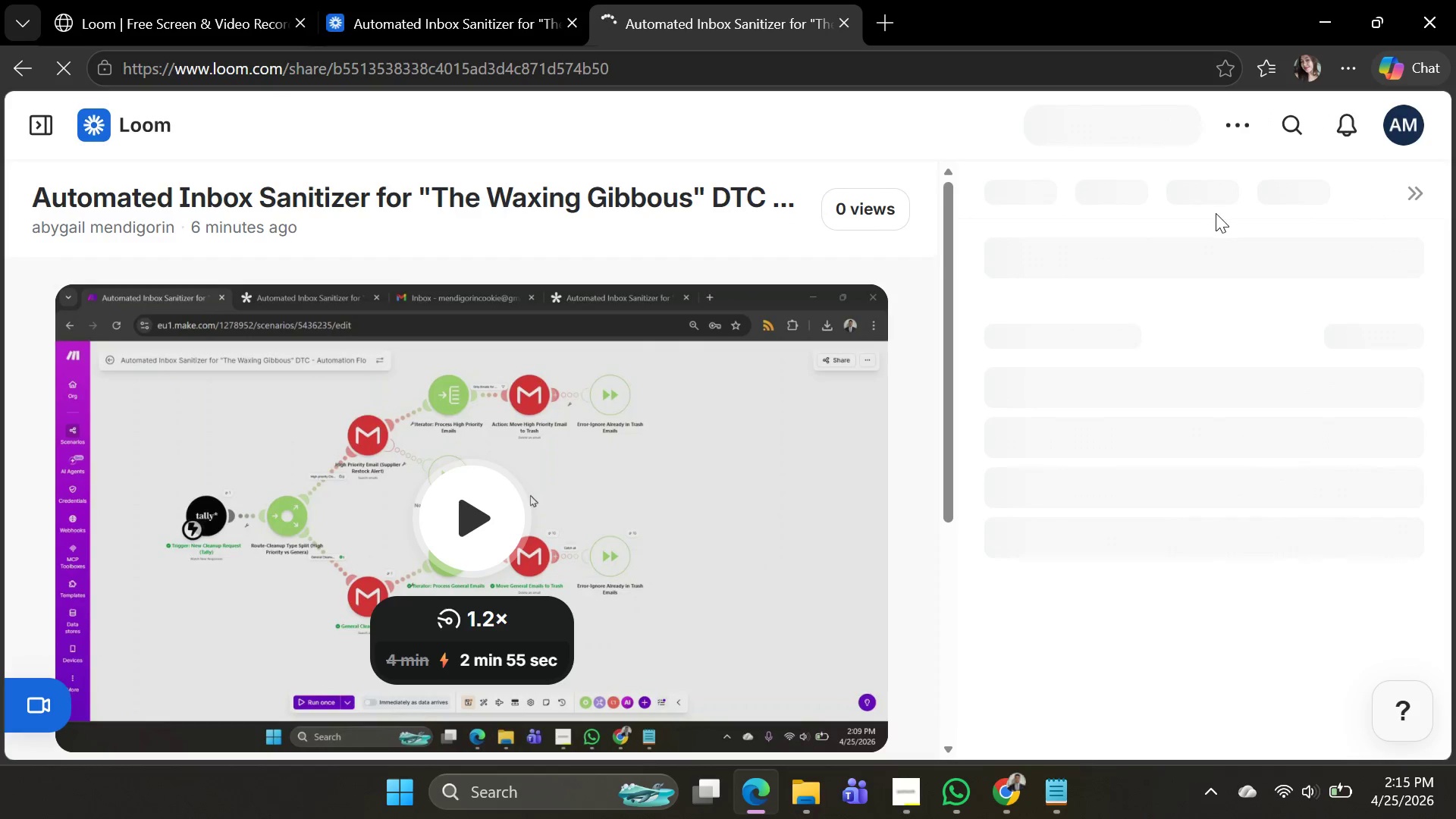 
left_click([1232, 127])
 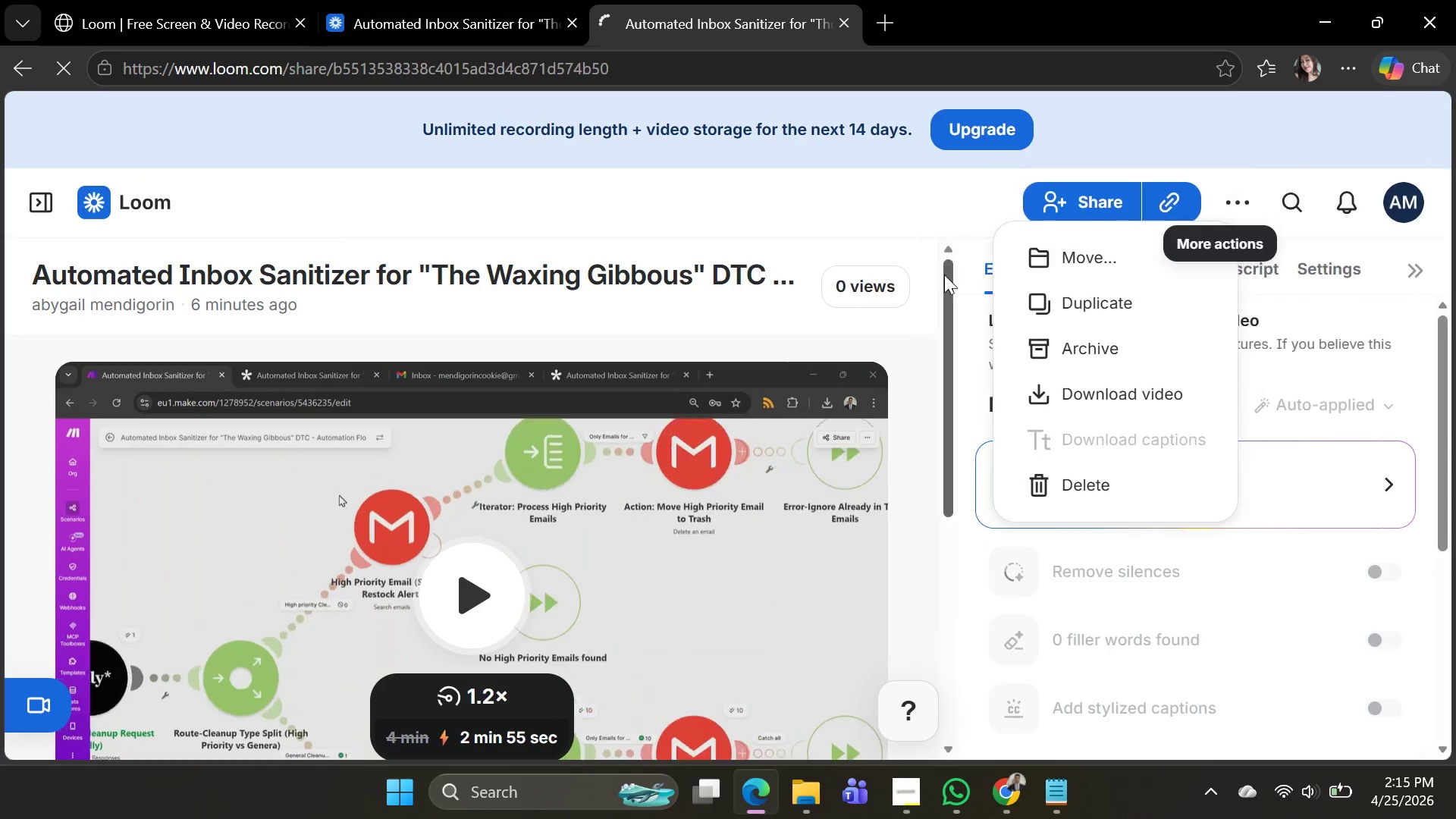 
left_click([1070, 387])
 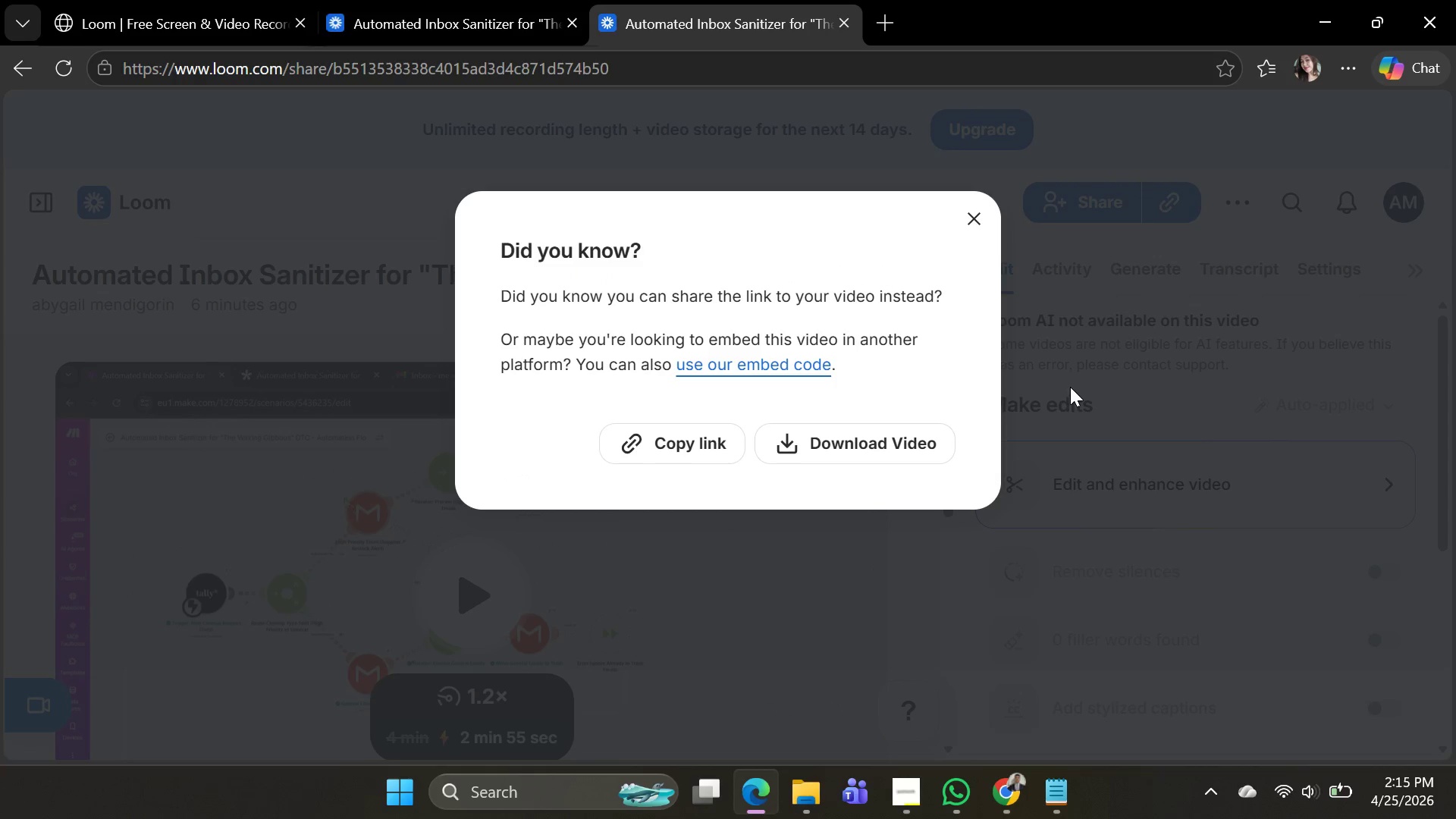 
left_click([892, 431])
 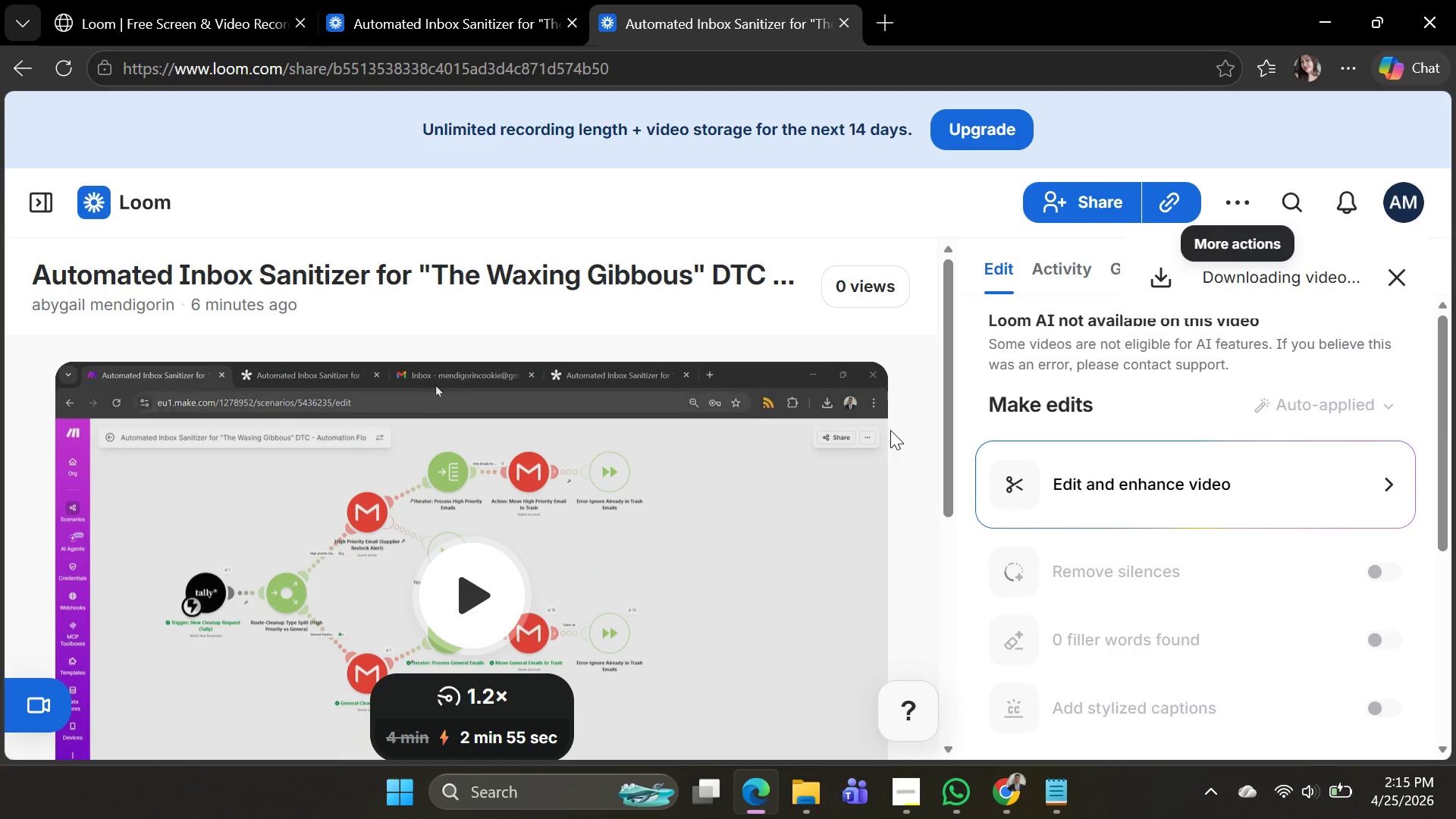 
mouse_move([1082, 400])
 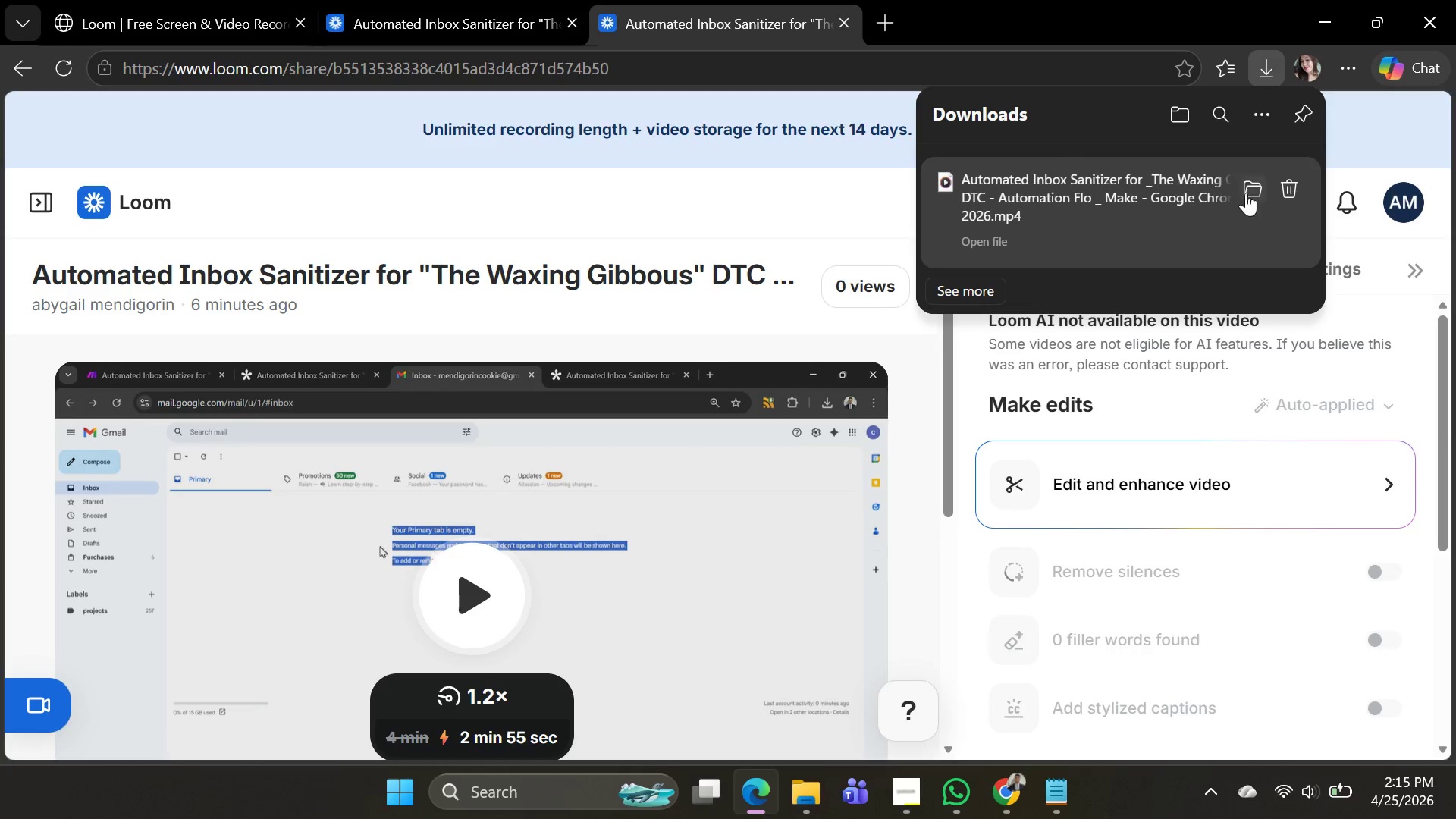 
left_click([1254, 192])
 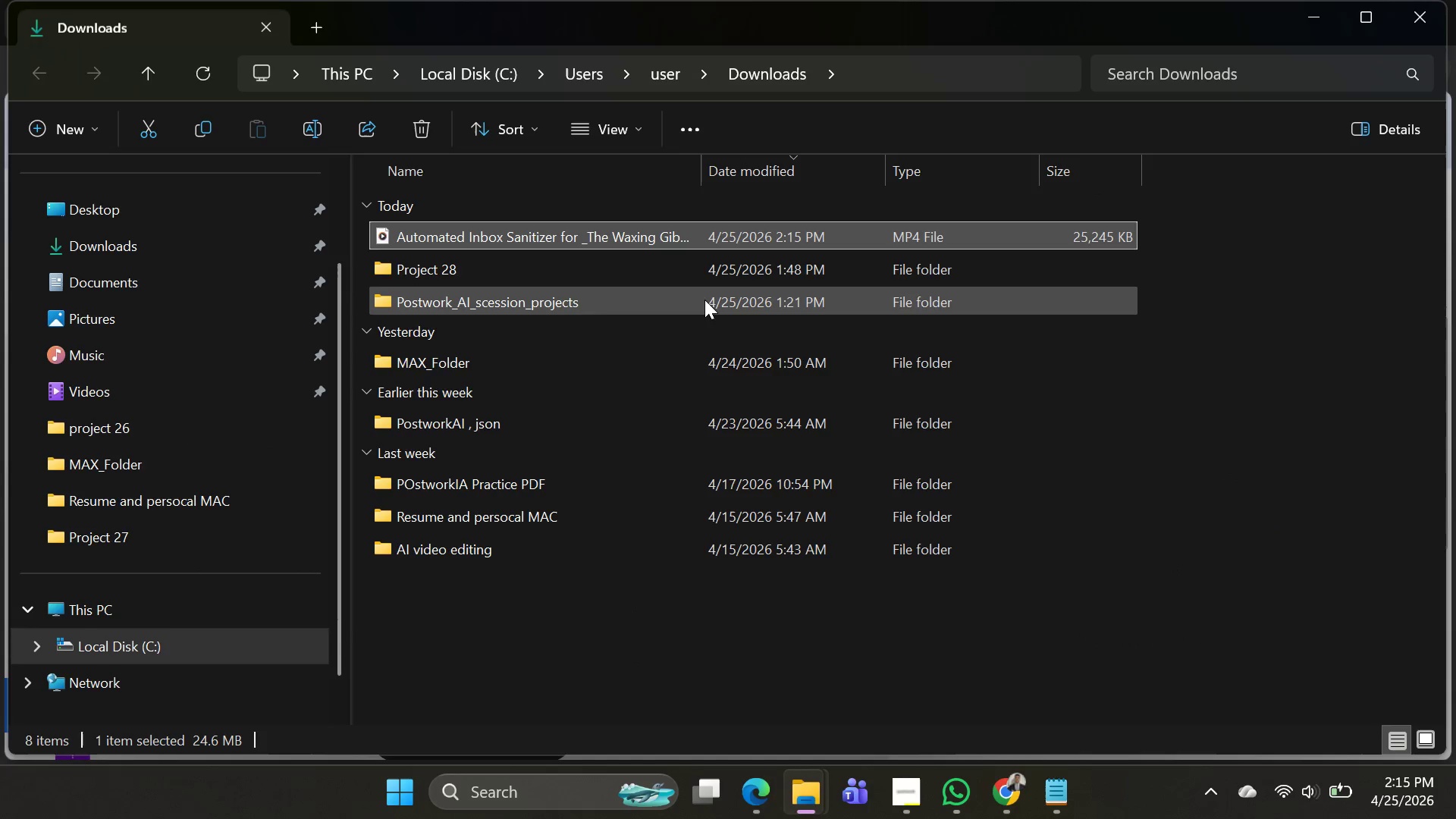 
right_click([574, 250])
 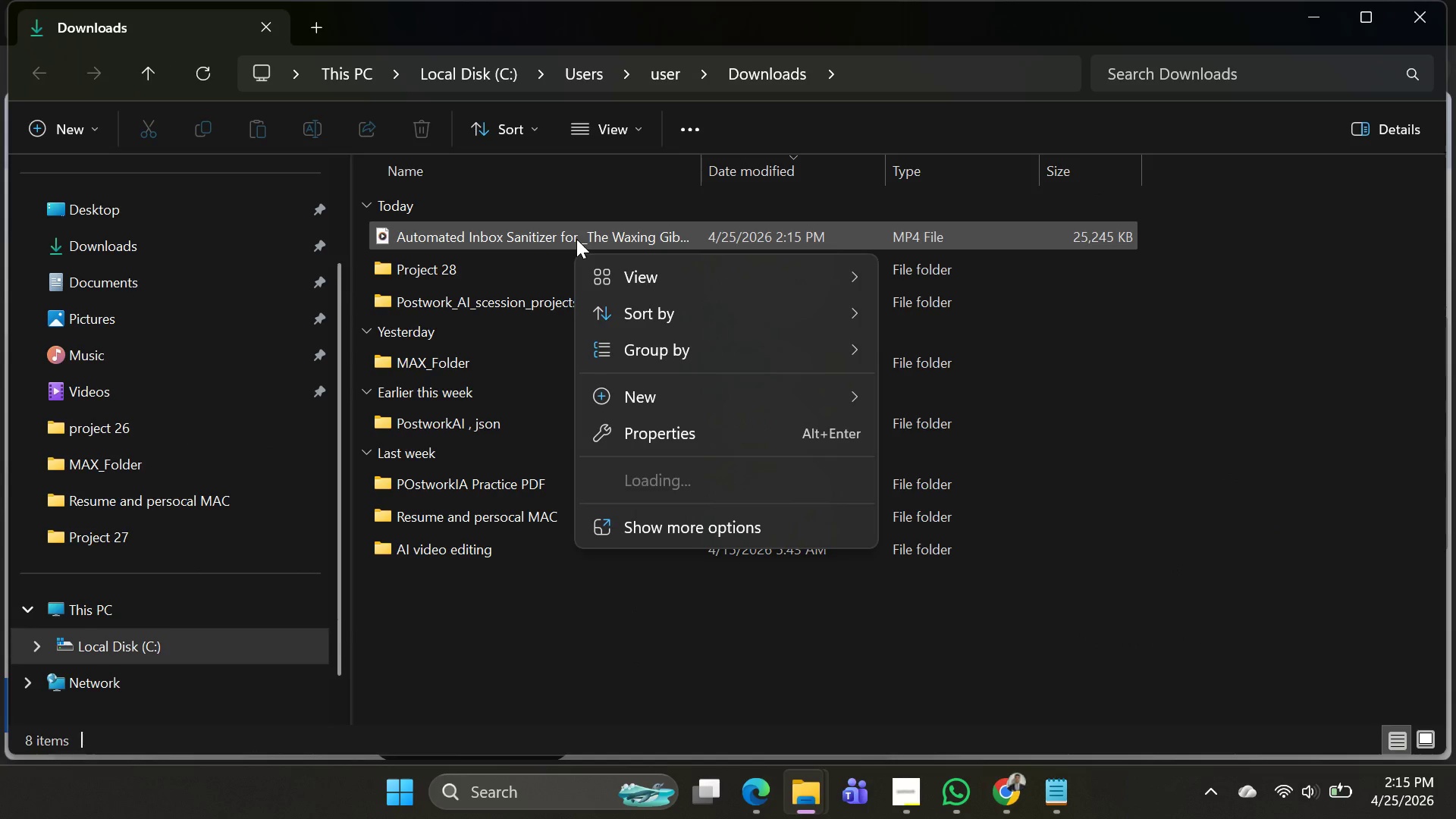 
double_click([576, 239])
 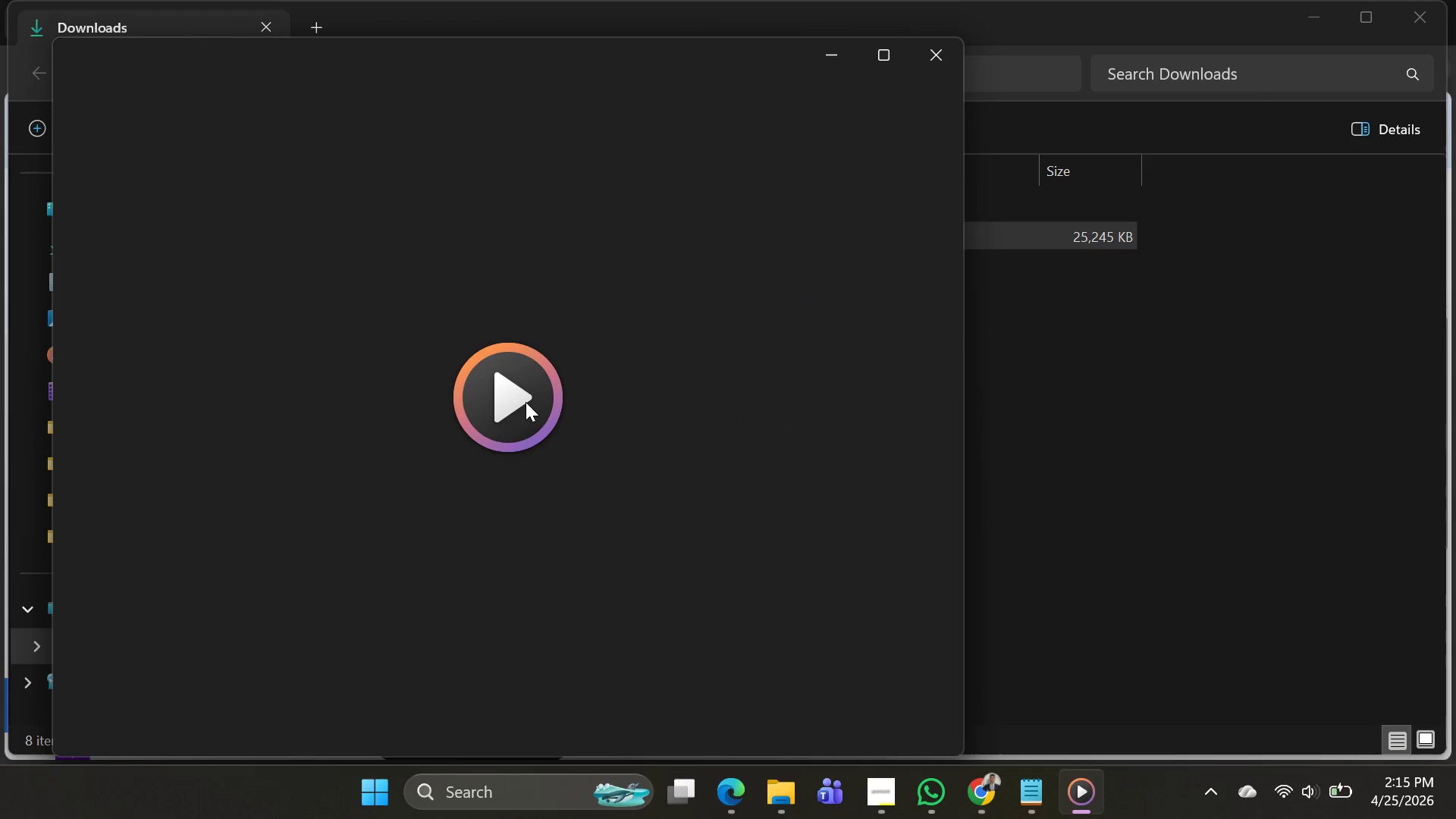 
mouse_move([527, 391])
 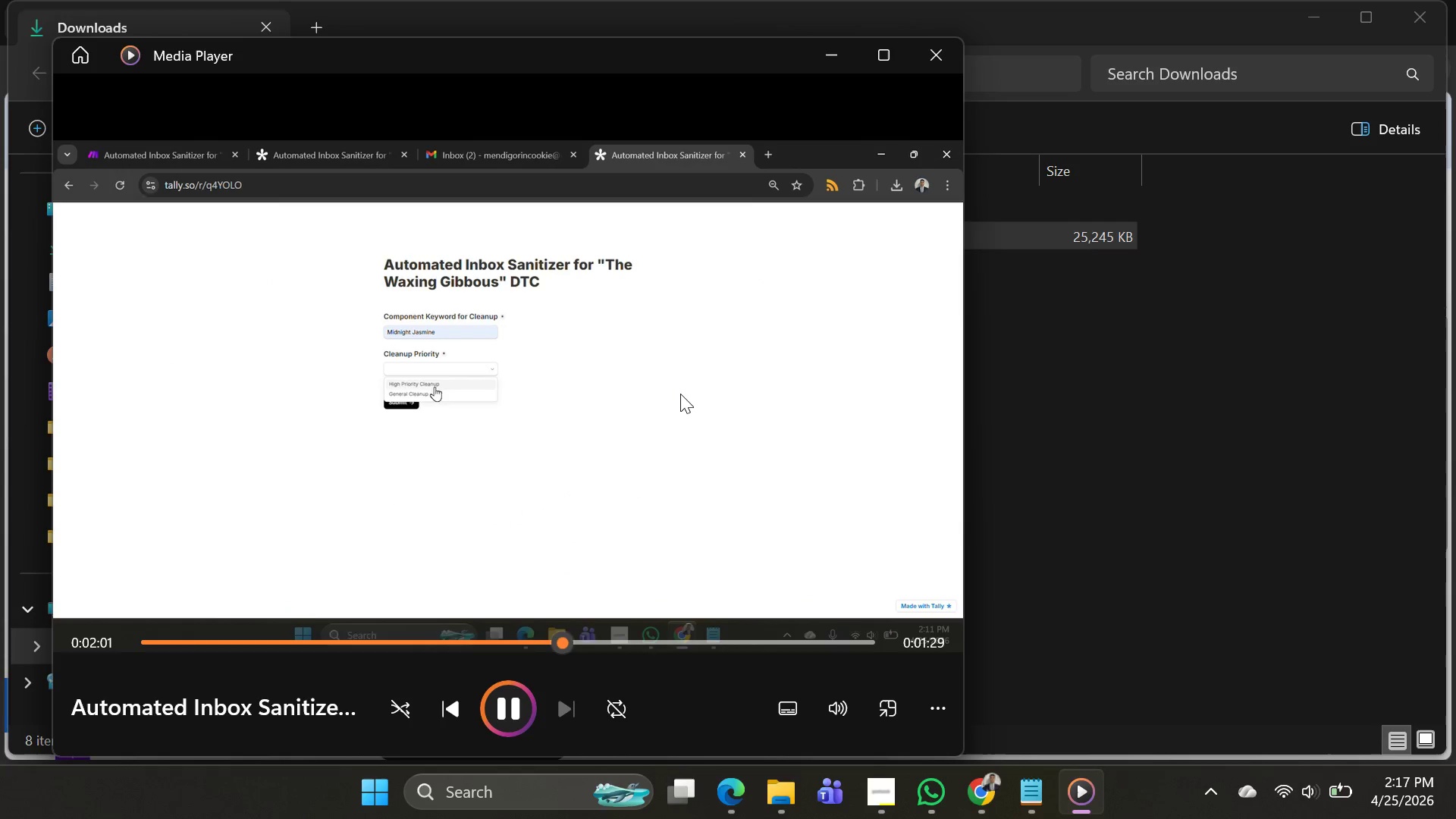 
wait(125.26)
 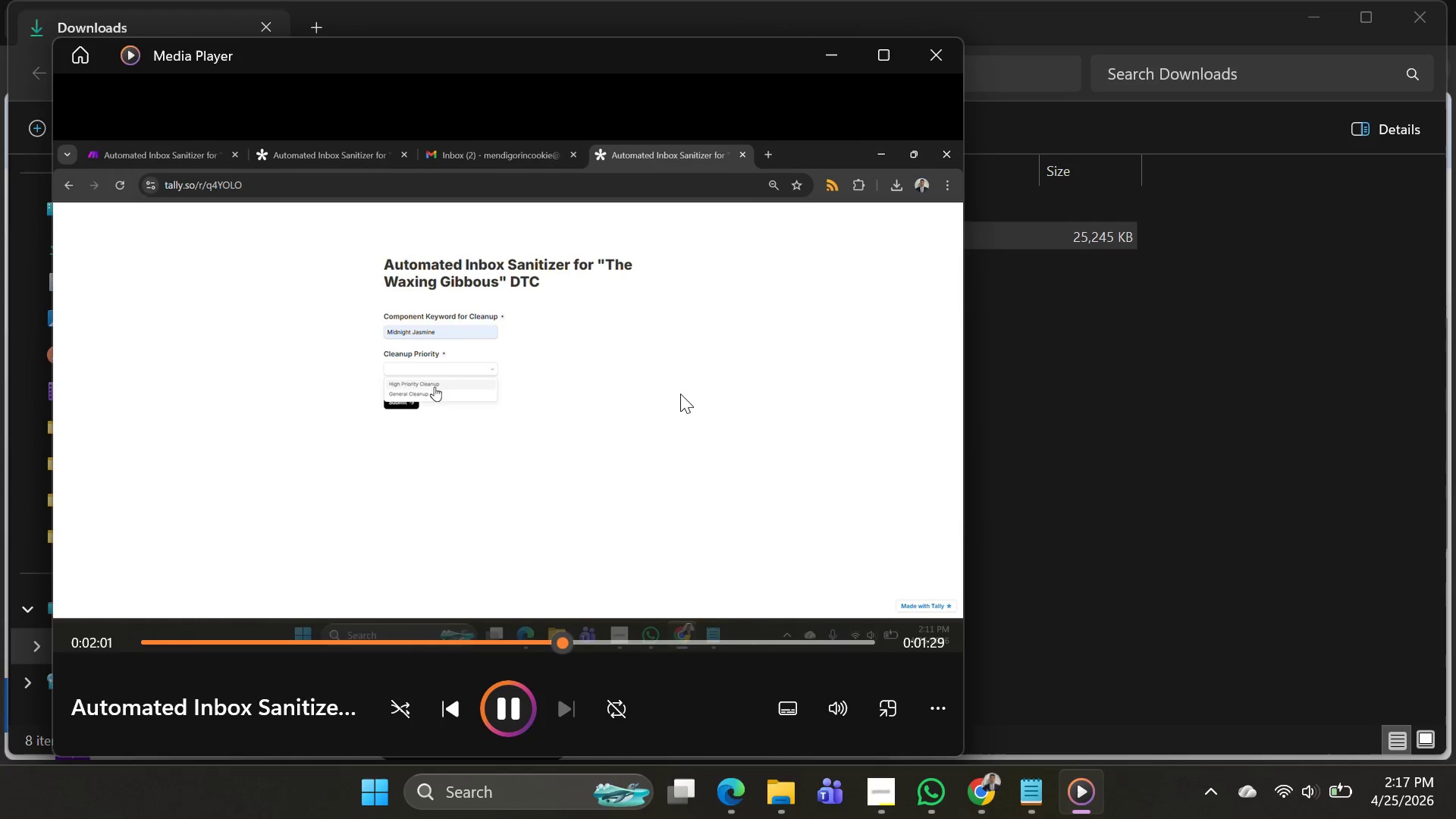 
mouse_move([622, 413])
 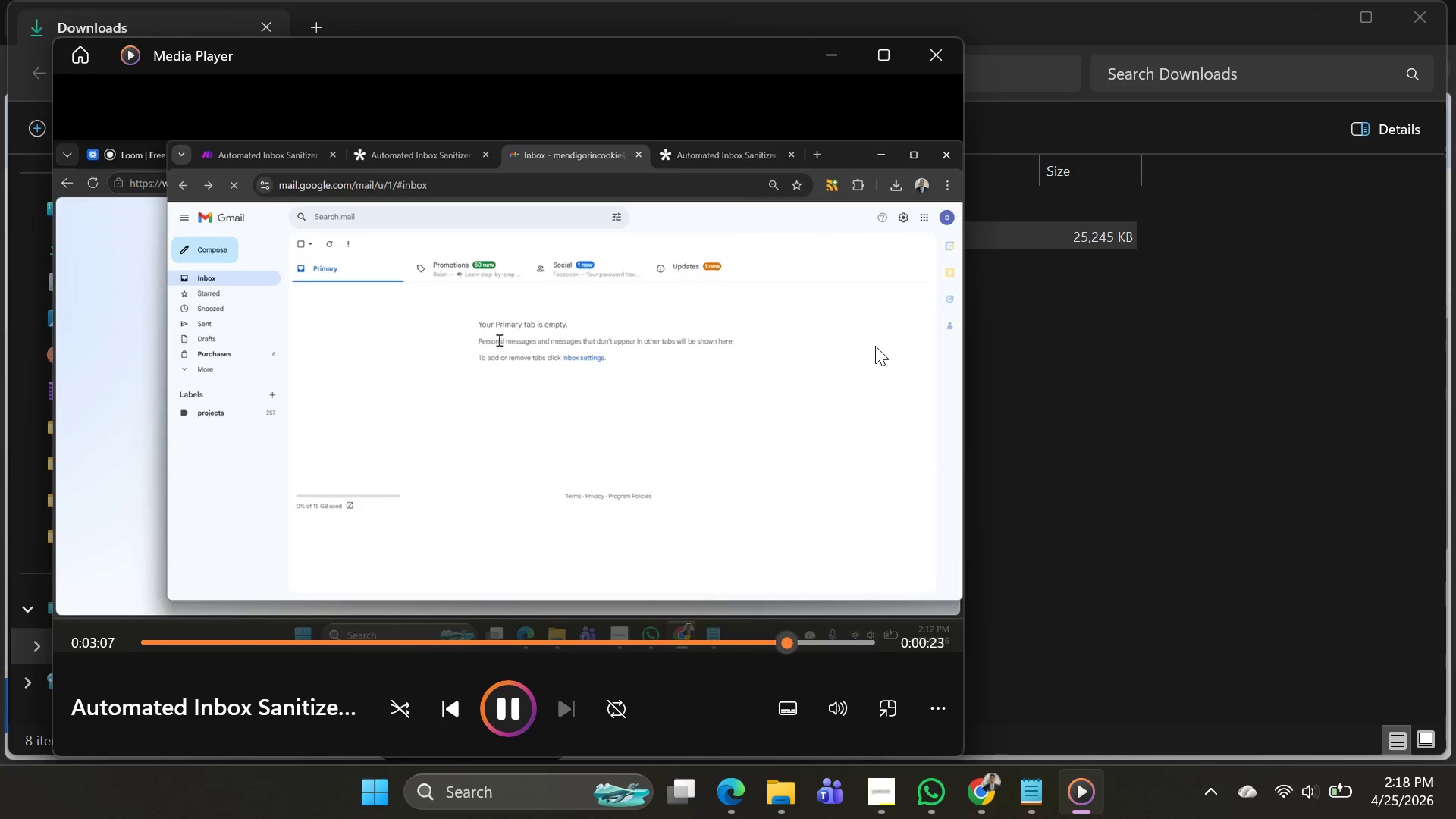 
wait(63.57)
 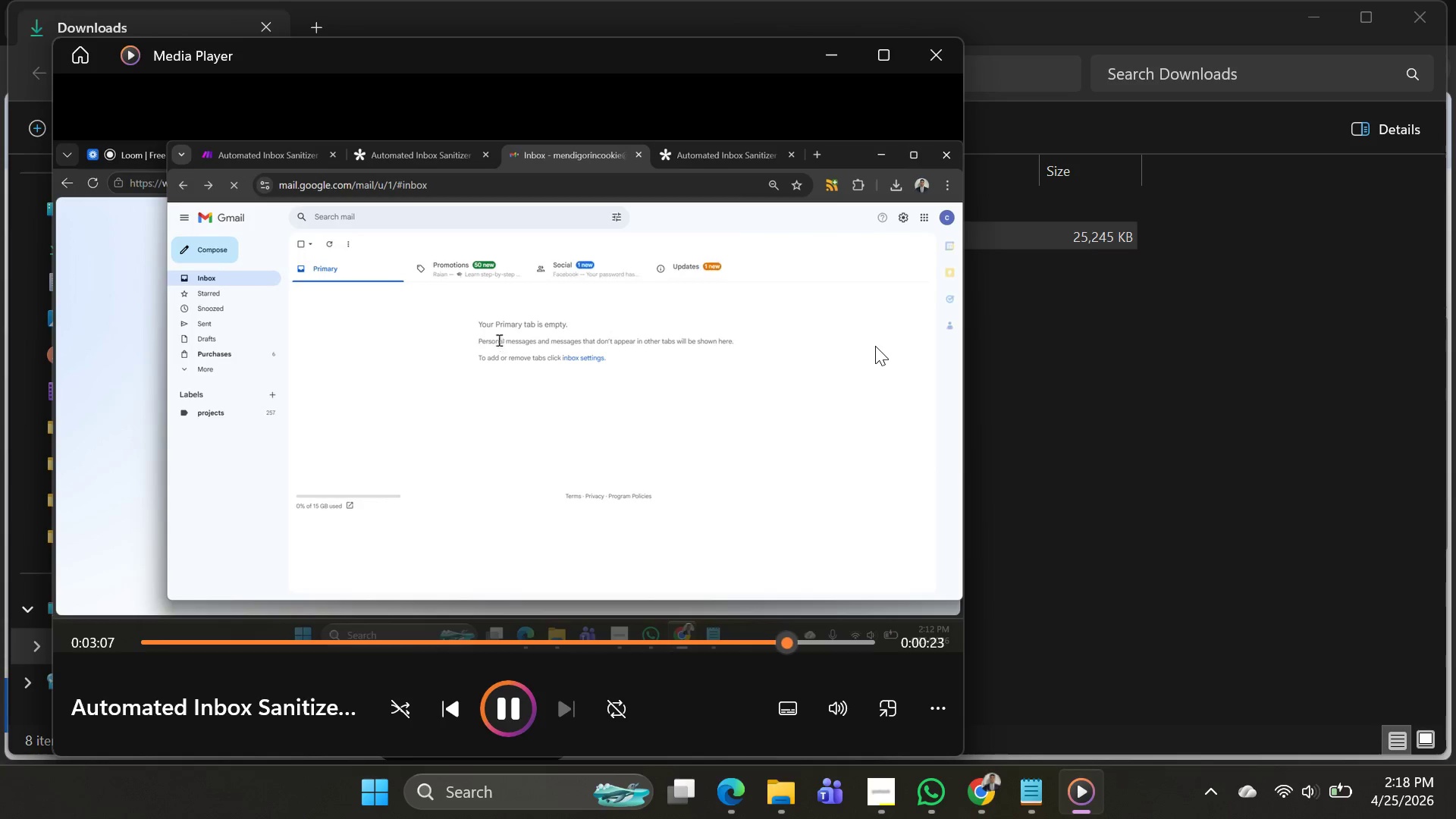 
mouse_move([830, 328])
 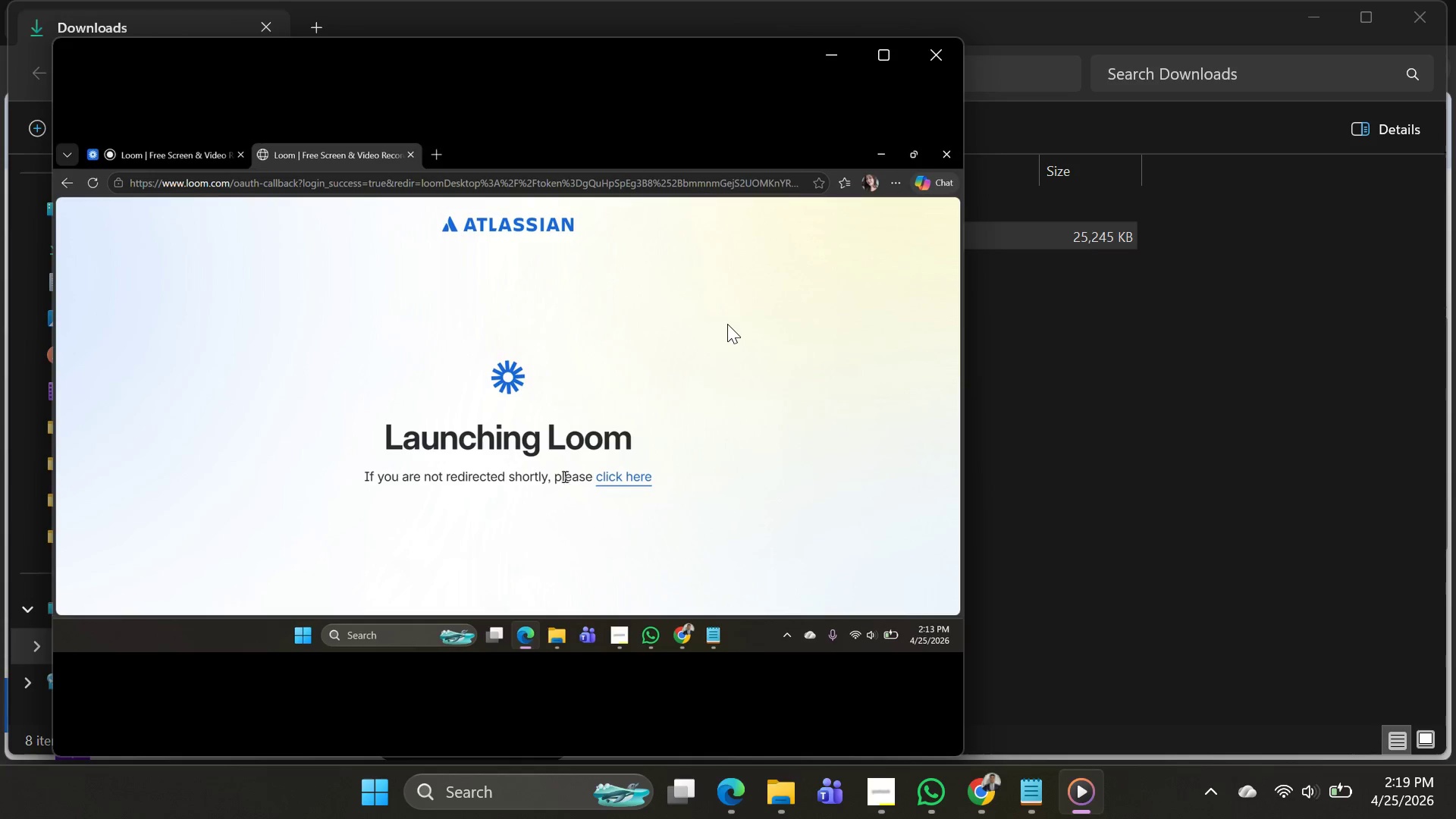 
wait(17.51)
 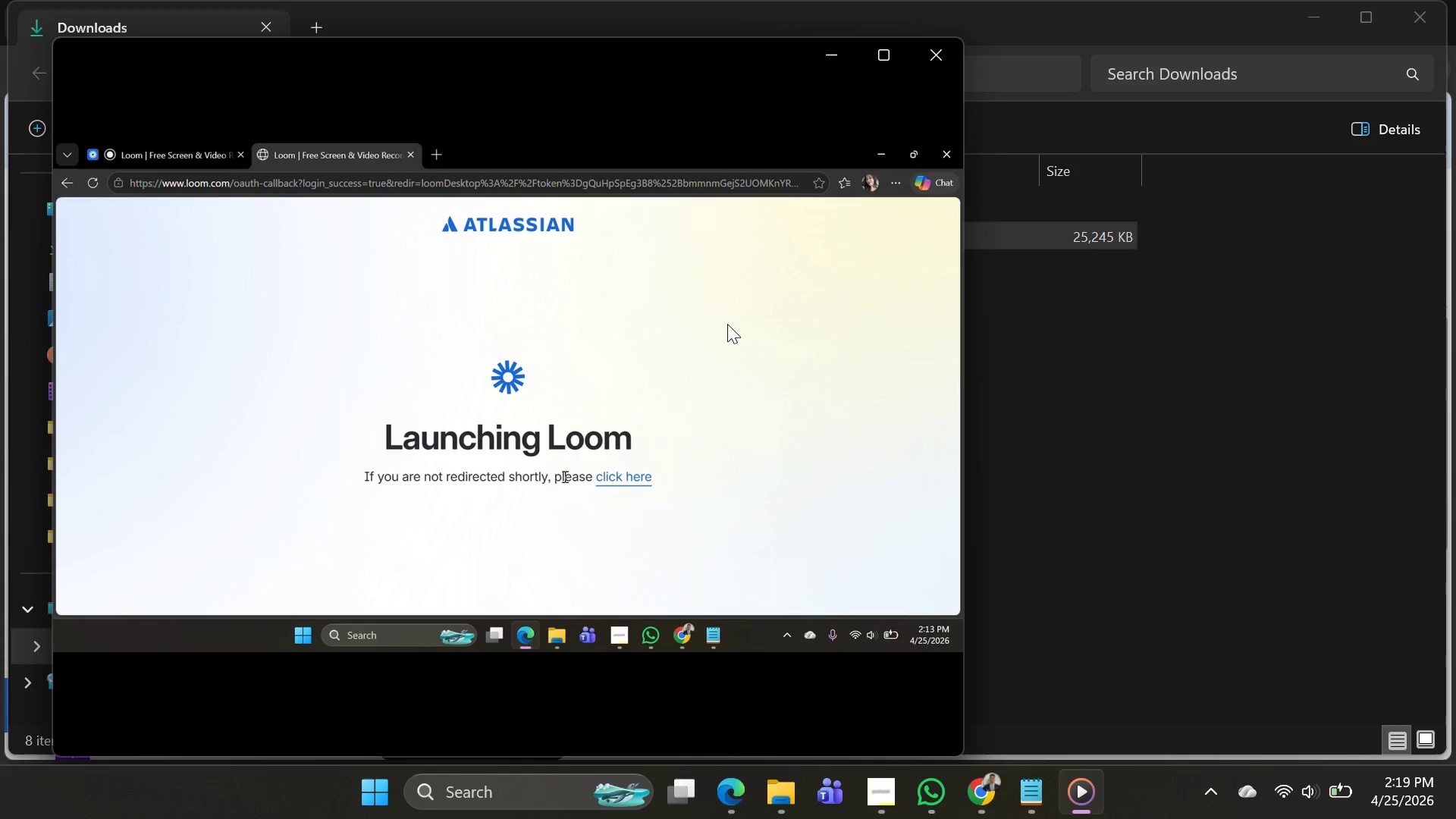 
key(Alt+AltLeft)
 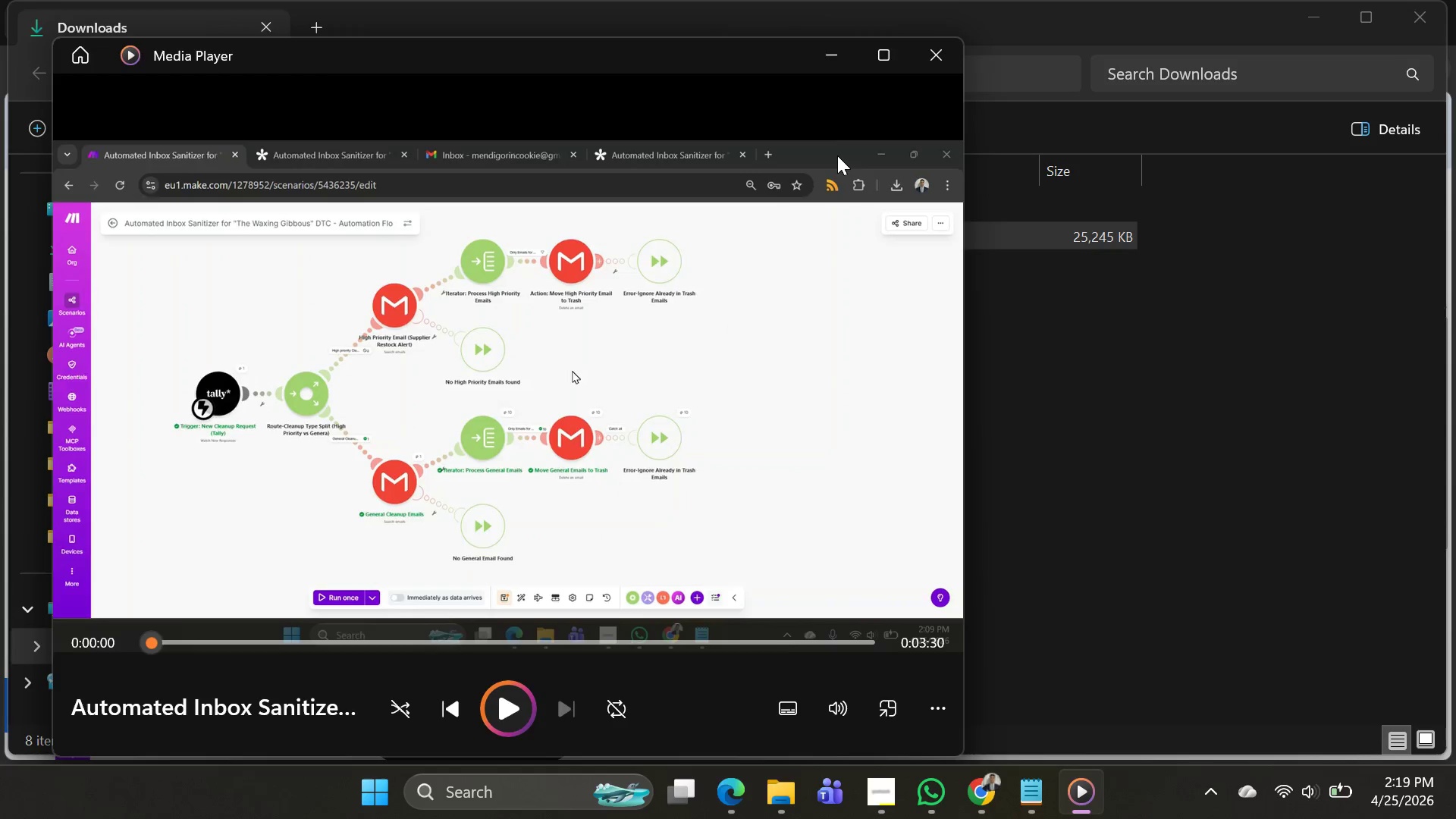 
key(Alt+Tab)
 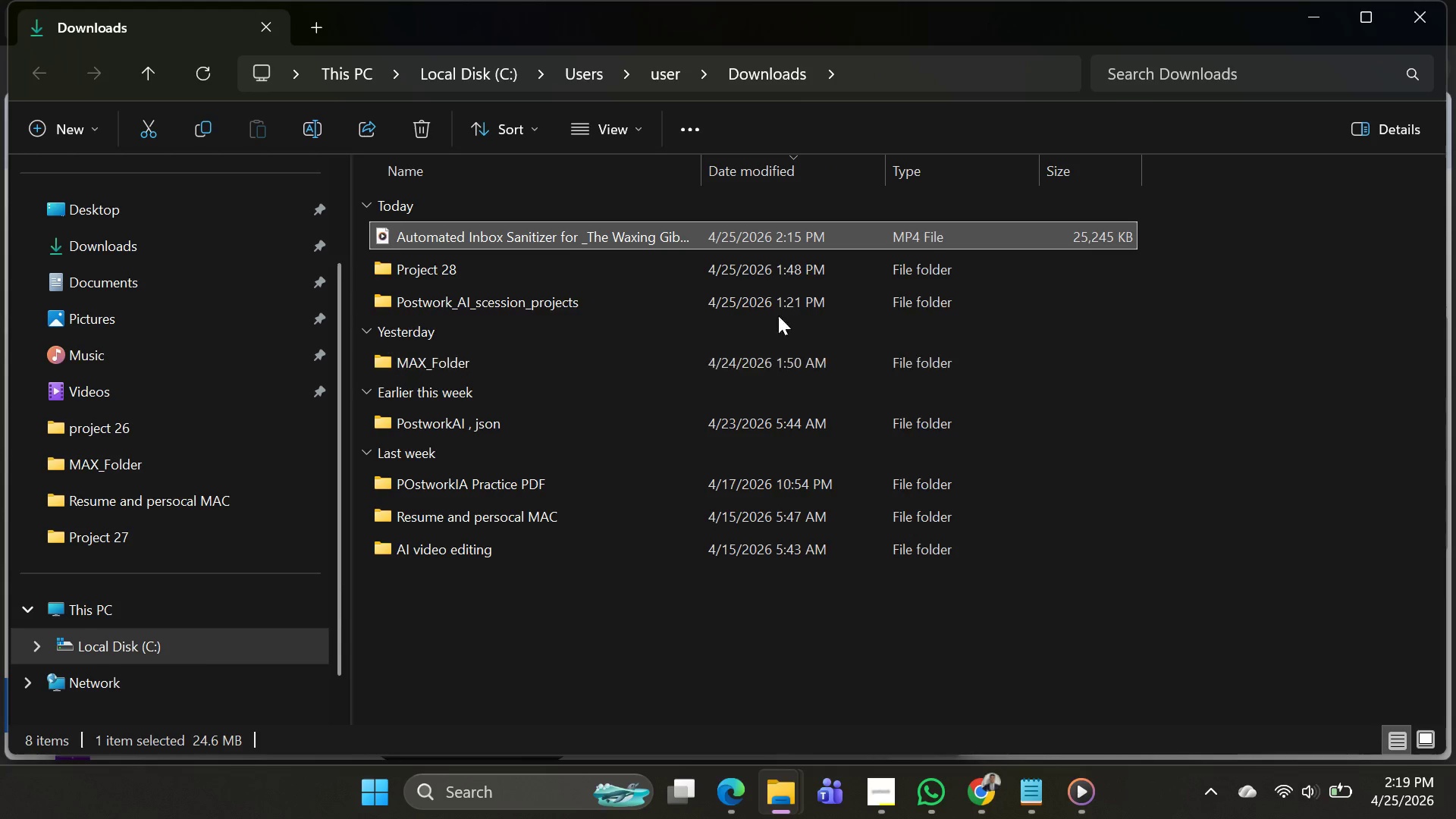 
right_click([660, 232])
 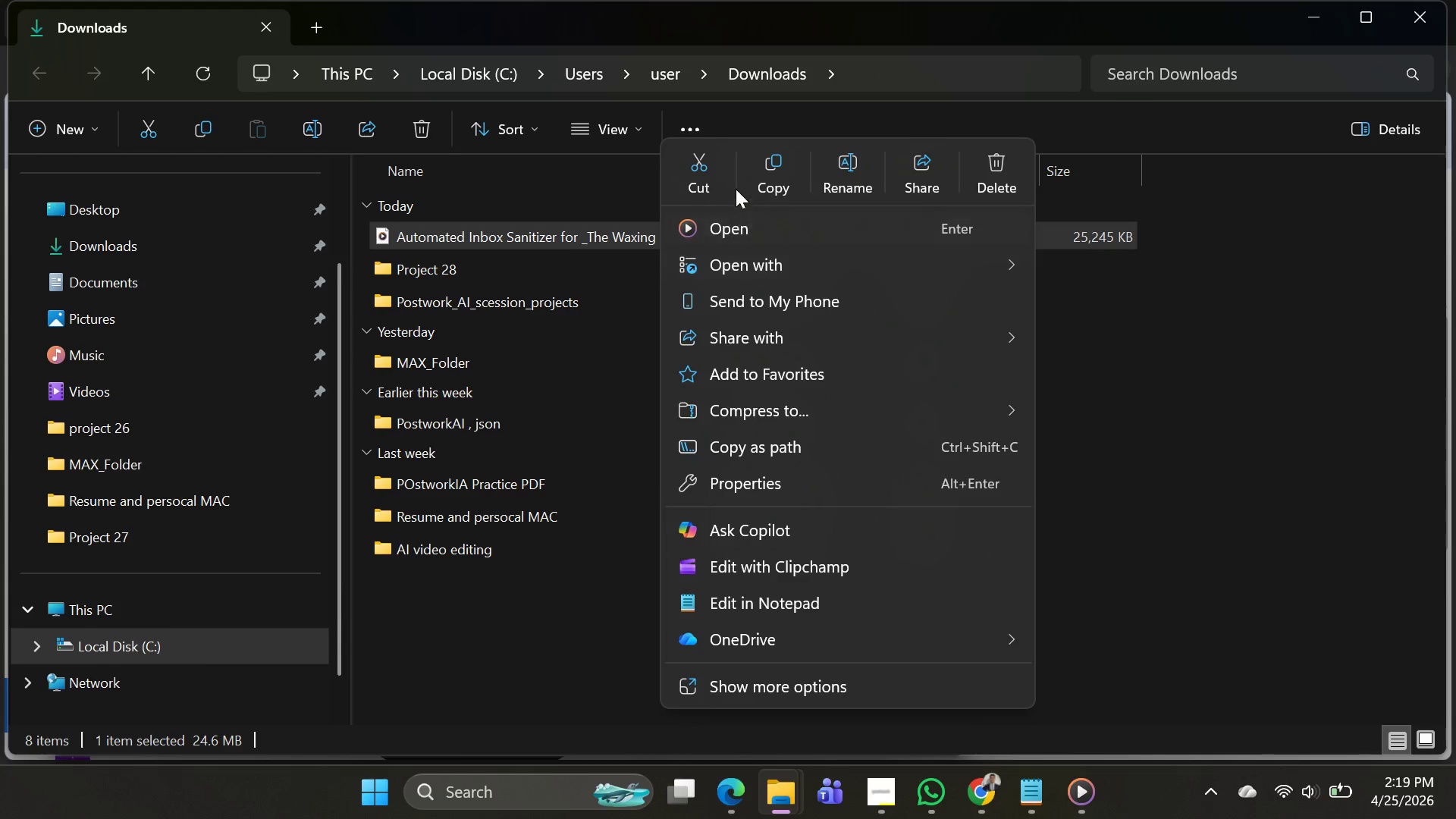 
left_click([682, 187])
 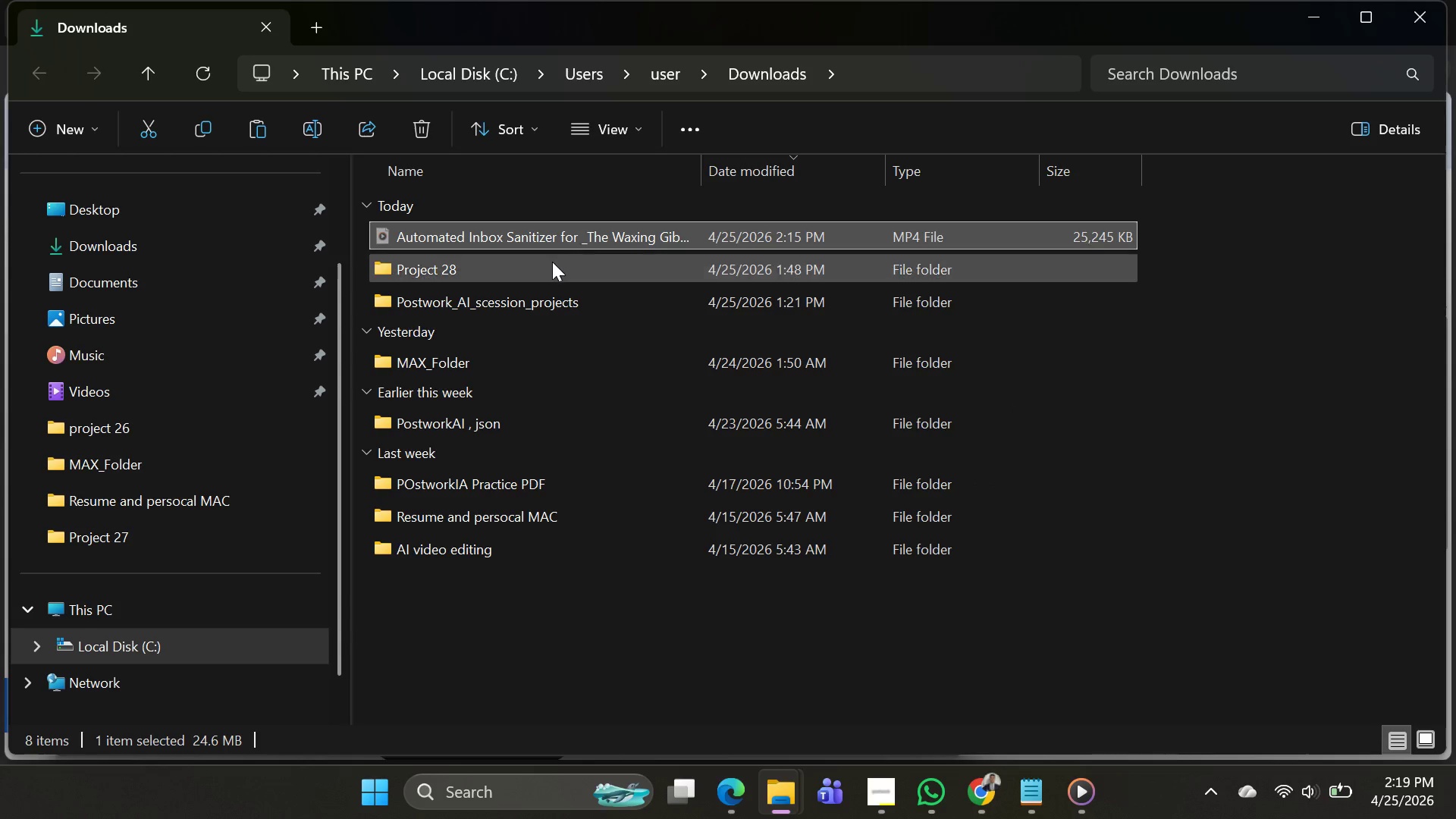 
double_click([552, 262])
 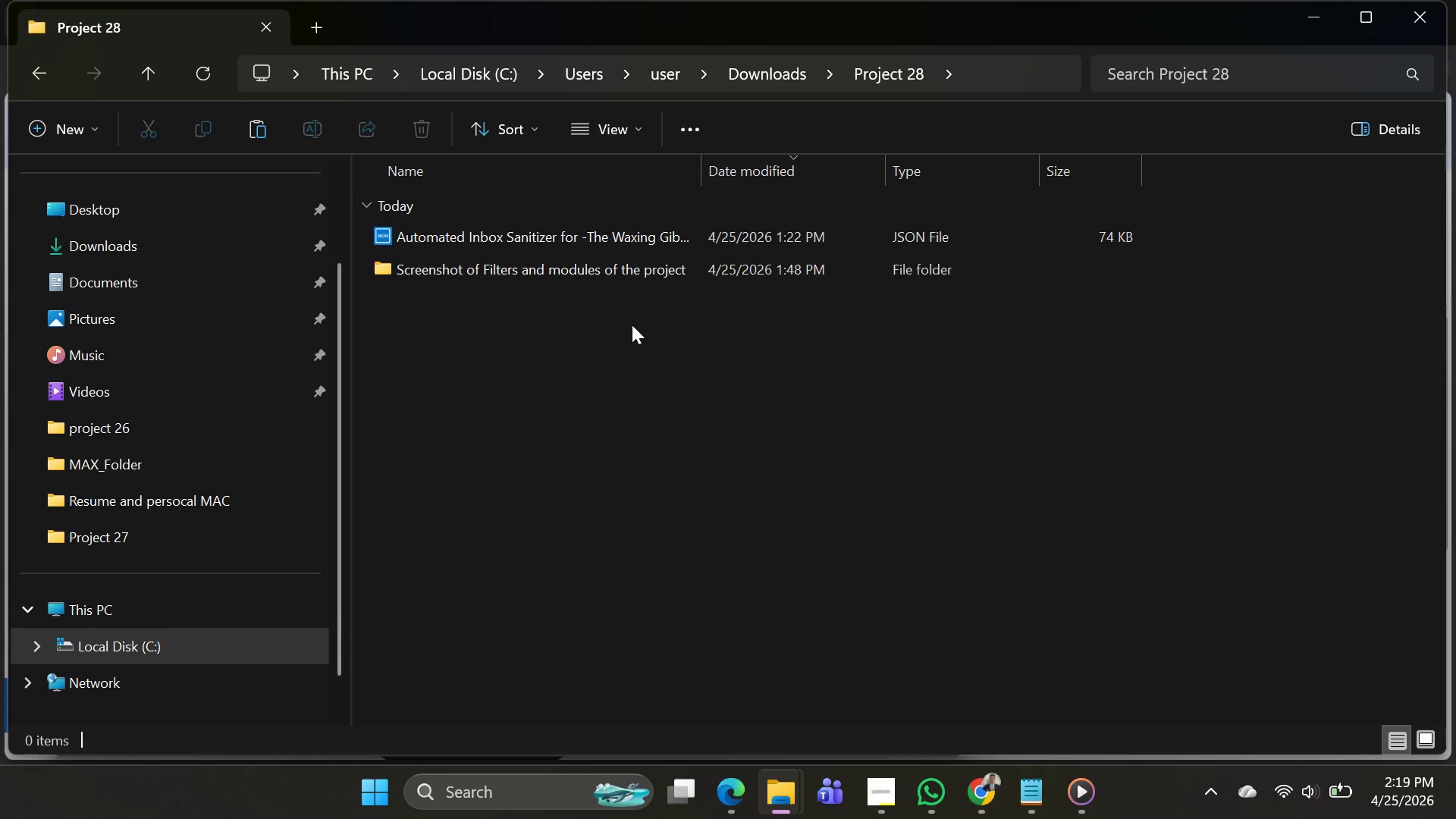 
key(Control+V)
 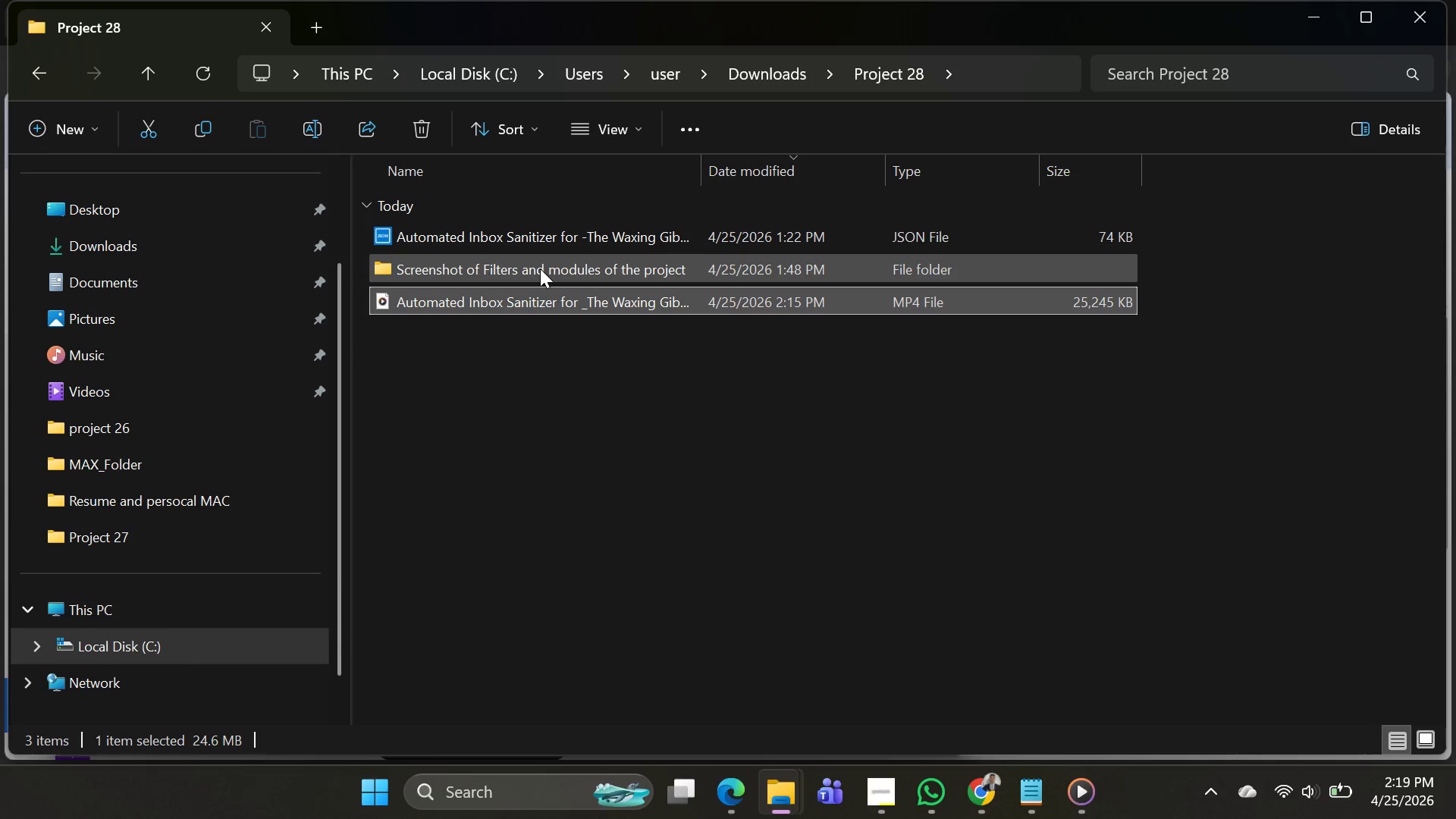 
key(Alt+AltLeft)
 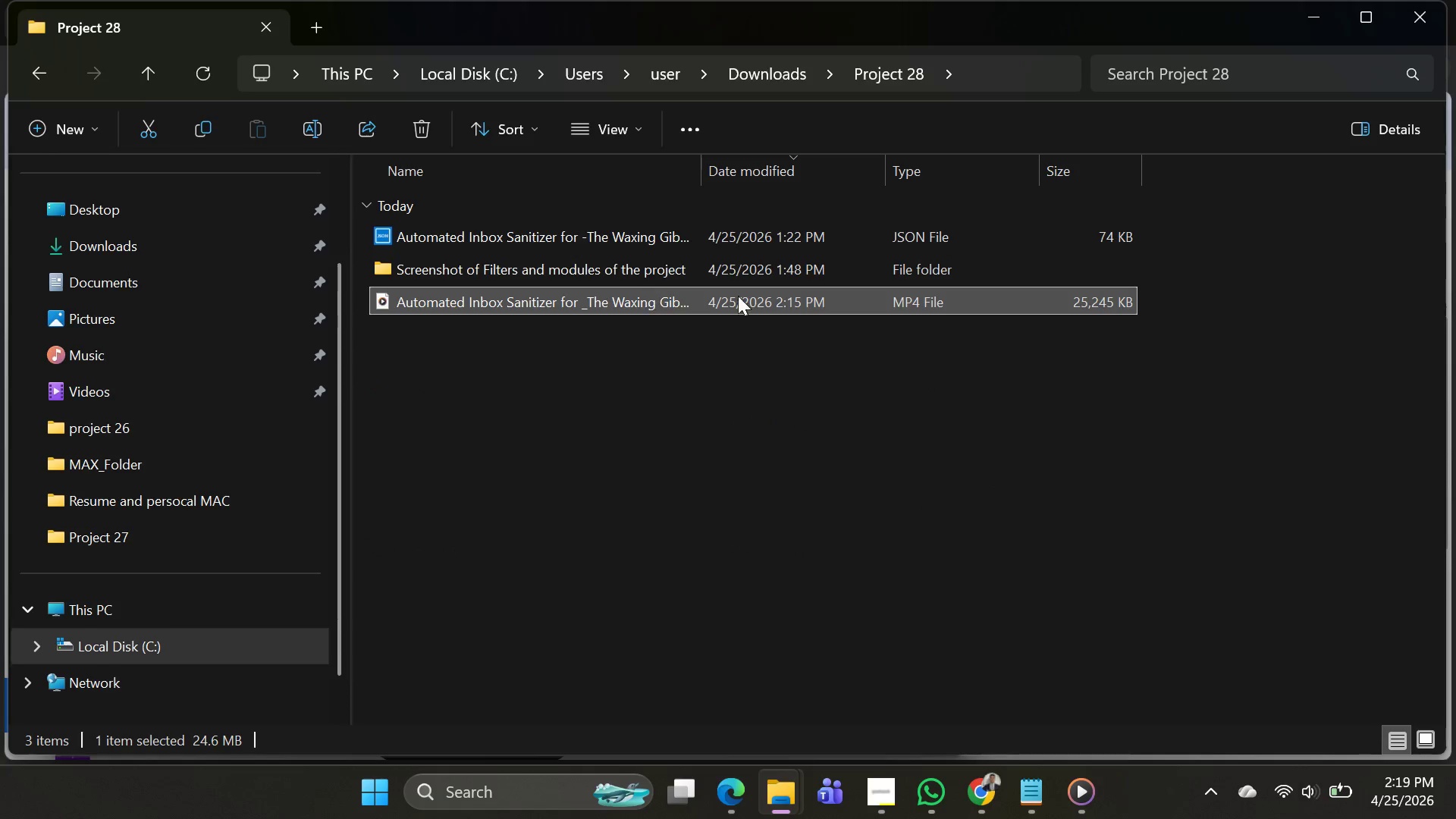 
key(Alt+Tab)
 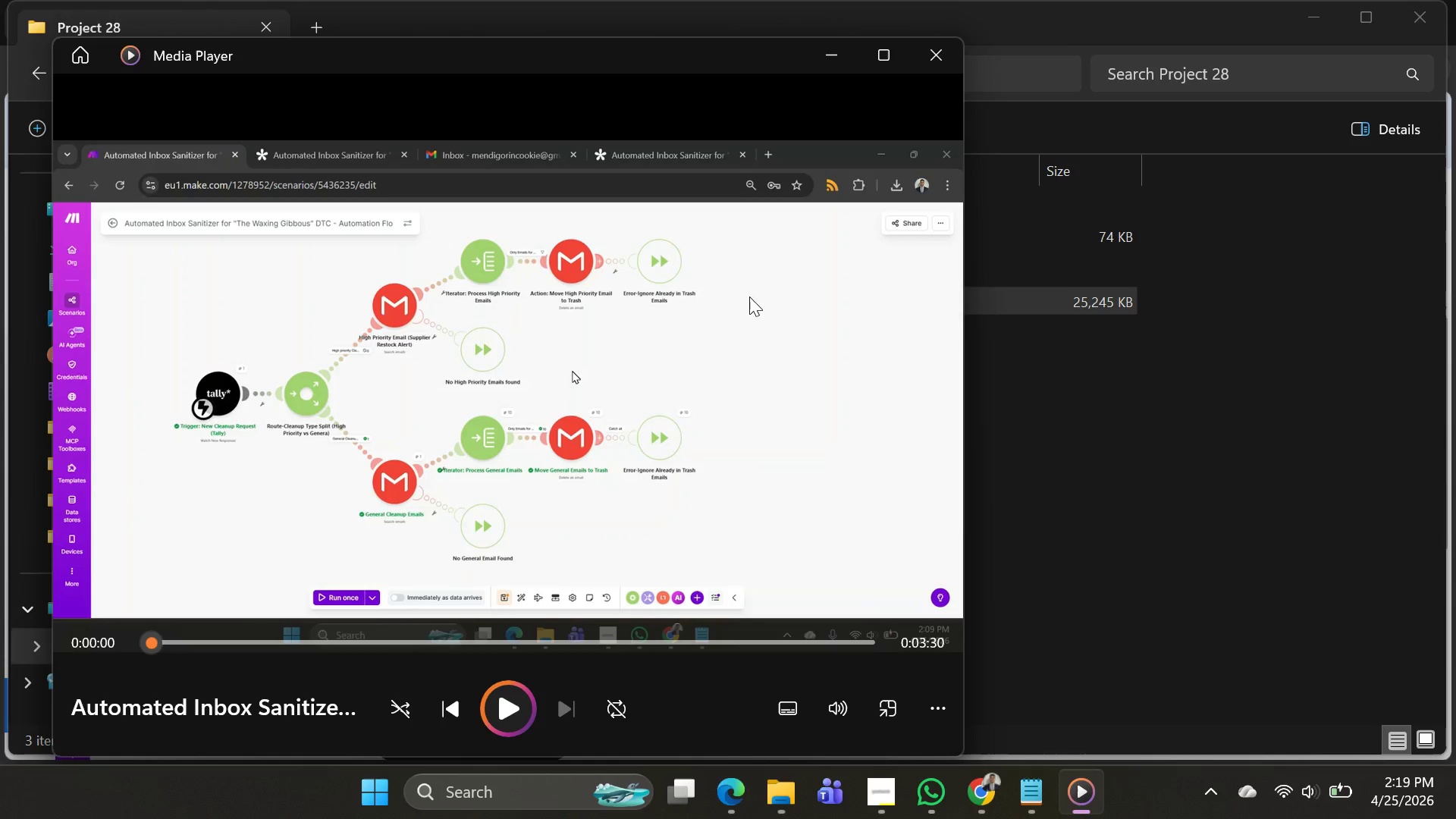 
key(Alt+AltLeft)
 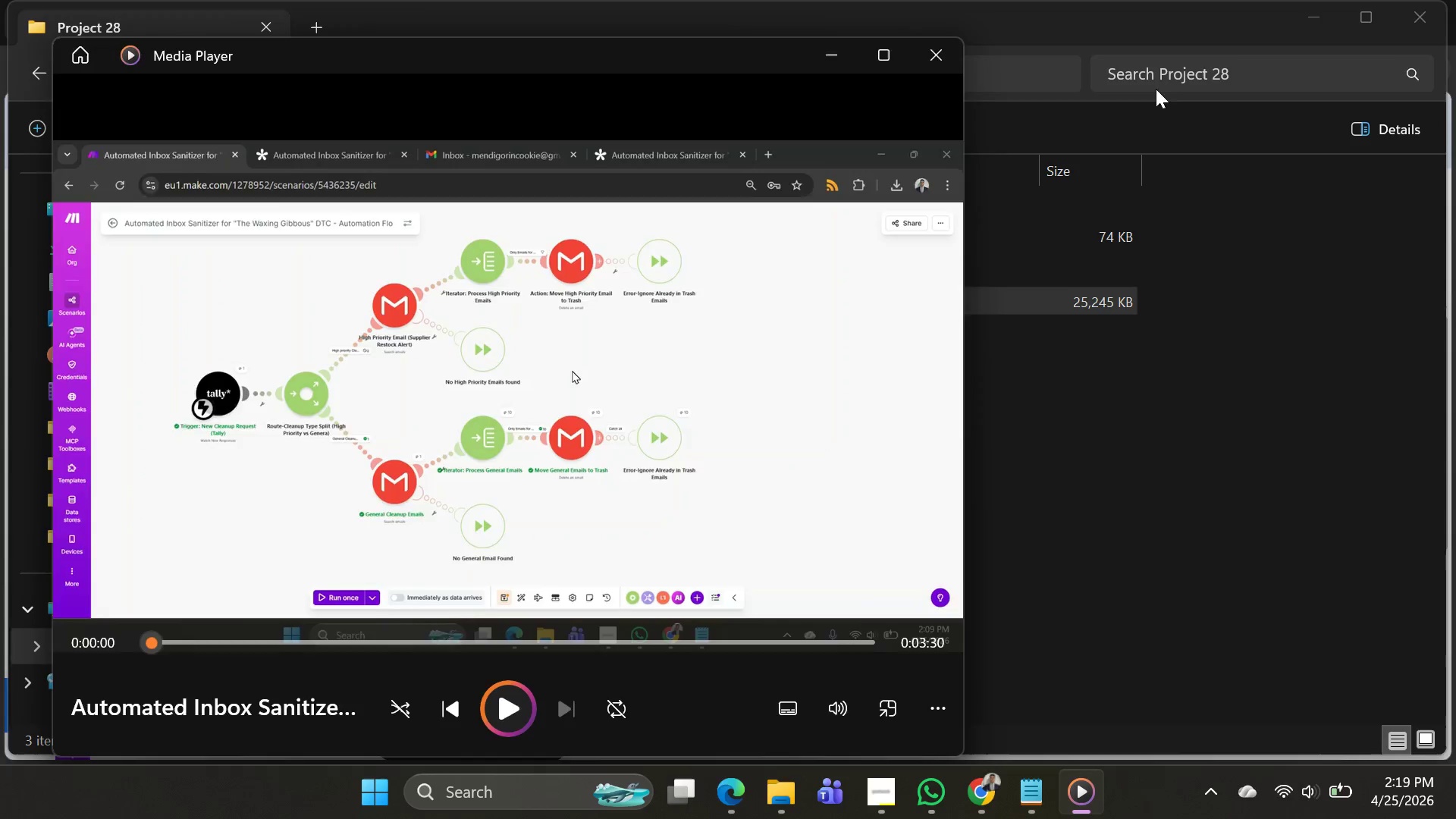 
key(Alt+Tab)
 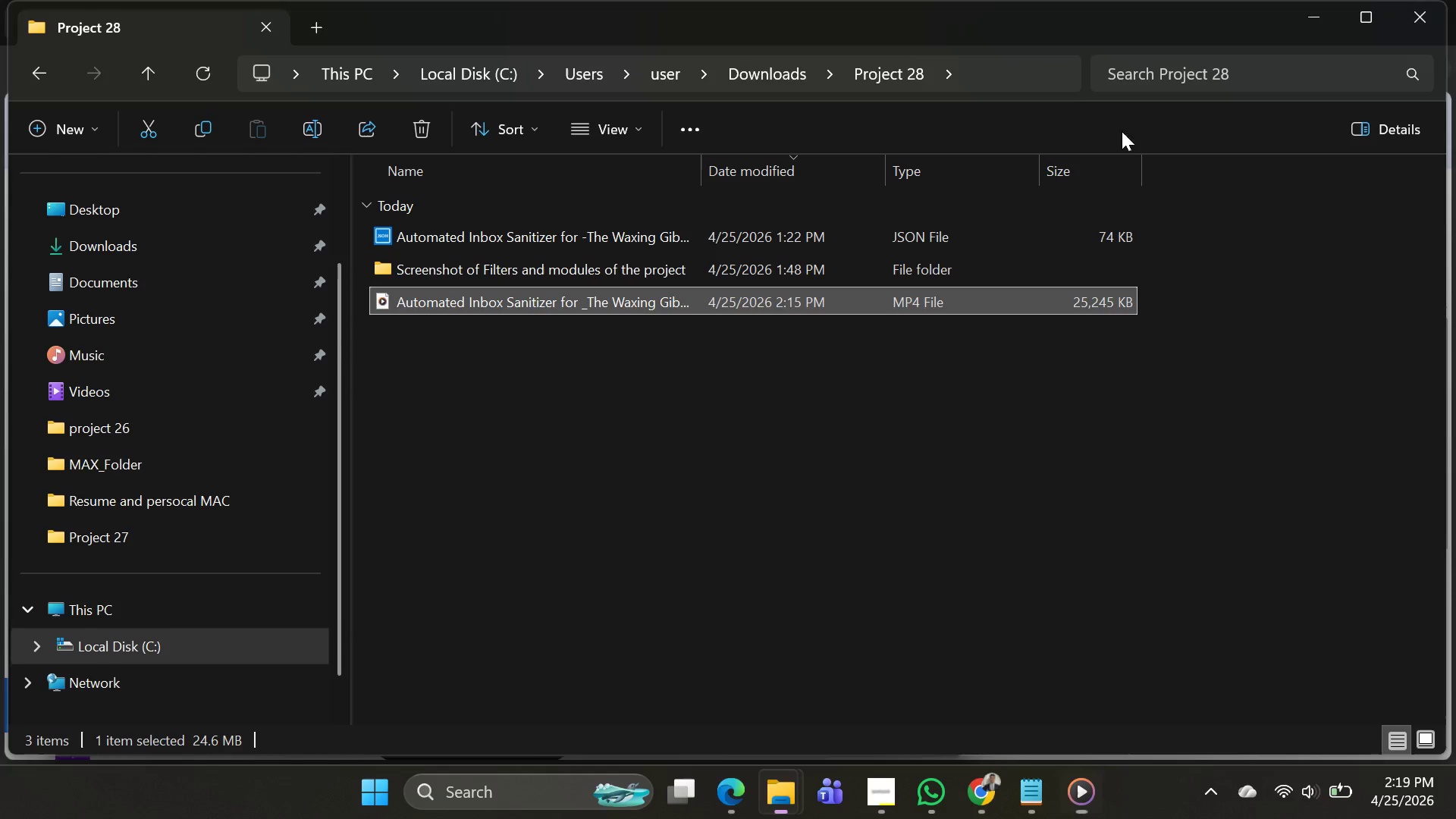 
key(Alt+AltLeft)
 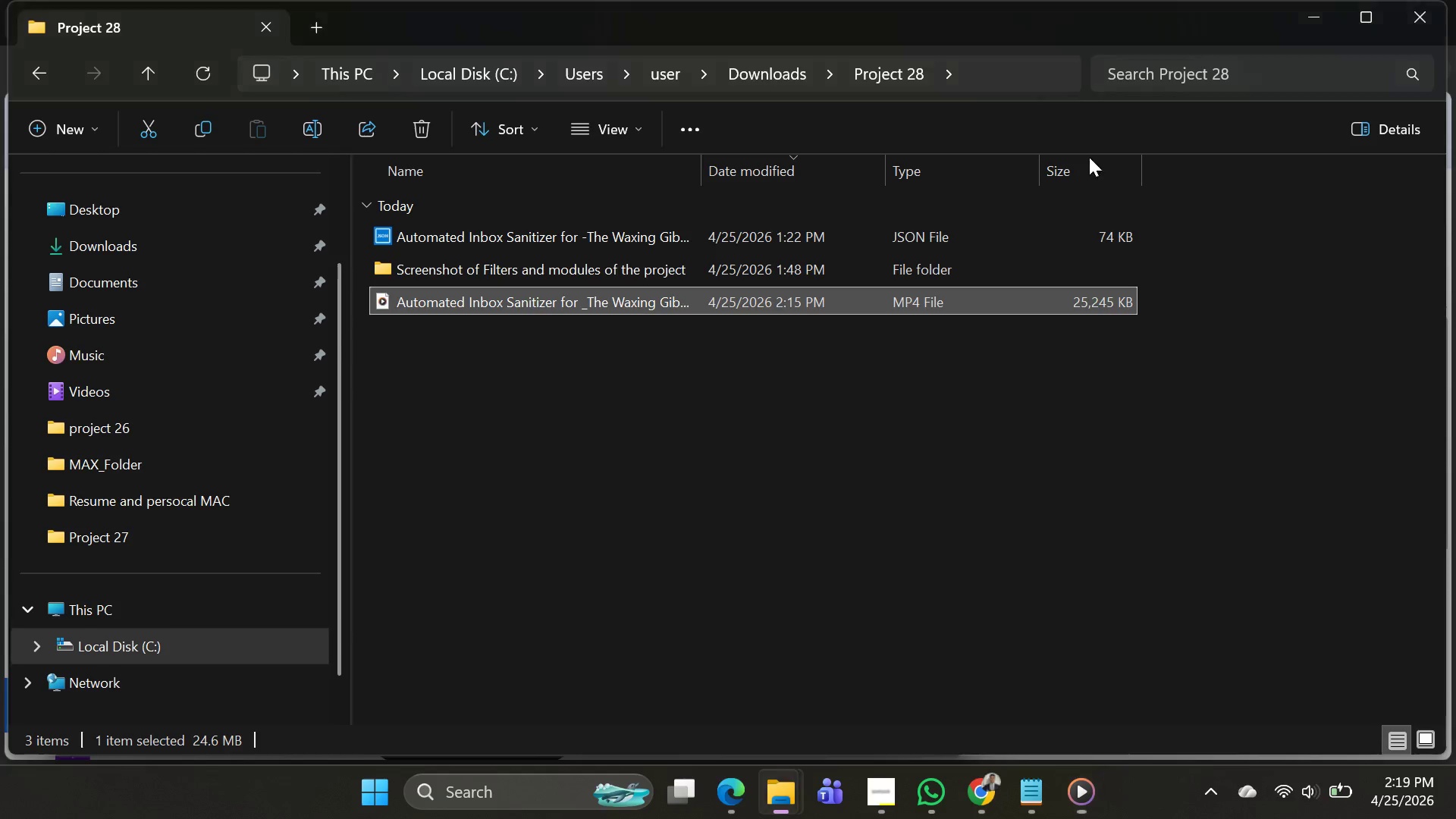 
key(Alt+Tab)
 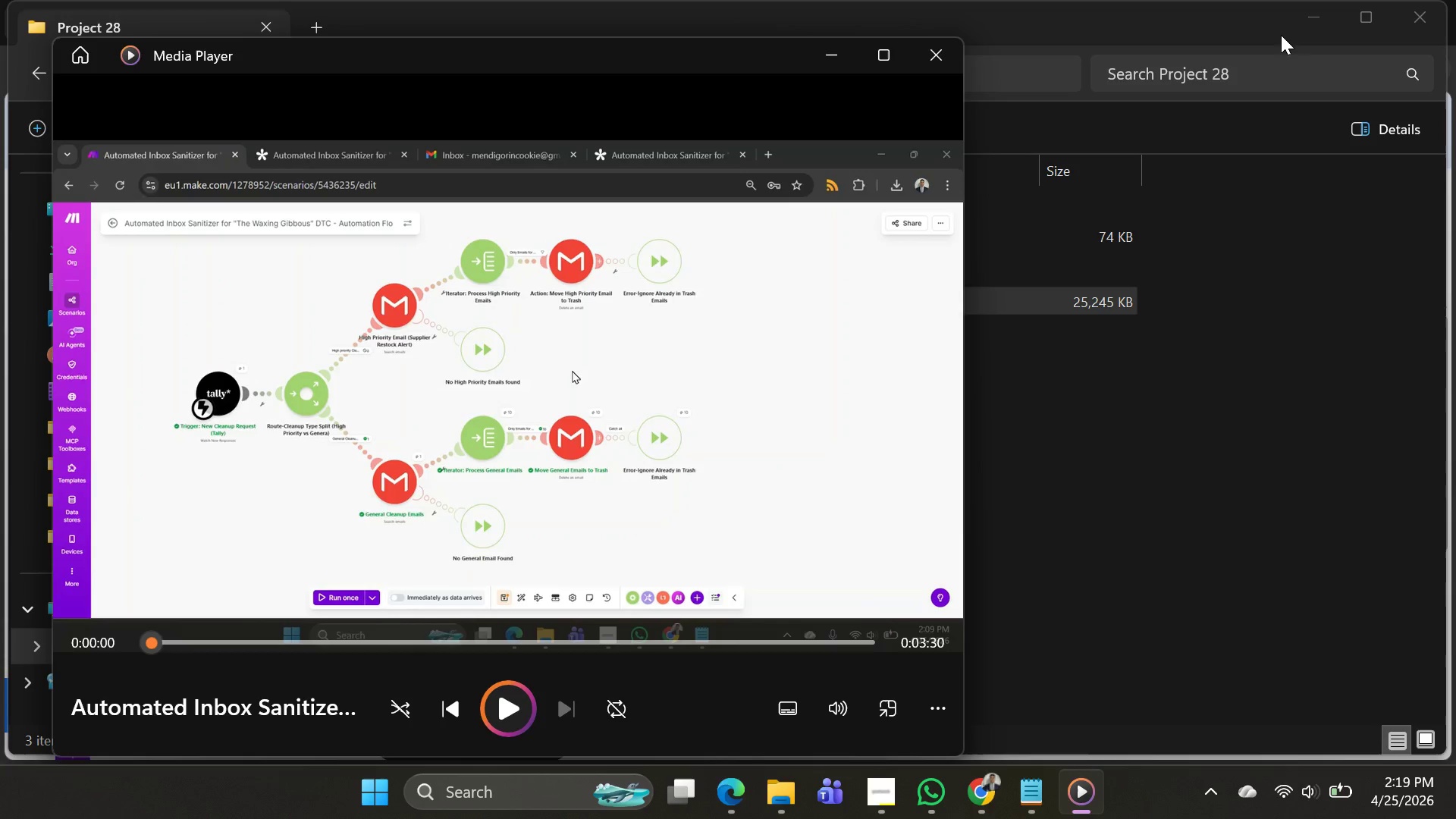 
key(Alt+AltLeft)
 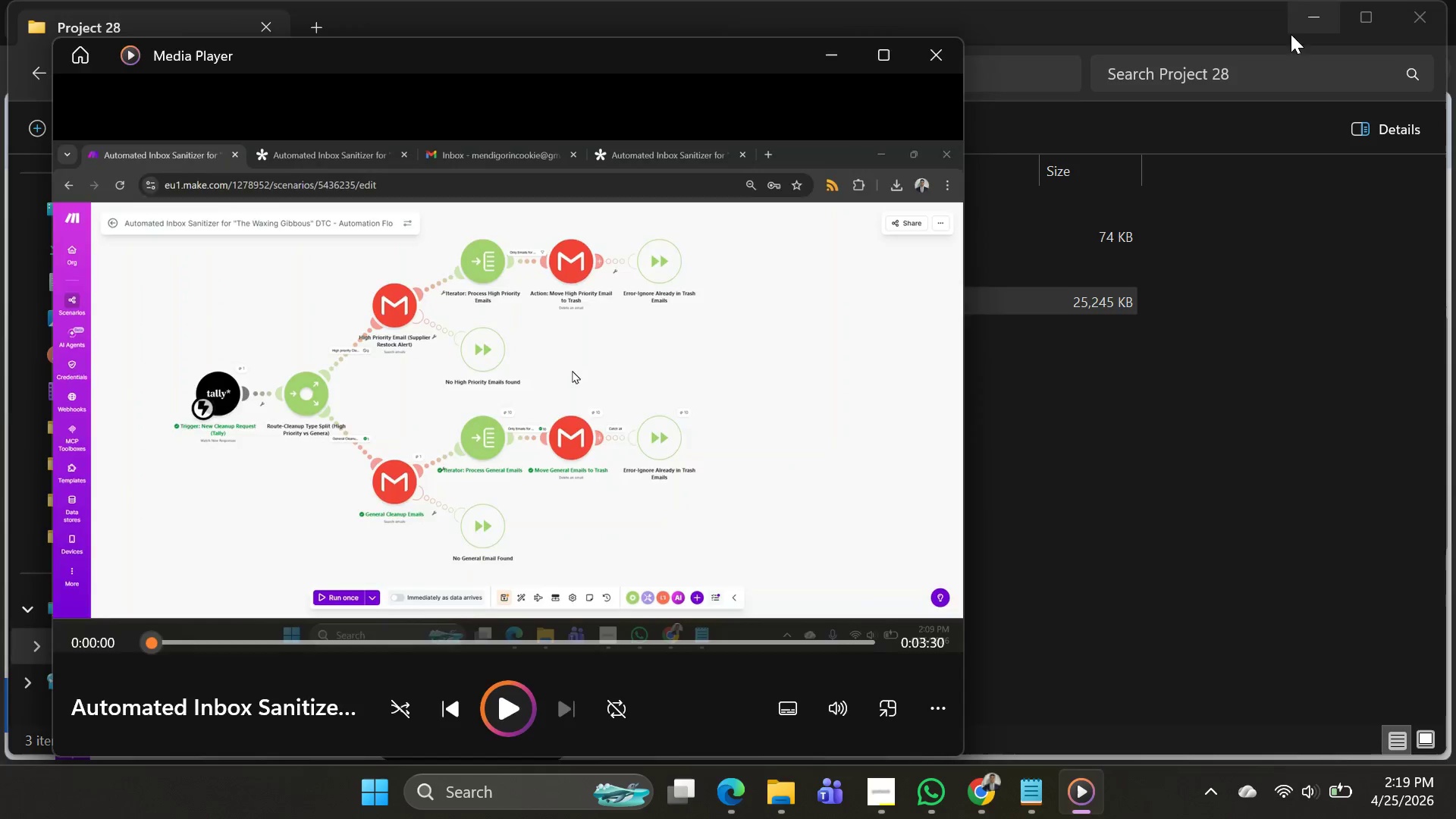 
key(Alt+Tab)
 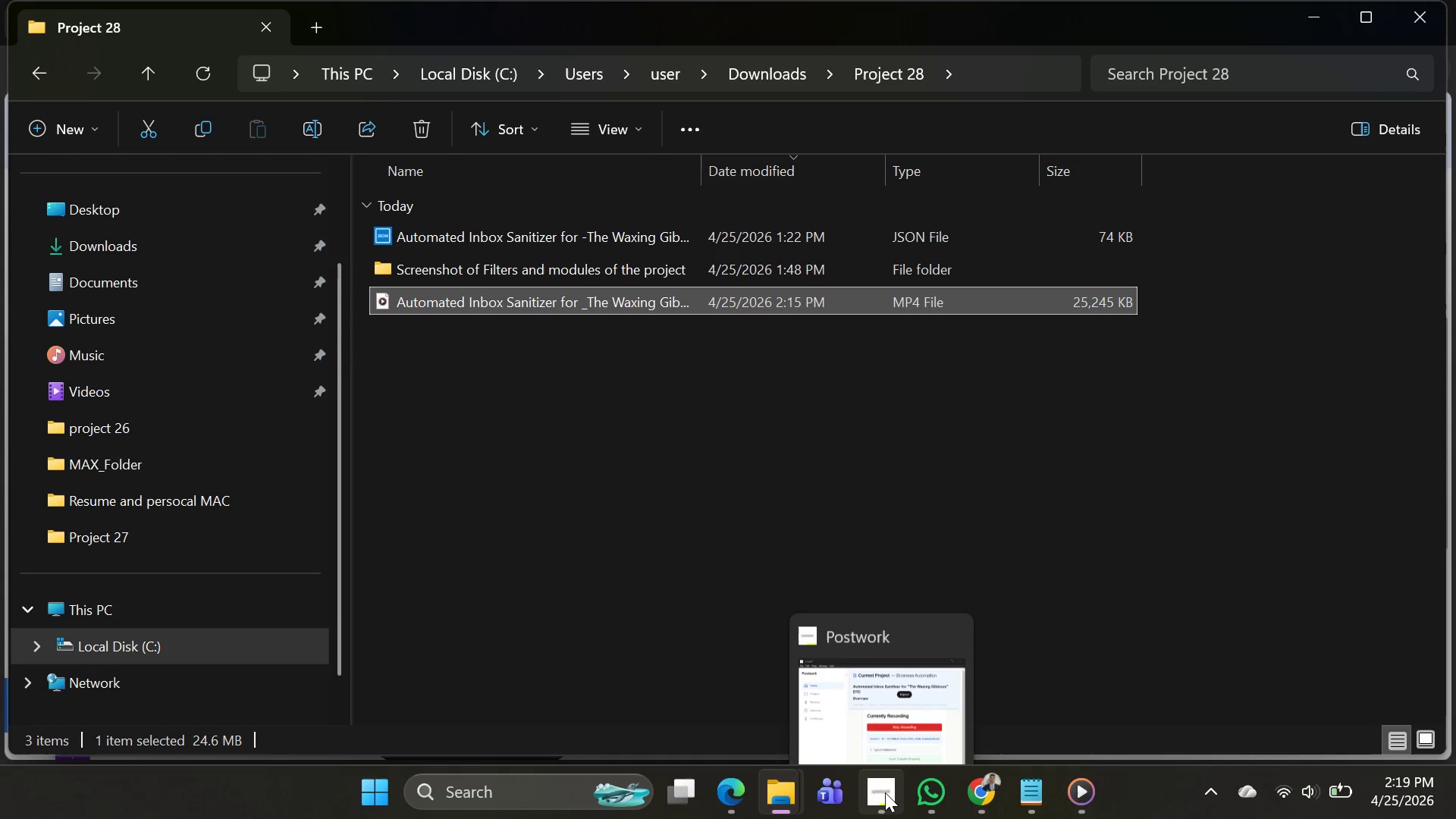 
key(Alt+AltLeft)
 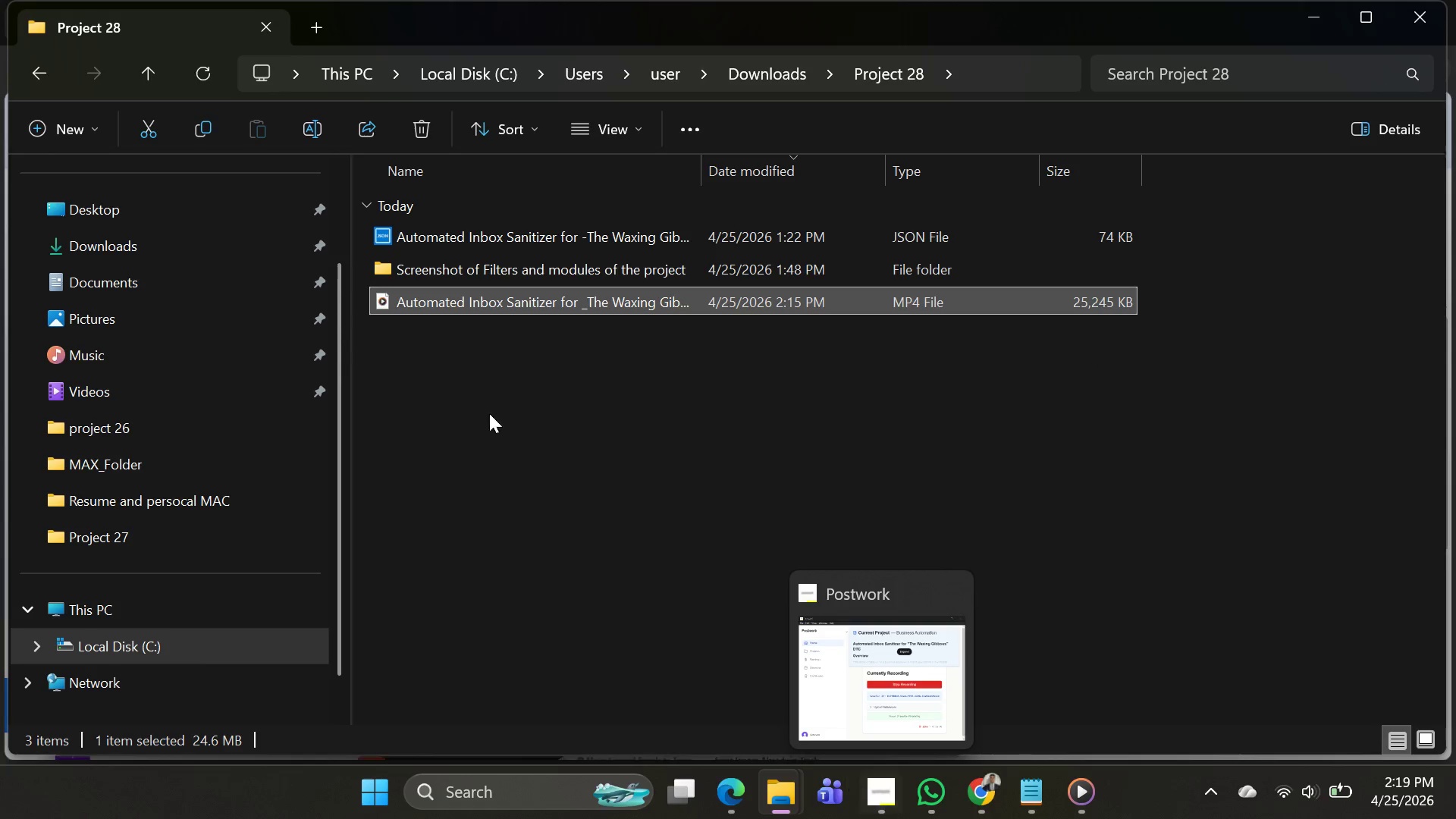 
key(Alt+Tab)
 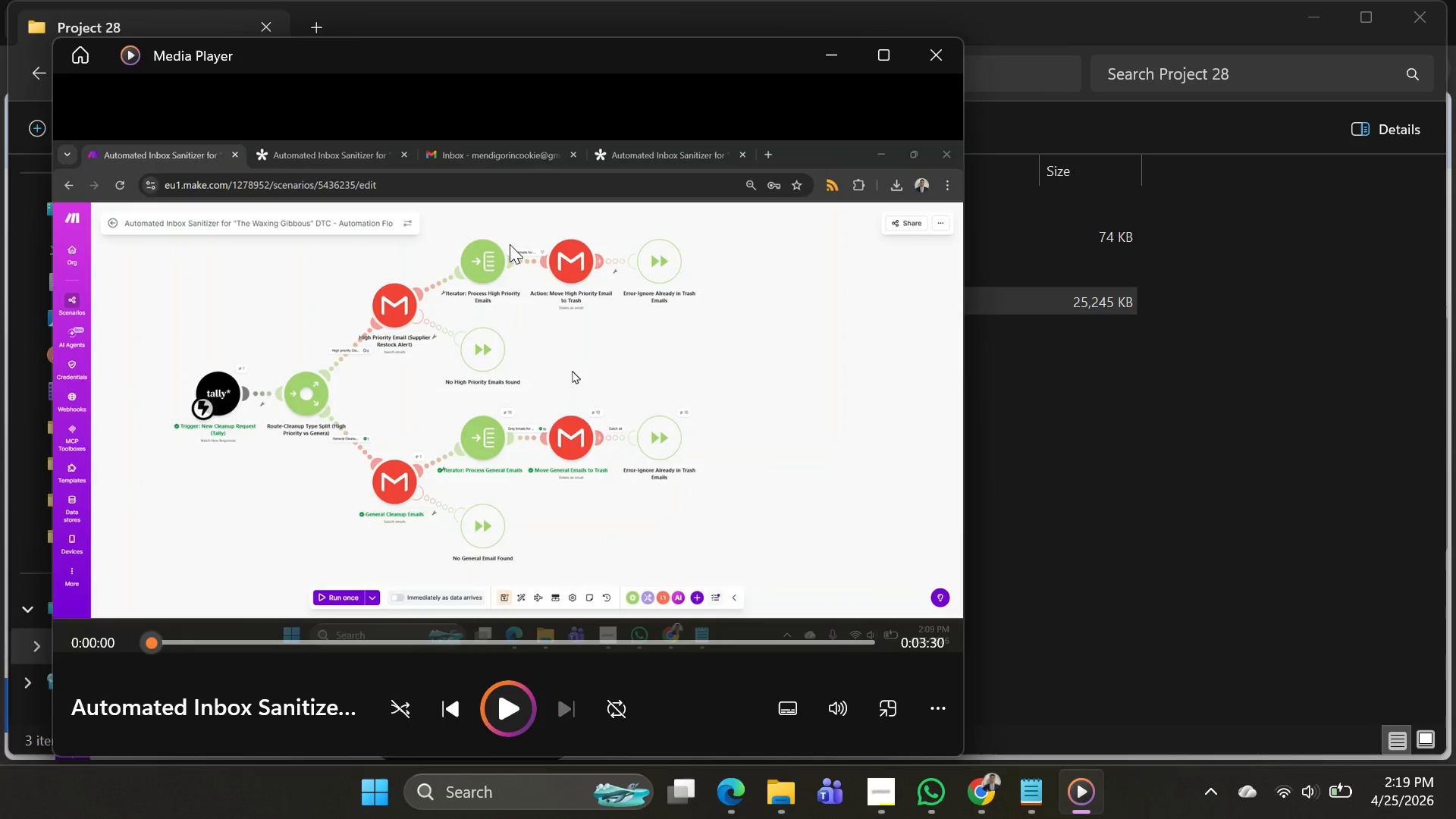 
key(Alt+AltLeft)
 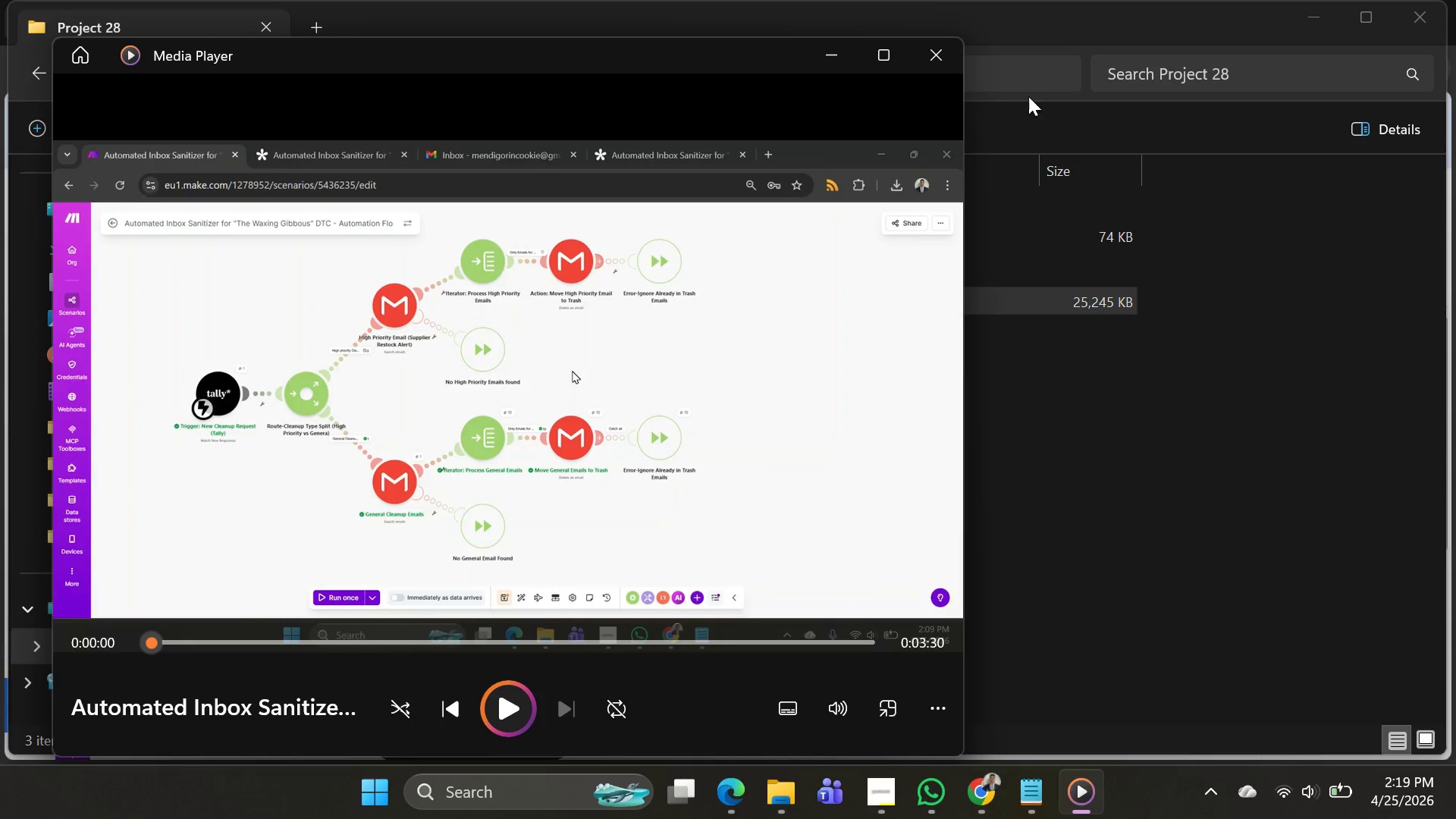 
key(Alt+Tab)
 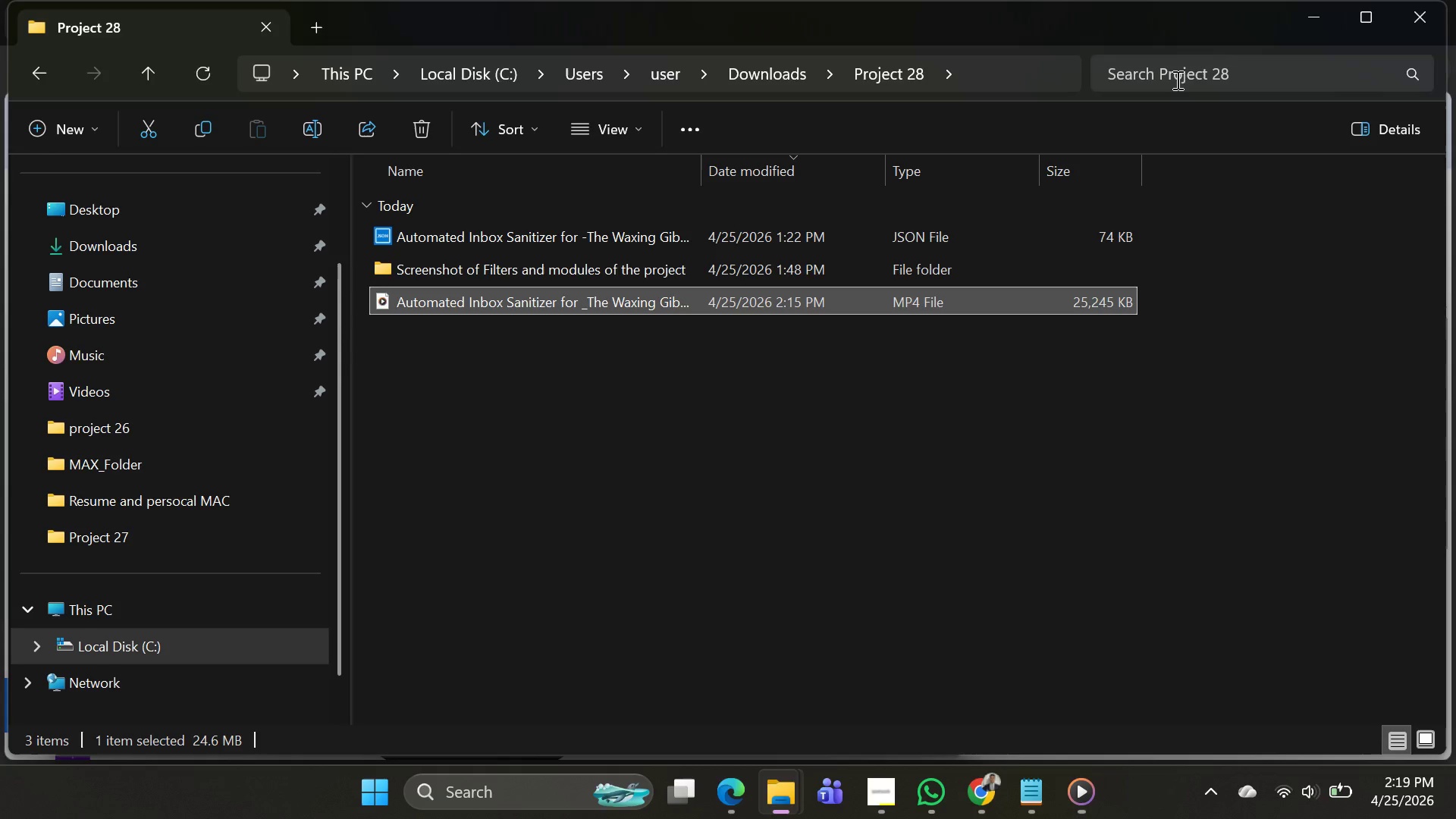 
key(Alt+AltLeft)
 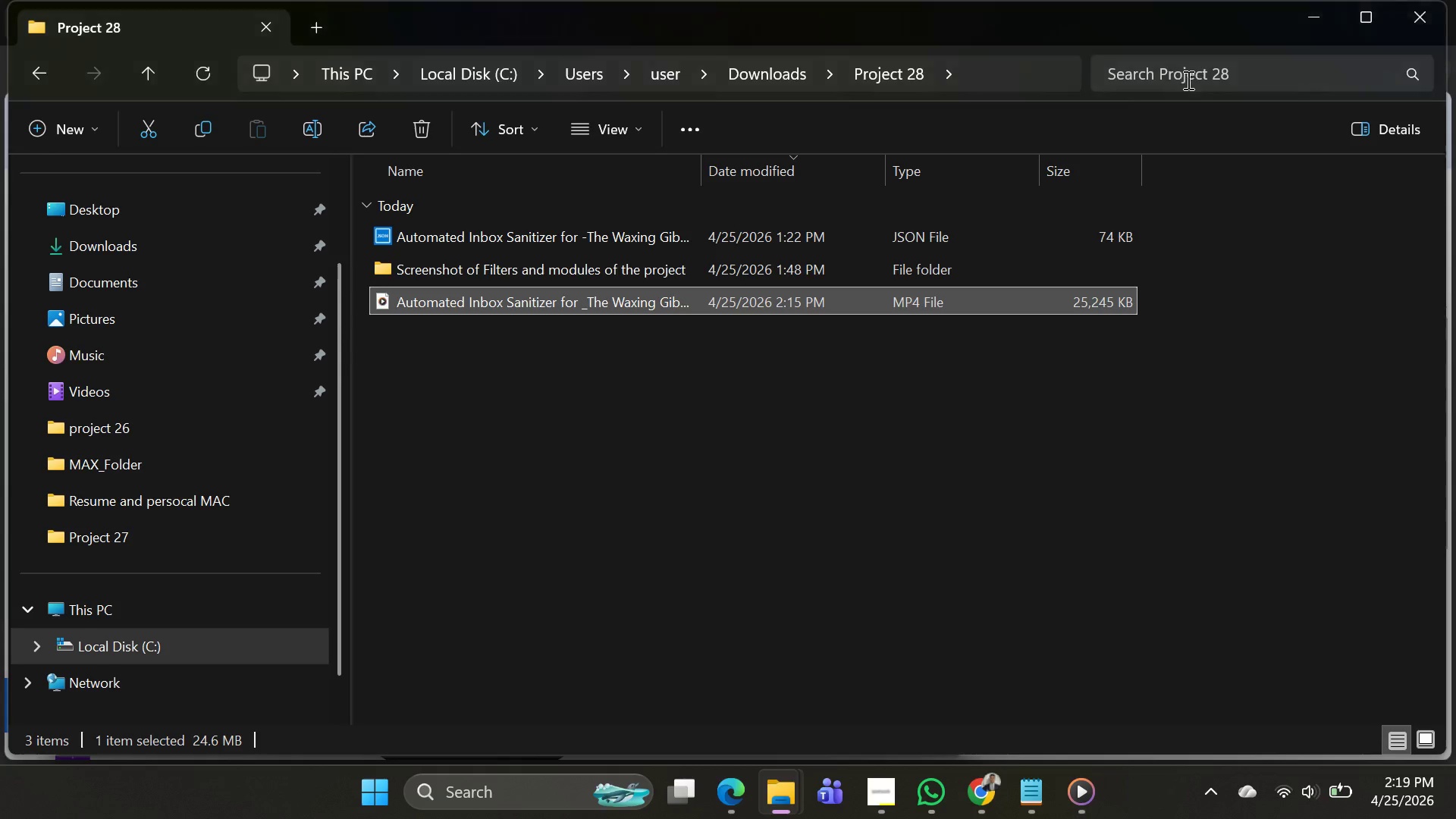 
key(Alt+Tab)
 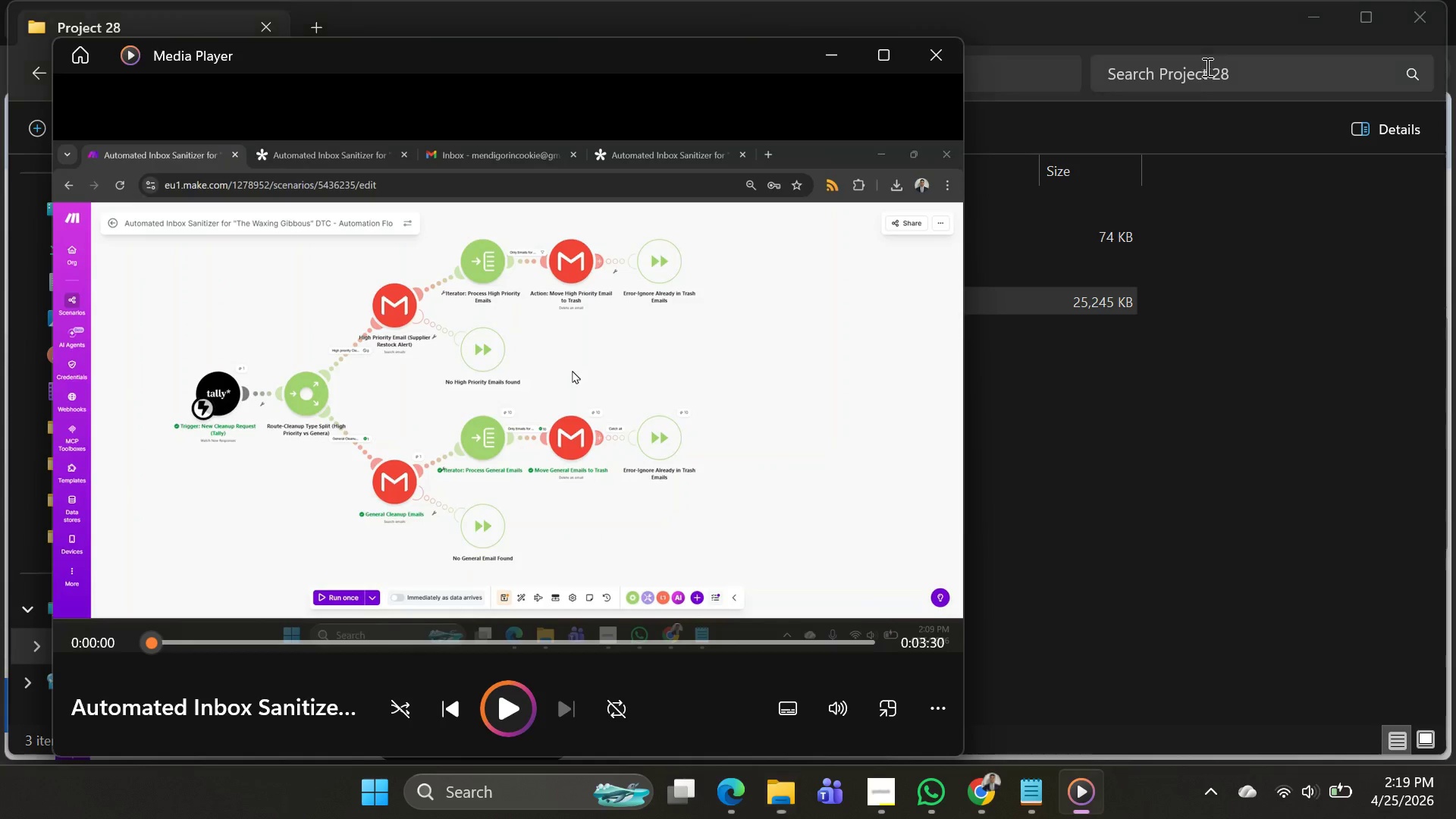 
key(Alt+AltLeft)
 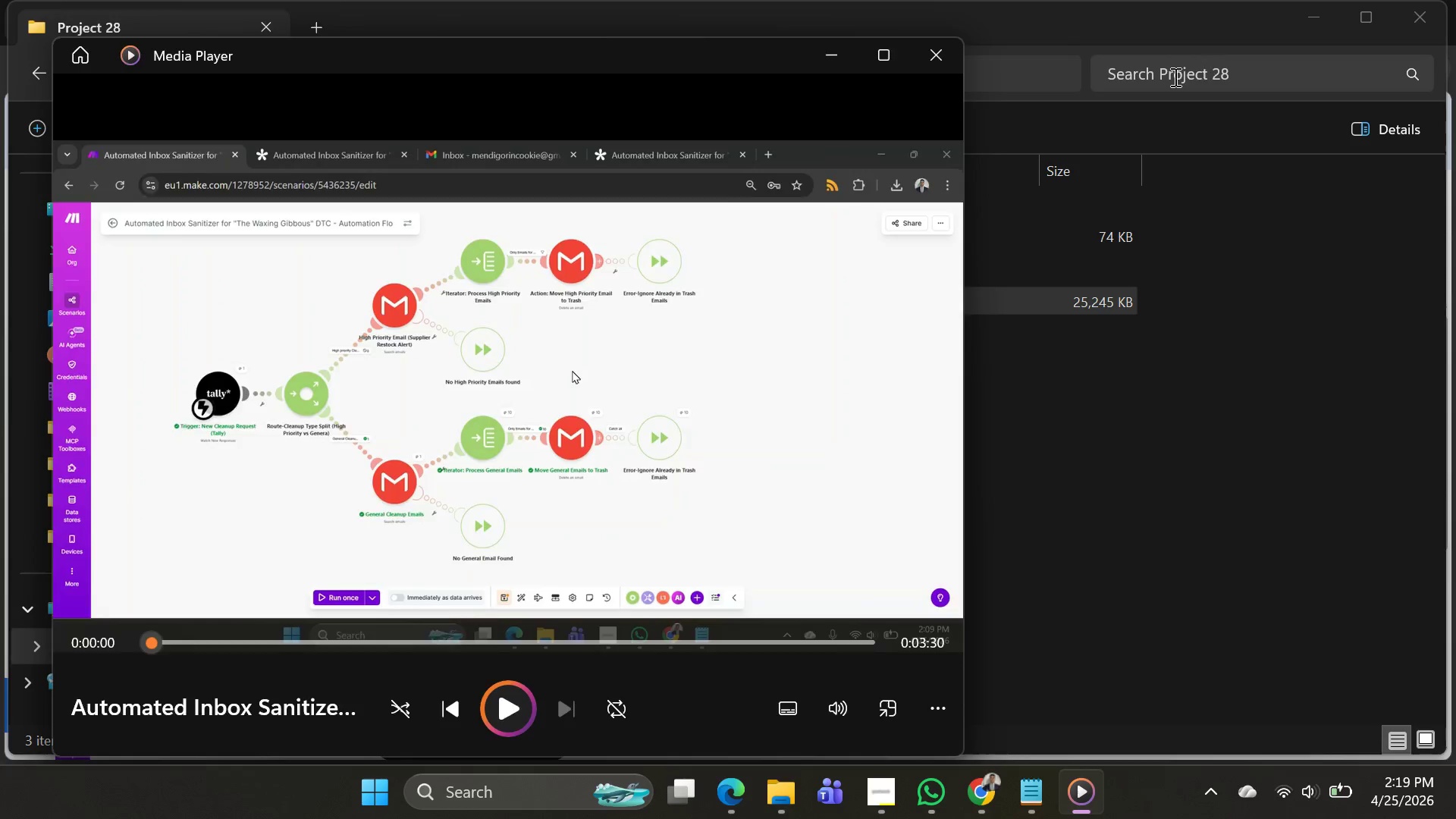 
key(Alt+Tab)
 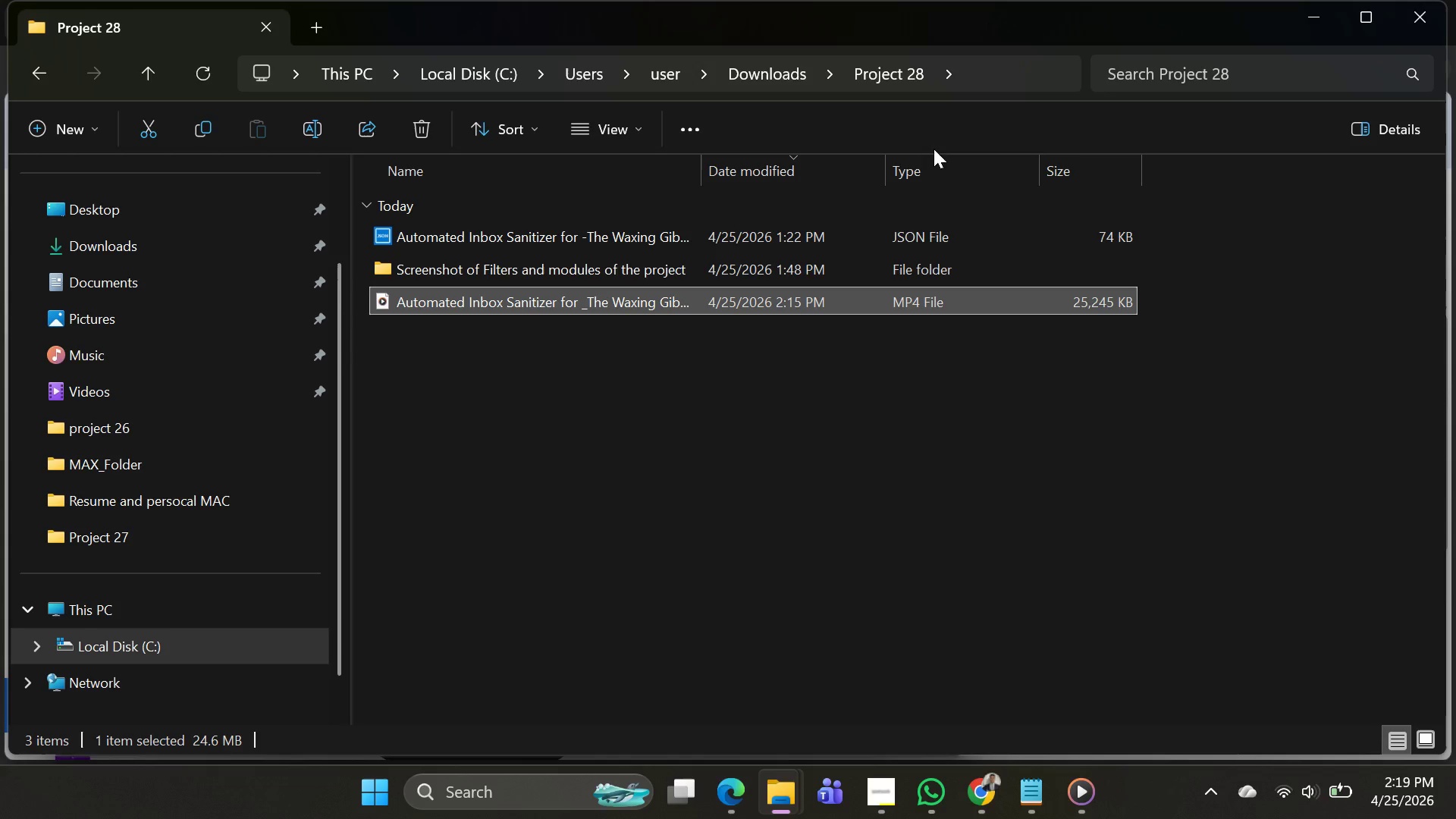 
key(Alt+AltLeft)
 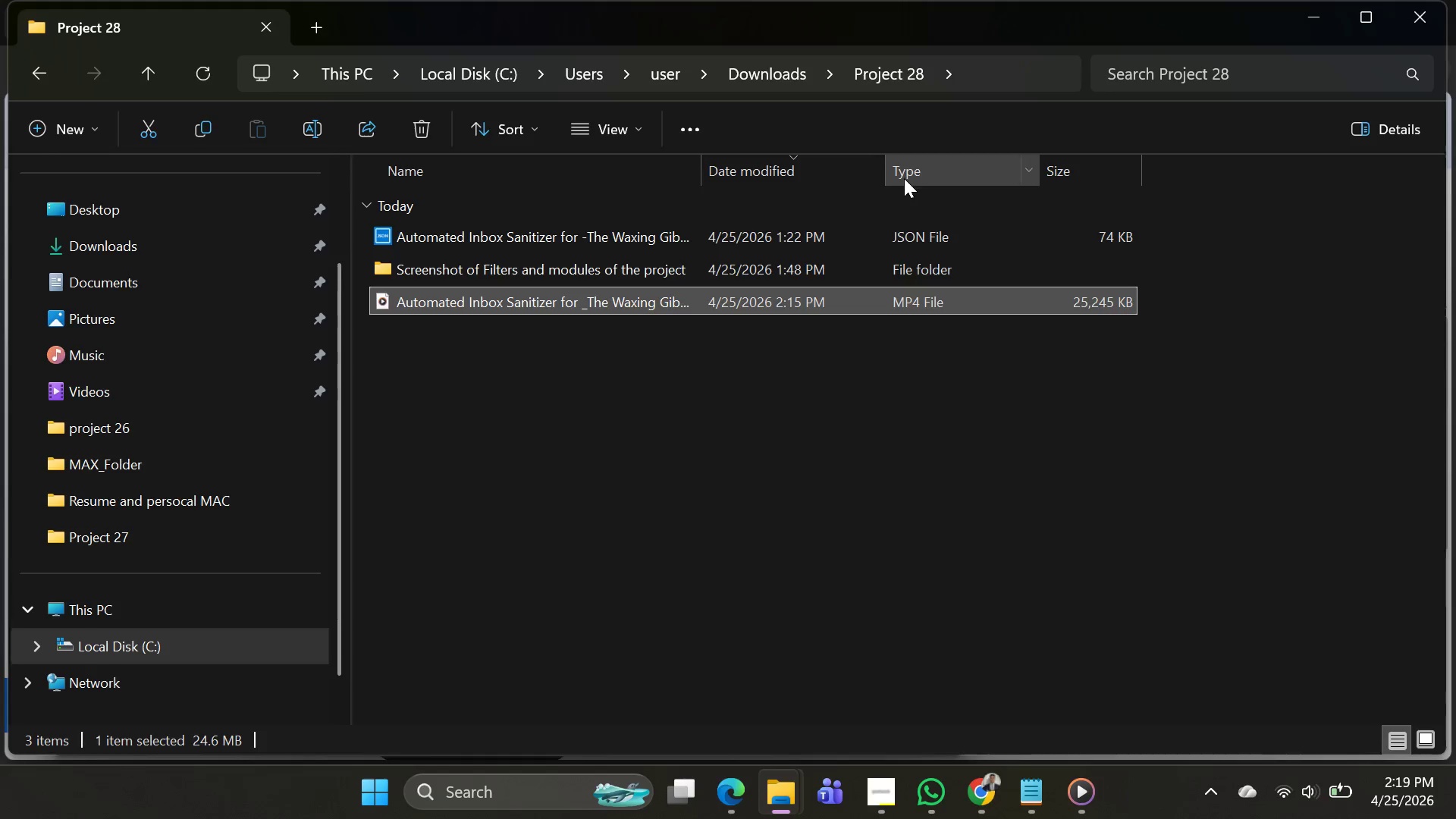 
key(Alt+Tab)
 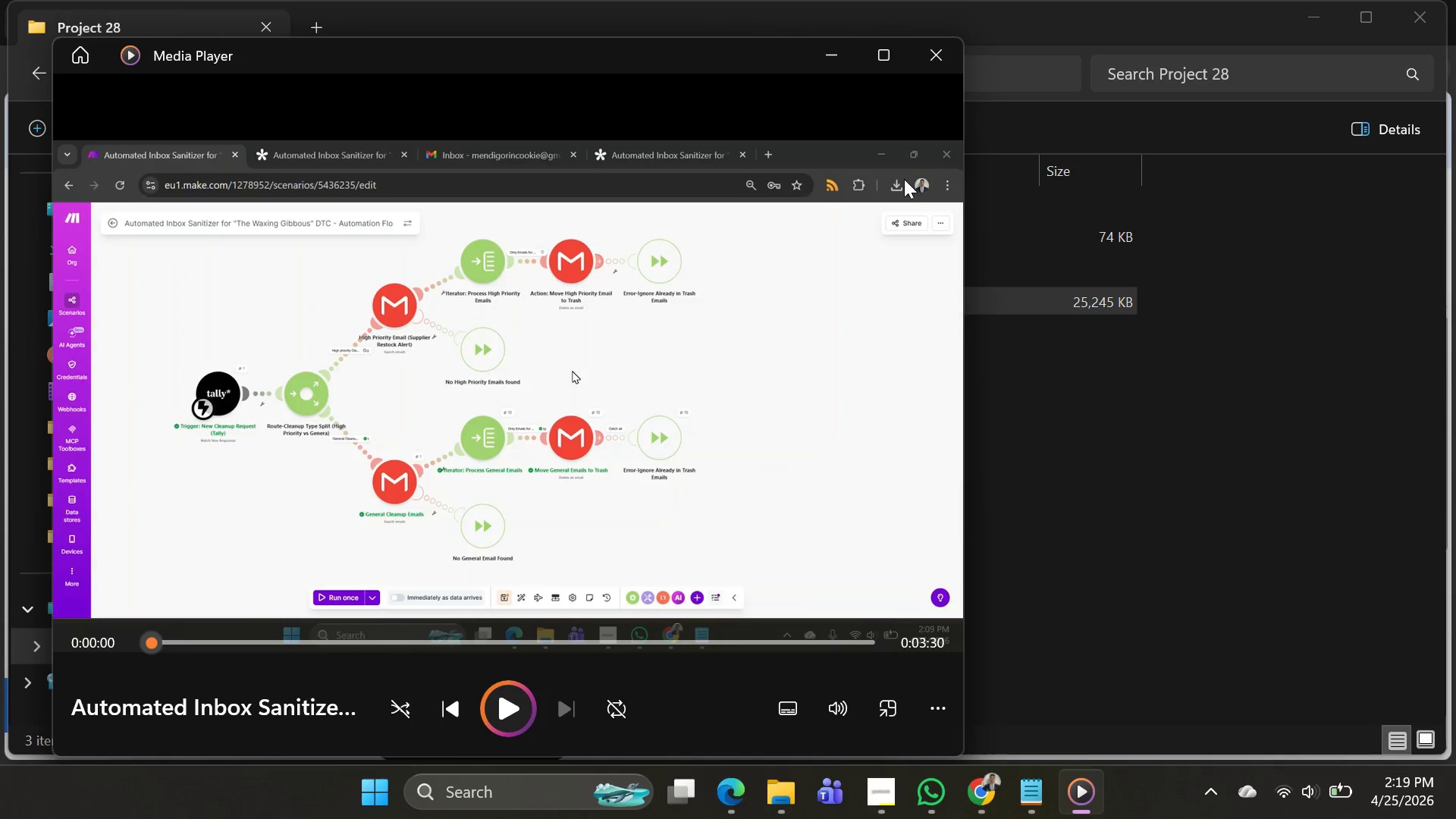 
key(Alt+AltLeft)
 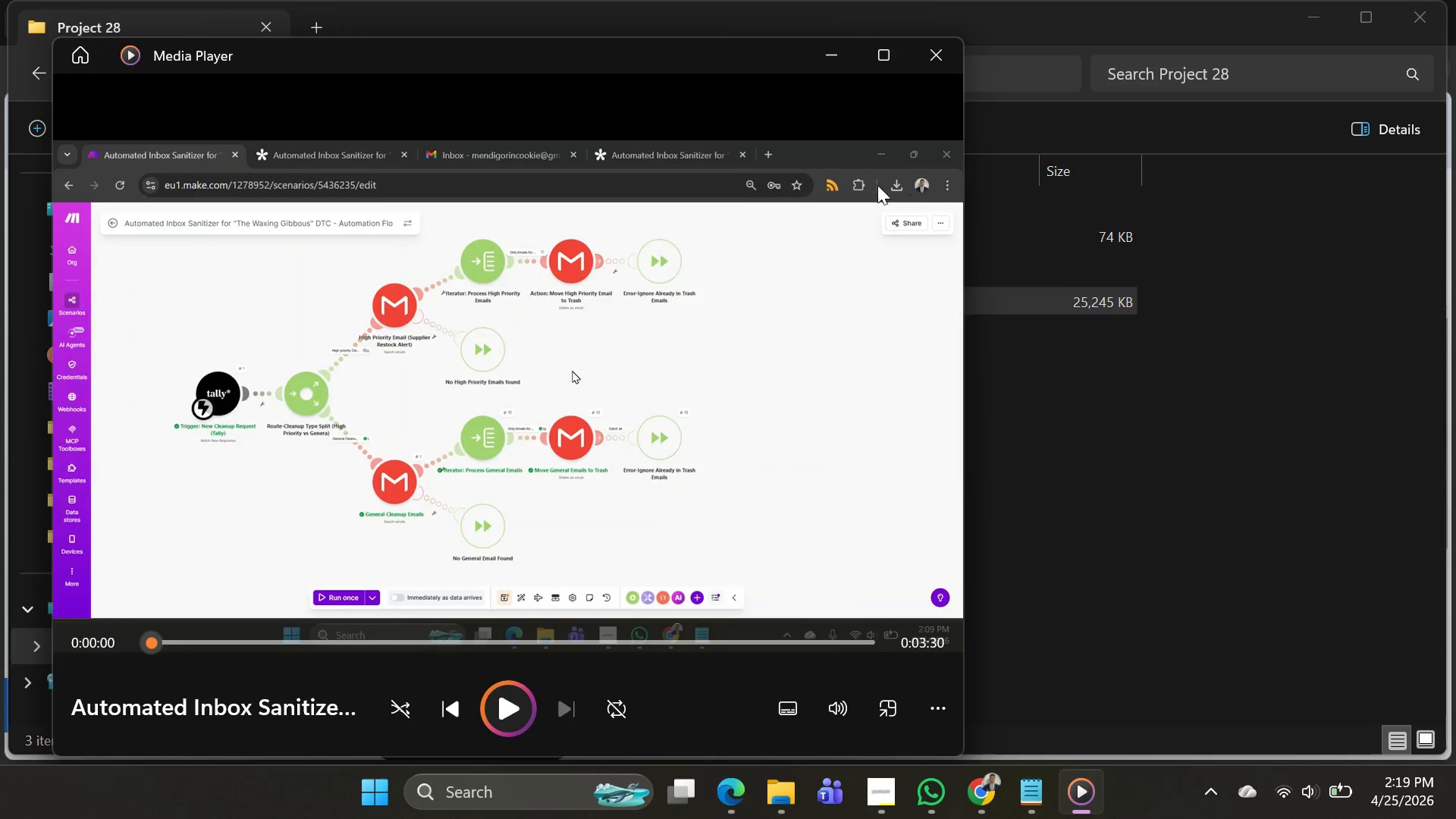 
key(Alt+Tab)
 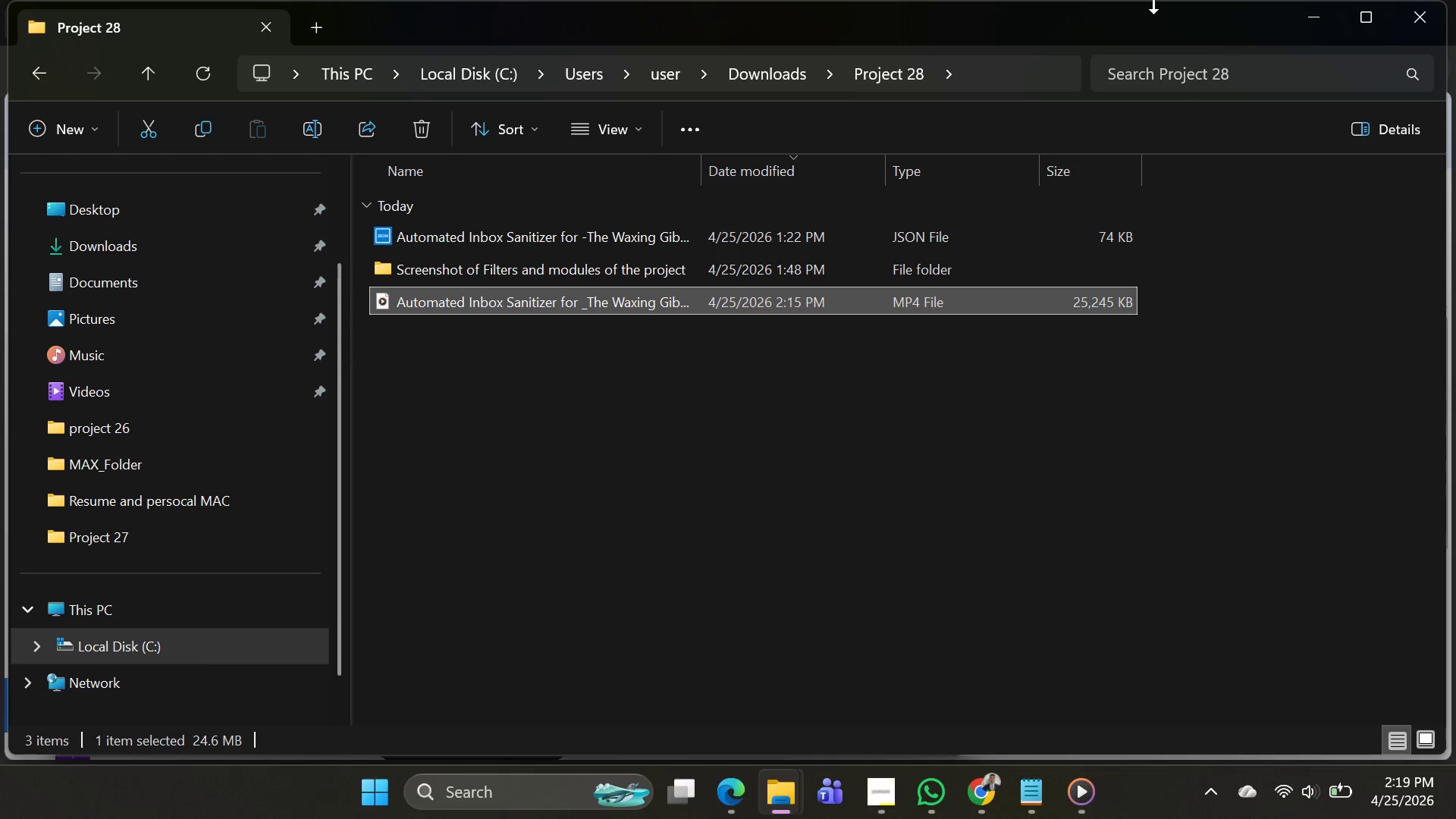 
wait(7.56)
 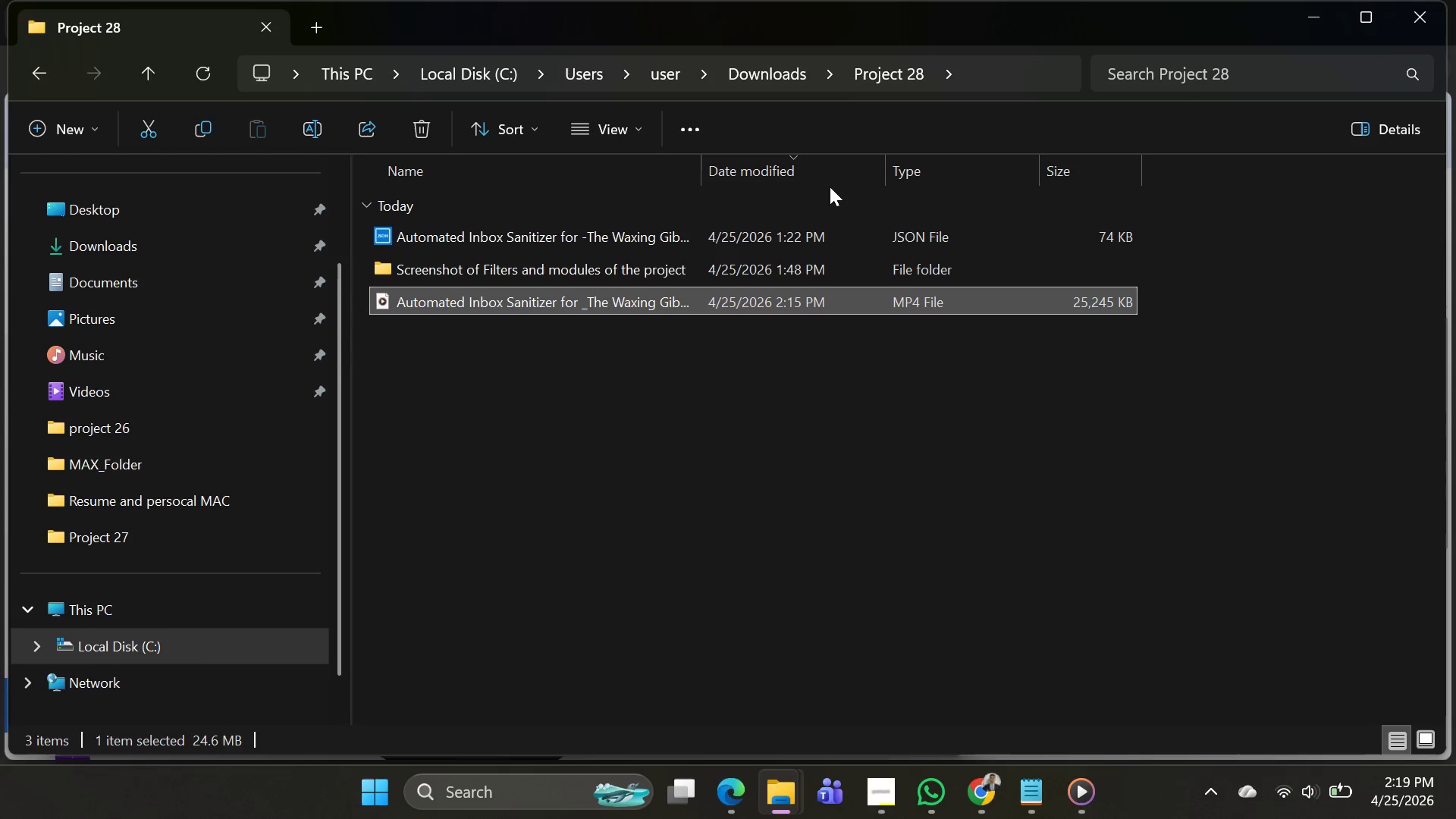 
left_click([1324, 24])
 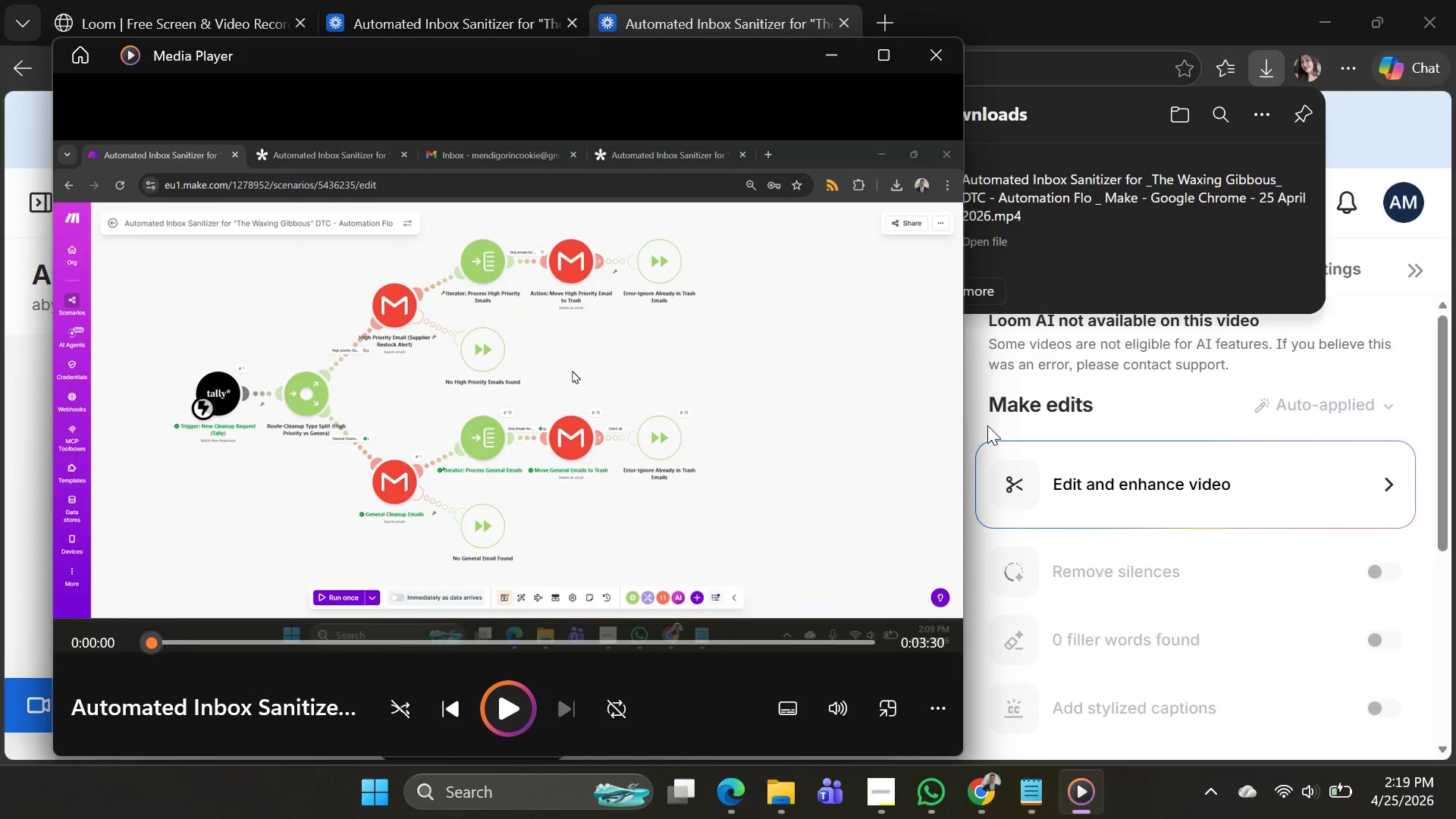 
left_click([0, 344])
 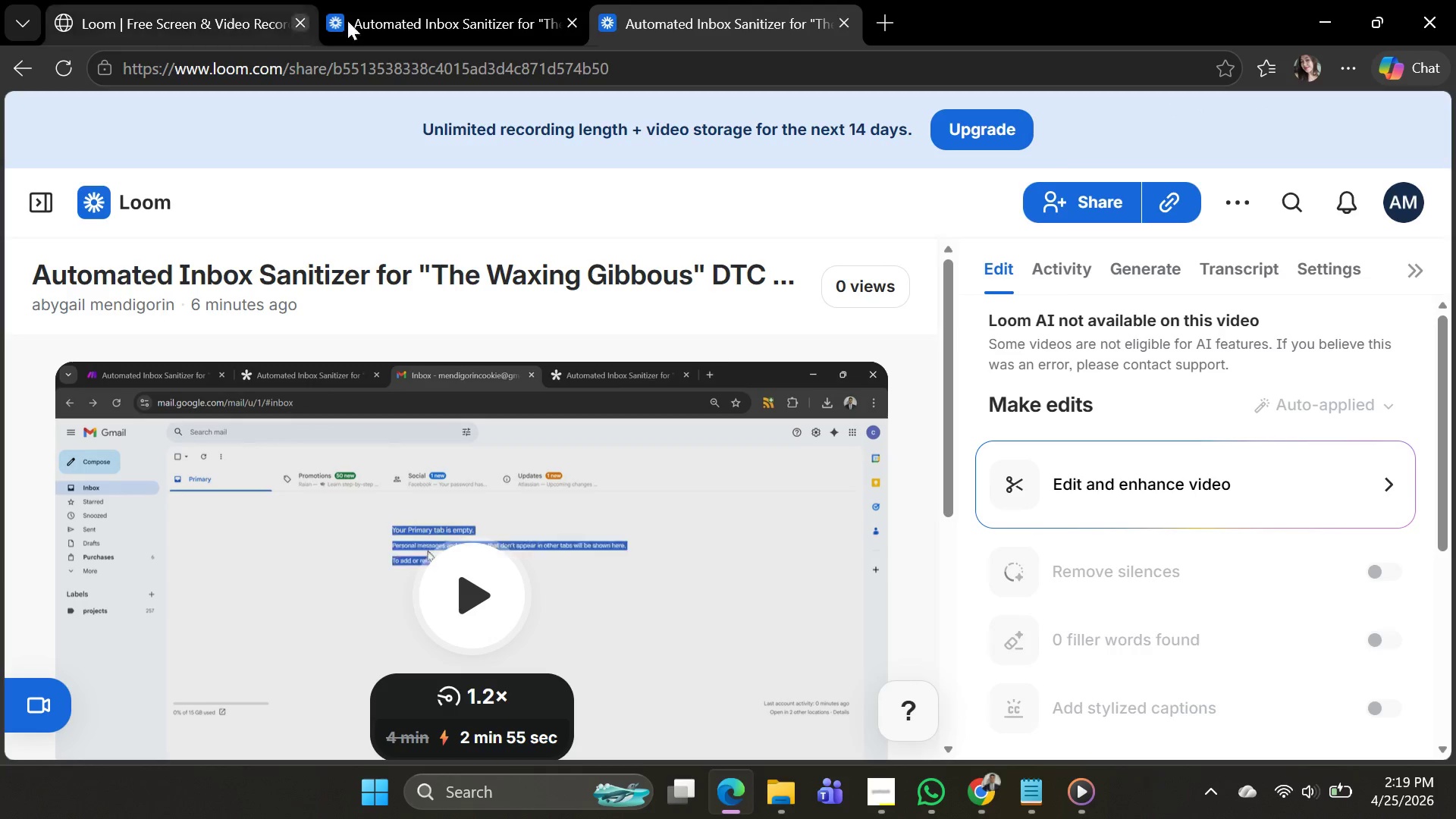 
left_click([410, 29])
 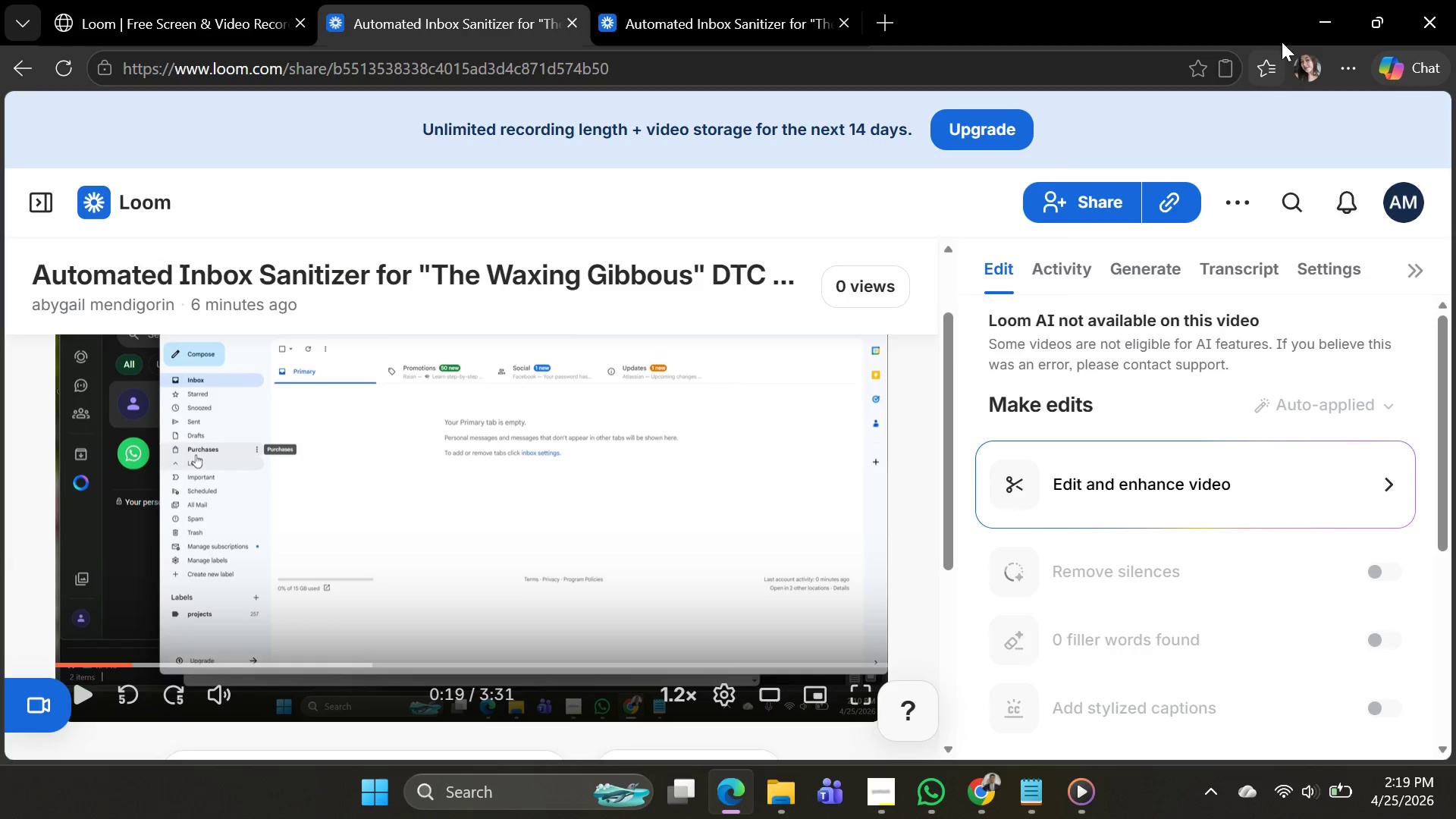 
left_click([1318, 24])
 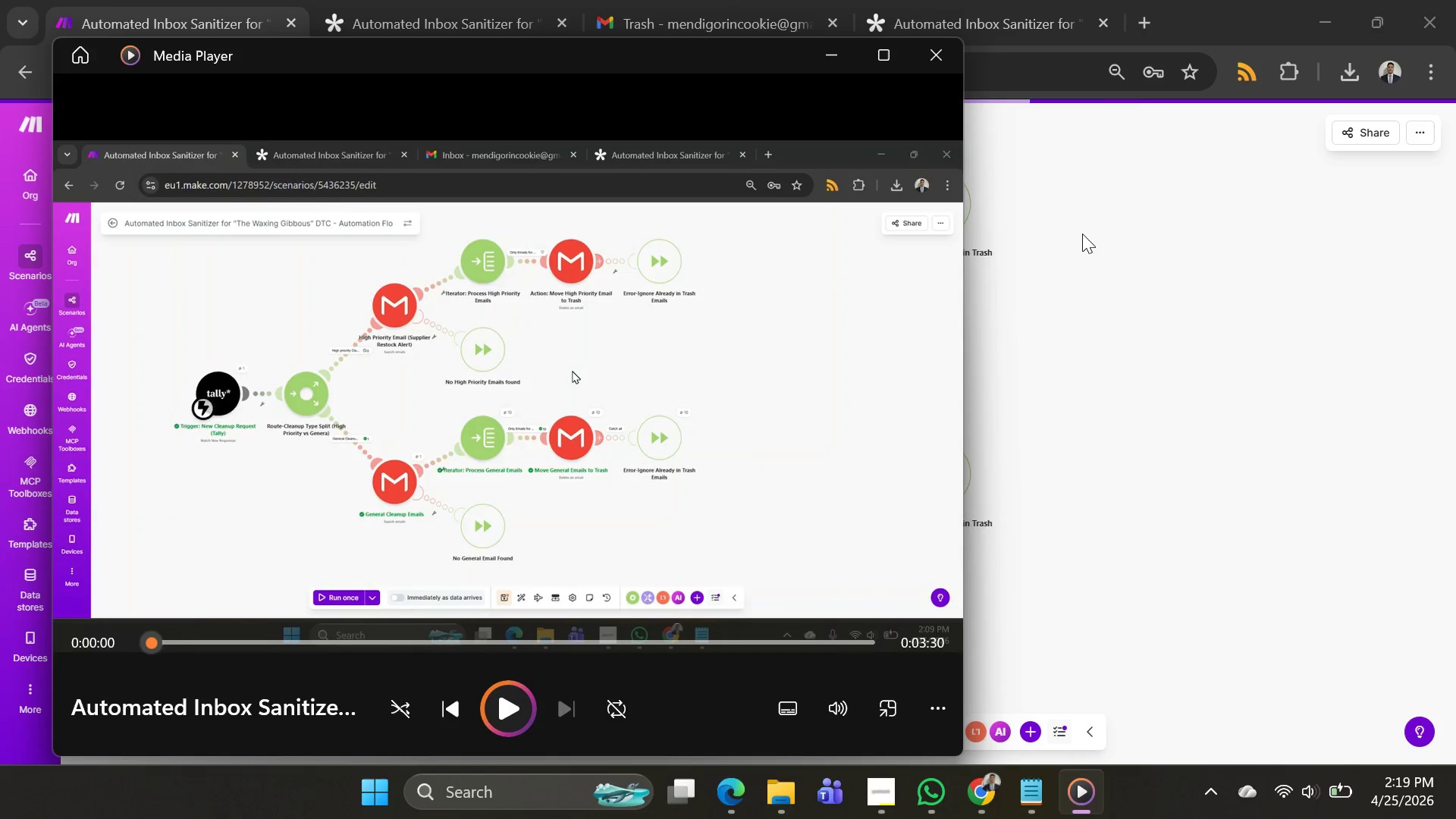 
left_click([1085, 237])
 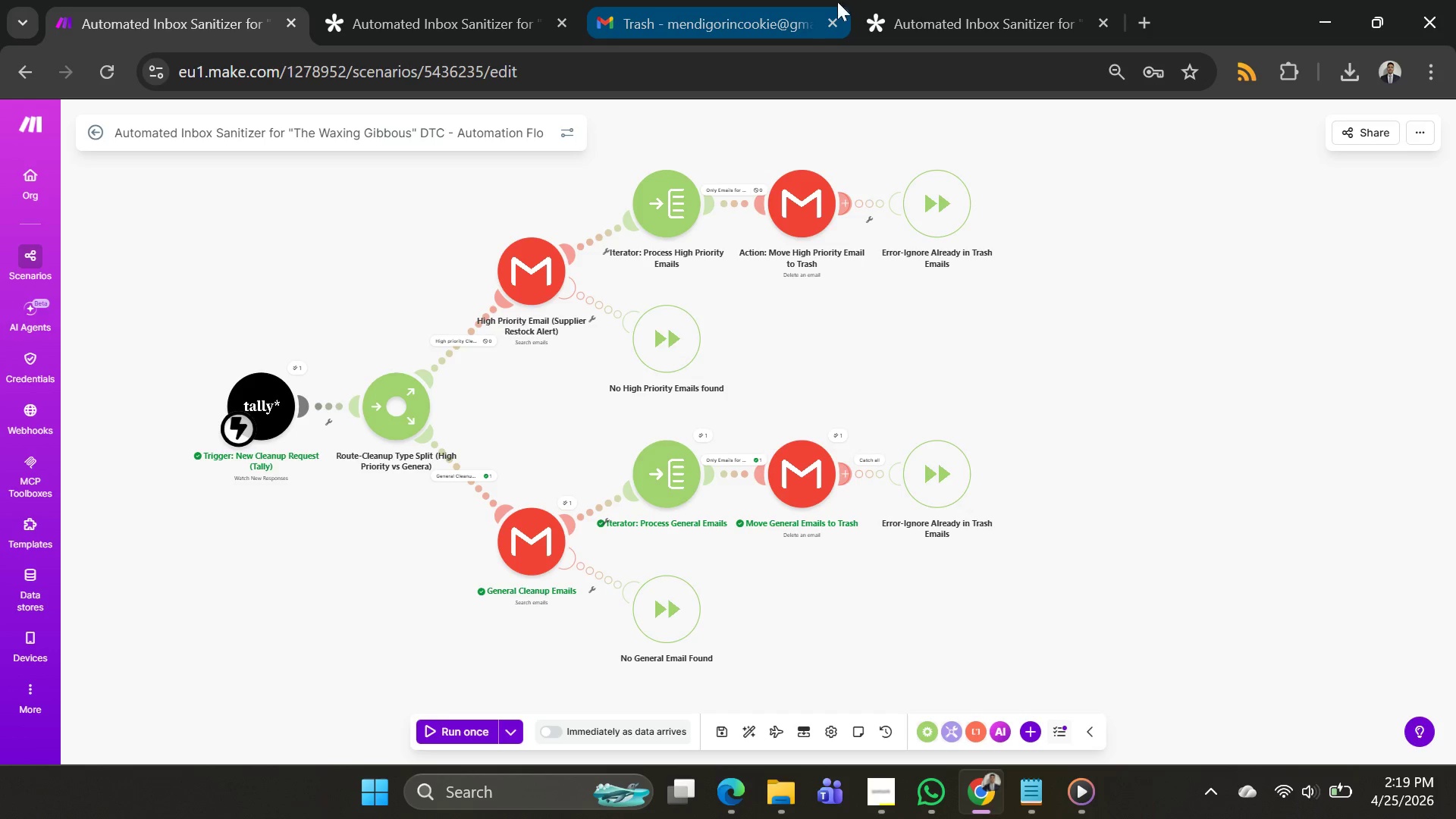 
left_click([894, 2])
 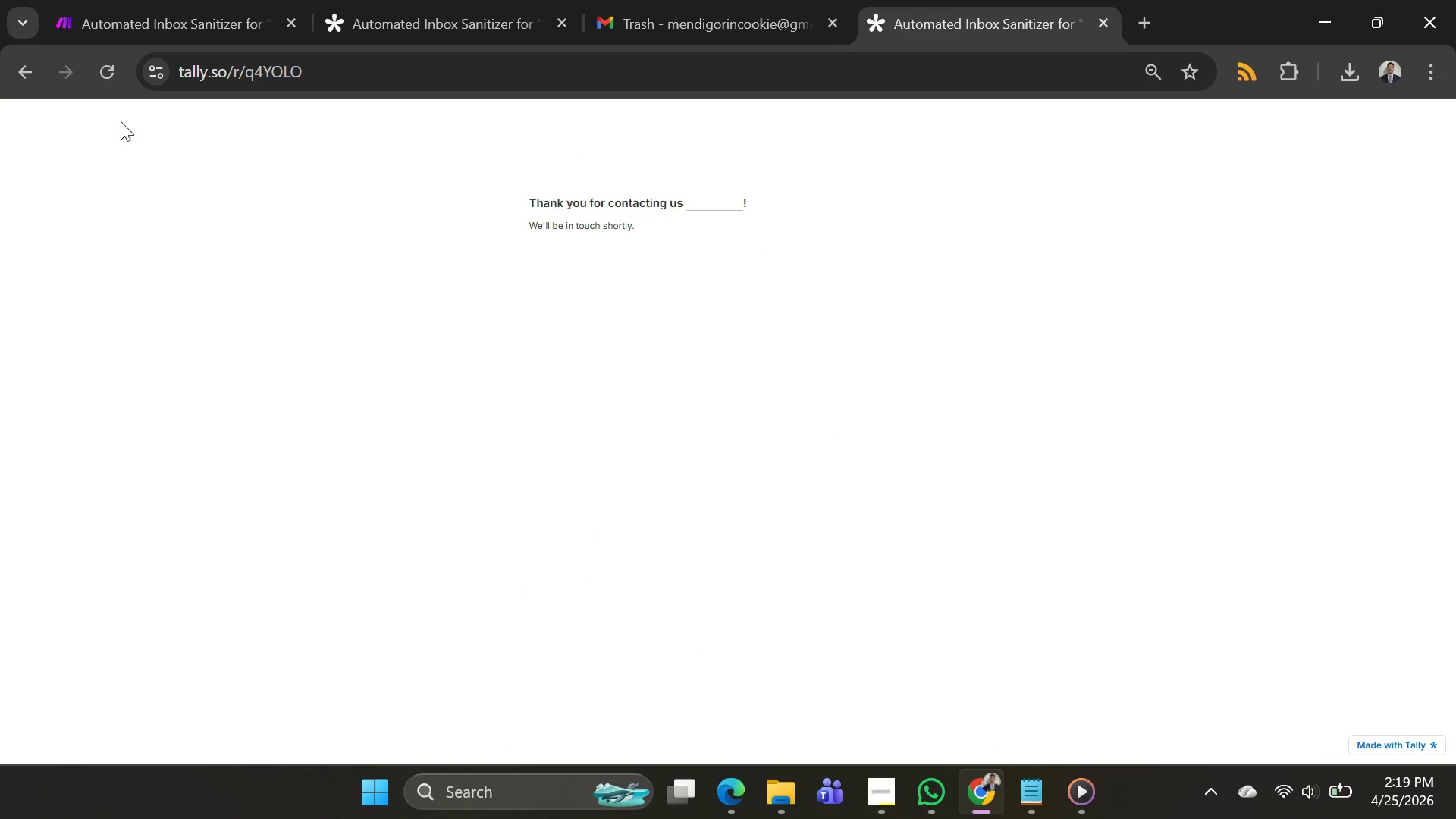 
left_click([112, 74])
 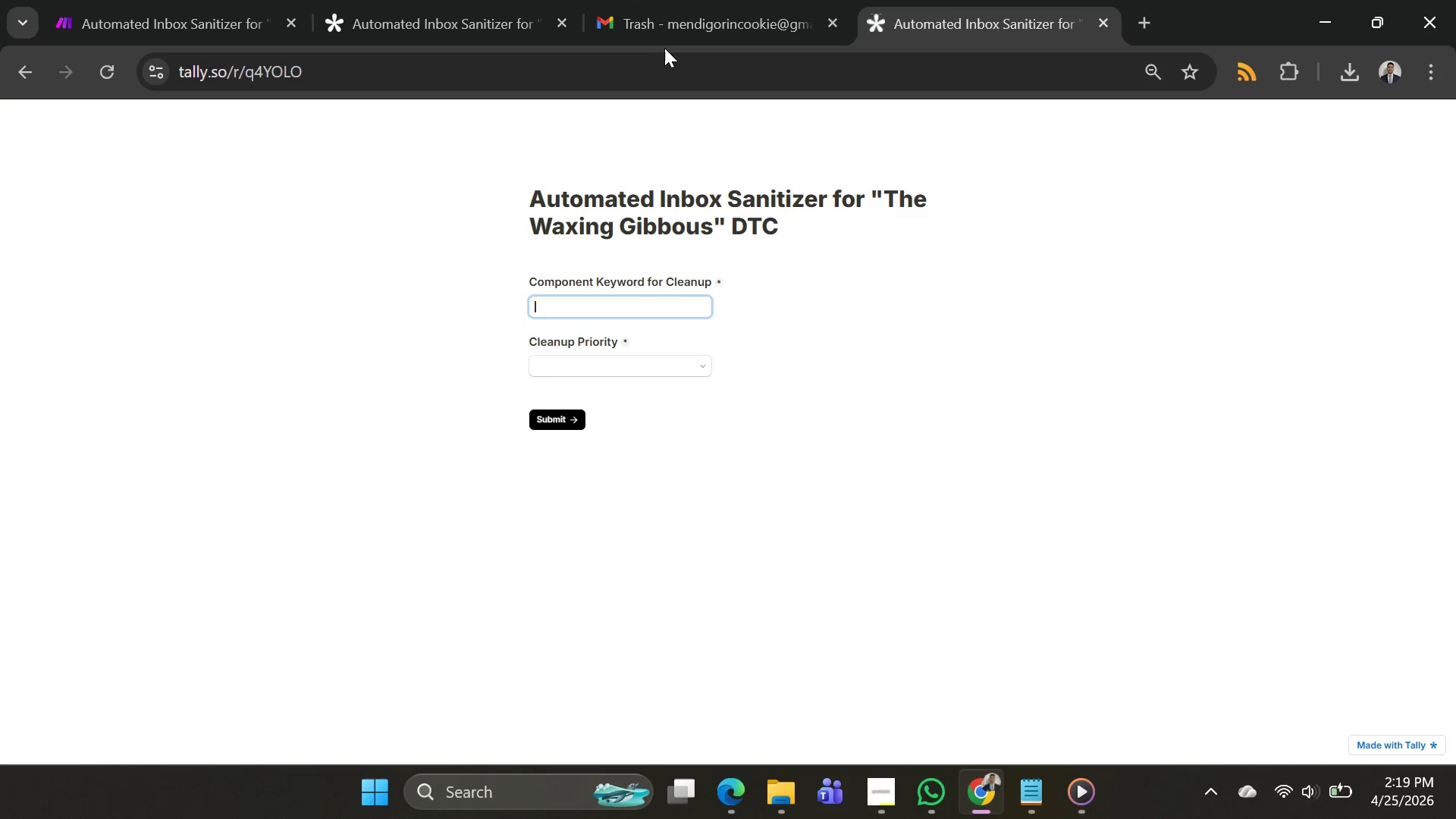 
left_click([675, 27])
 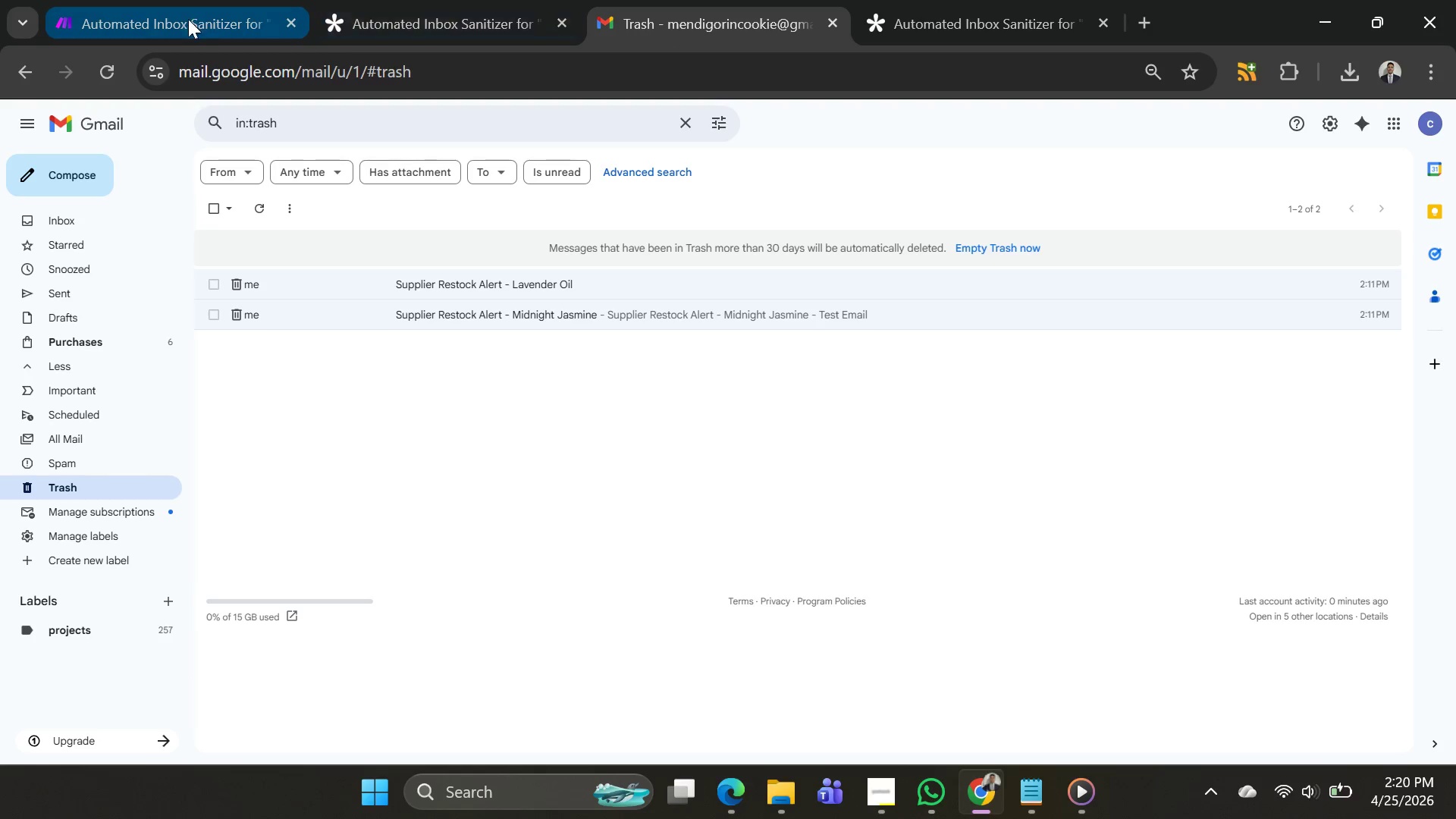 
wait(5.23)
 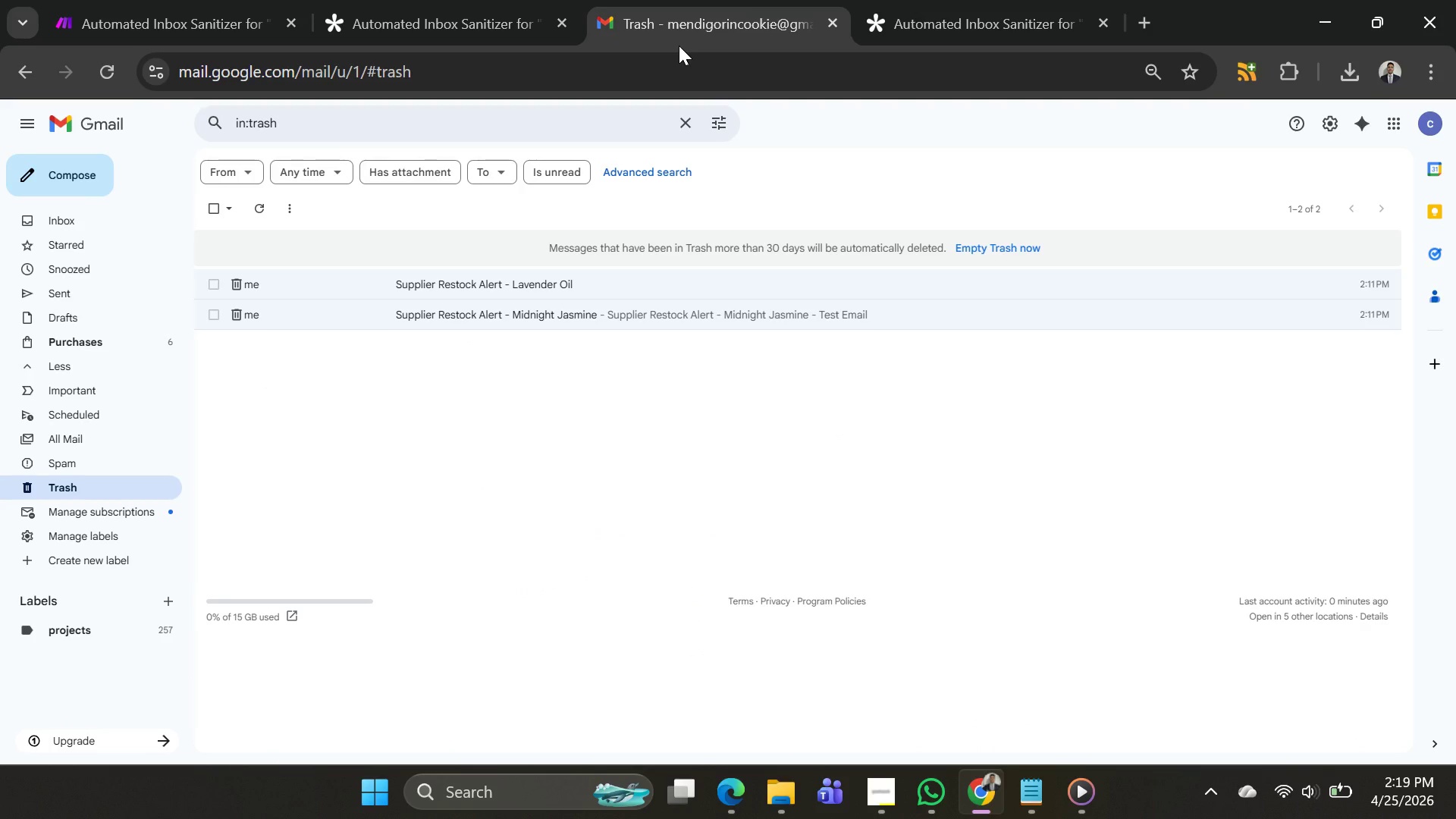 
double_click([951, 27])
 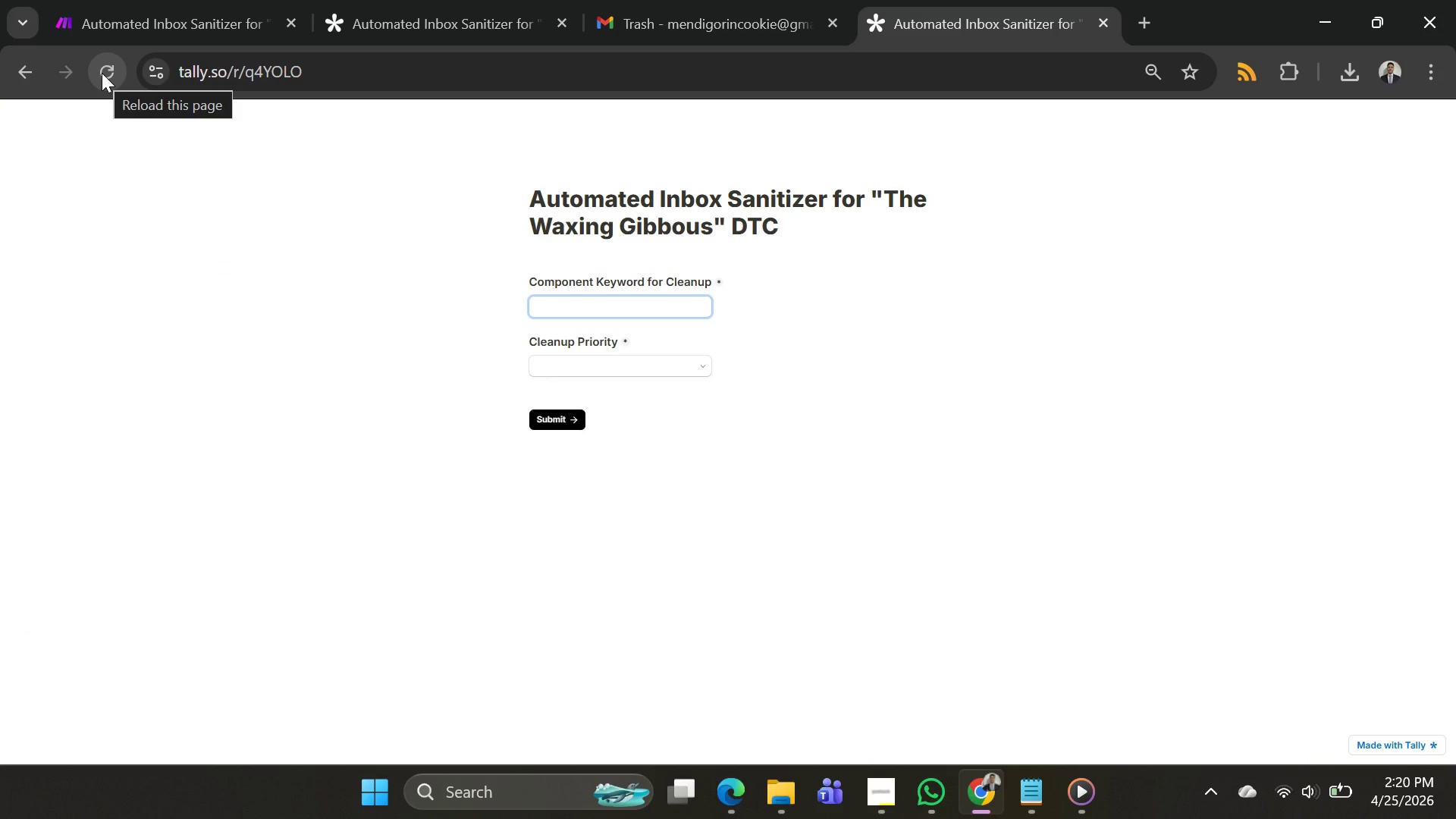 
wait(6.75)
 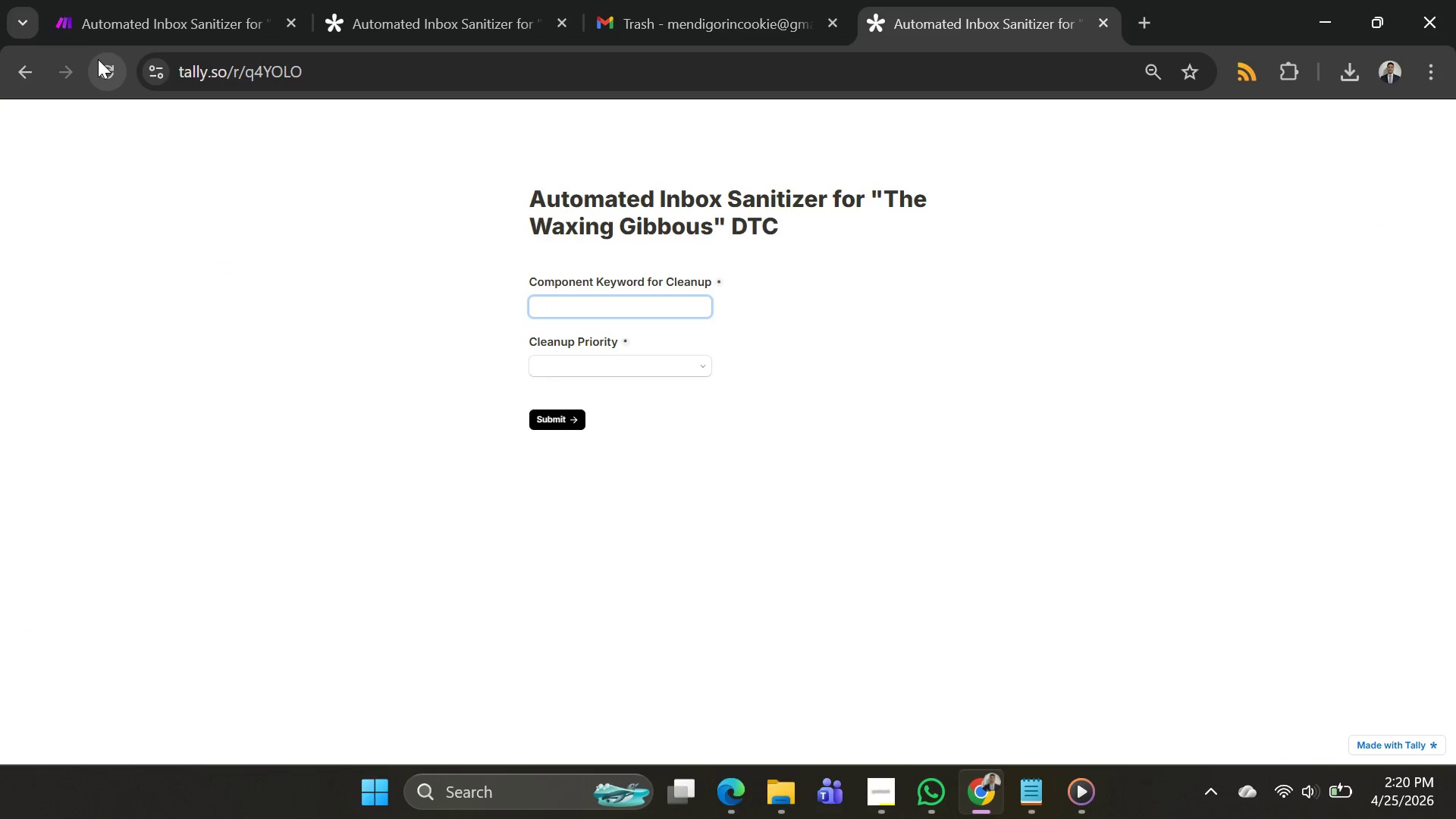 
left_click([698, 13])
 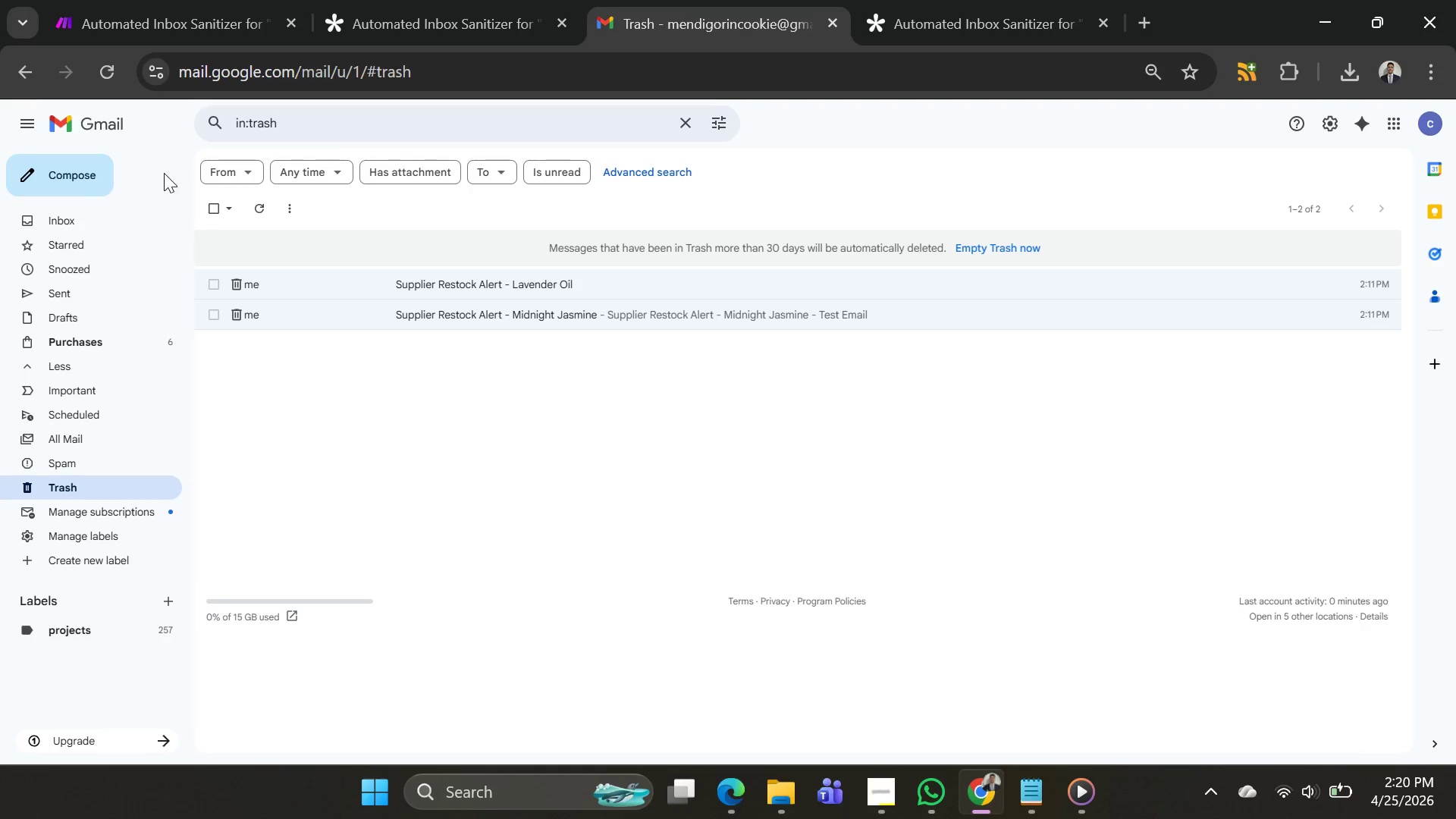 
left_click([14, 72])
 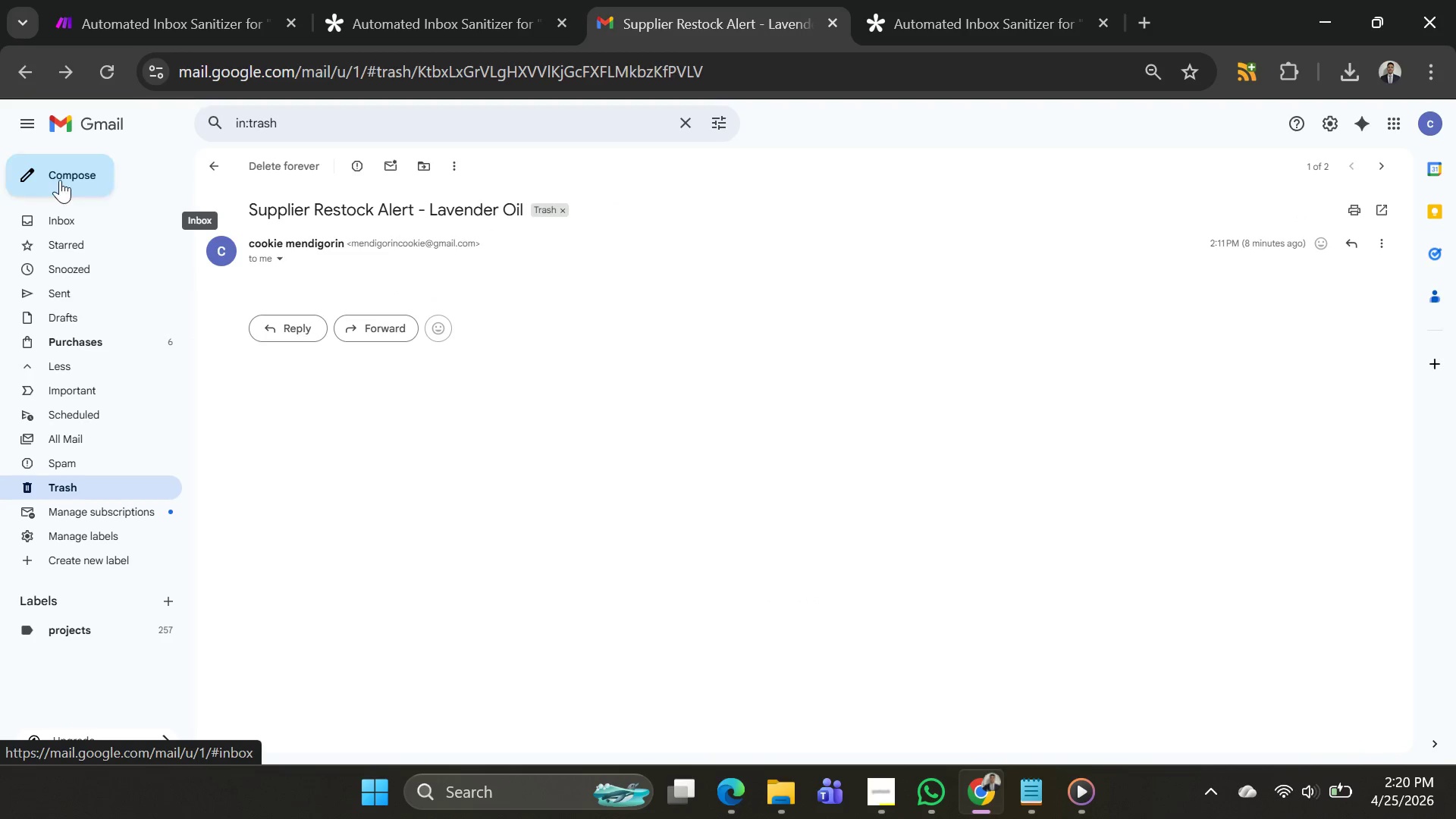 
left_click([60, 170])
 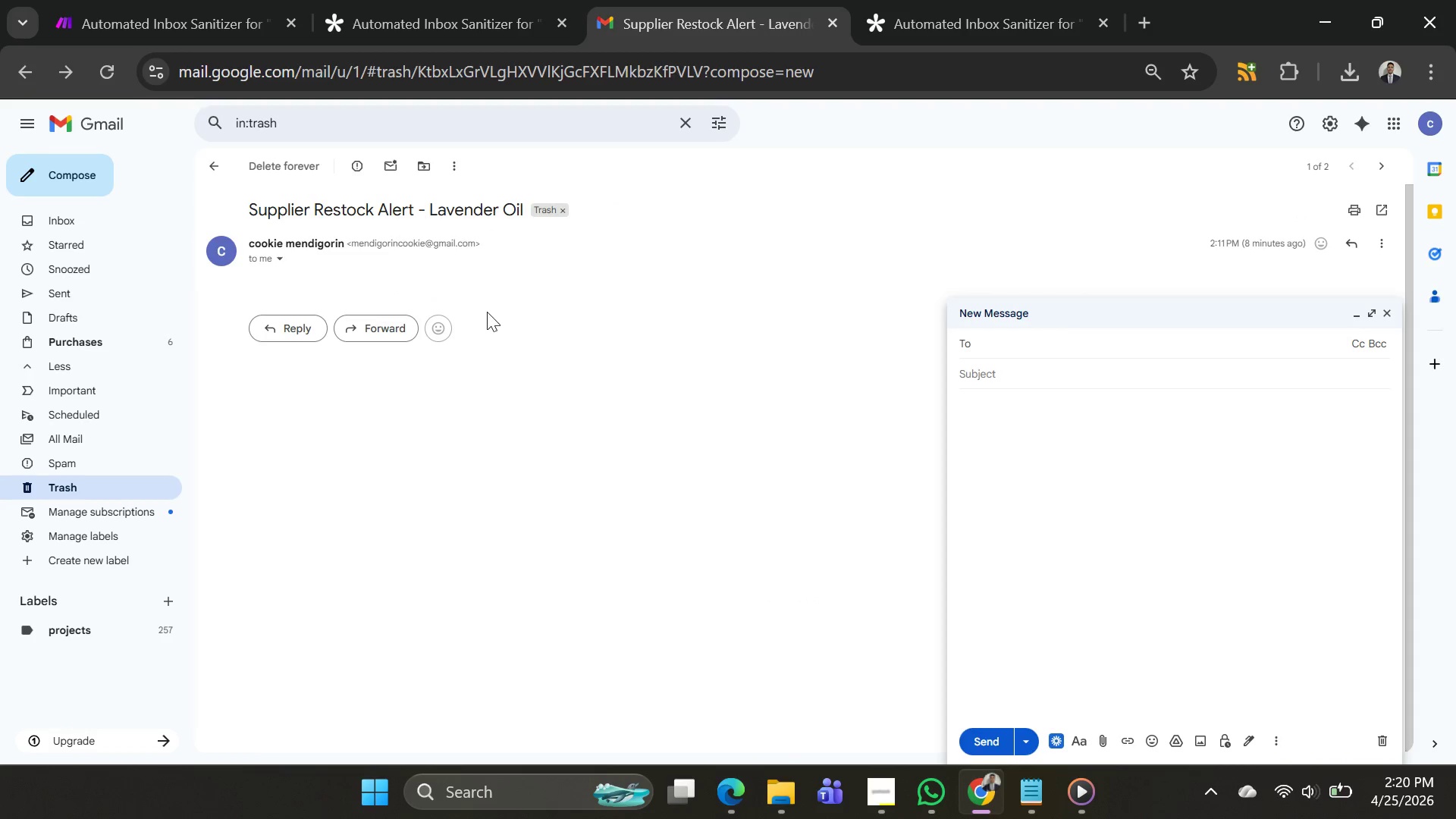 
left_click([571, 314])
 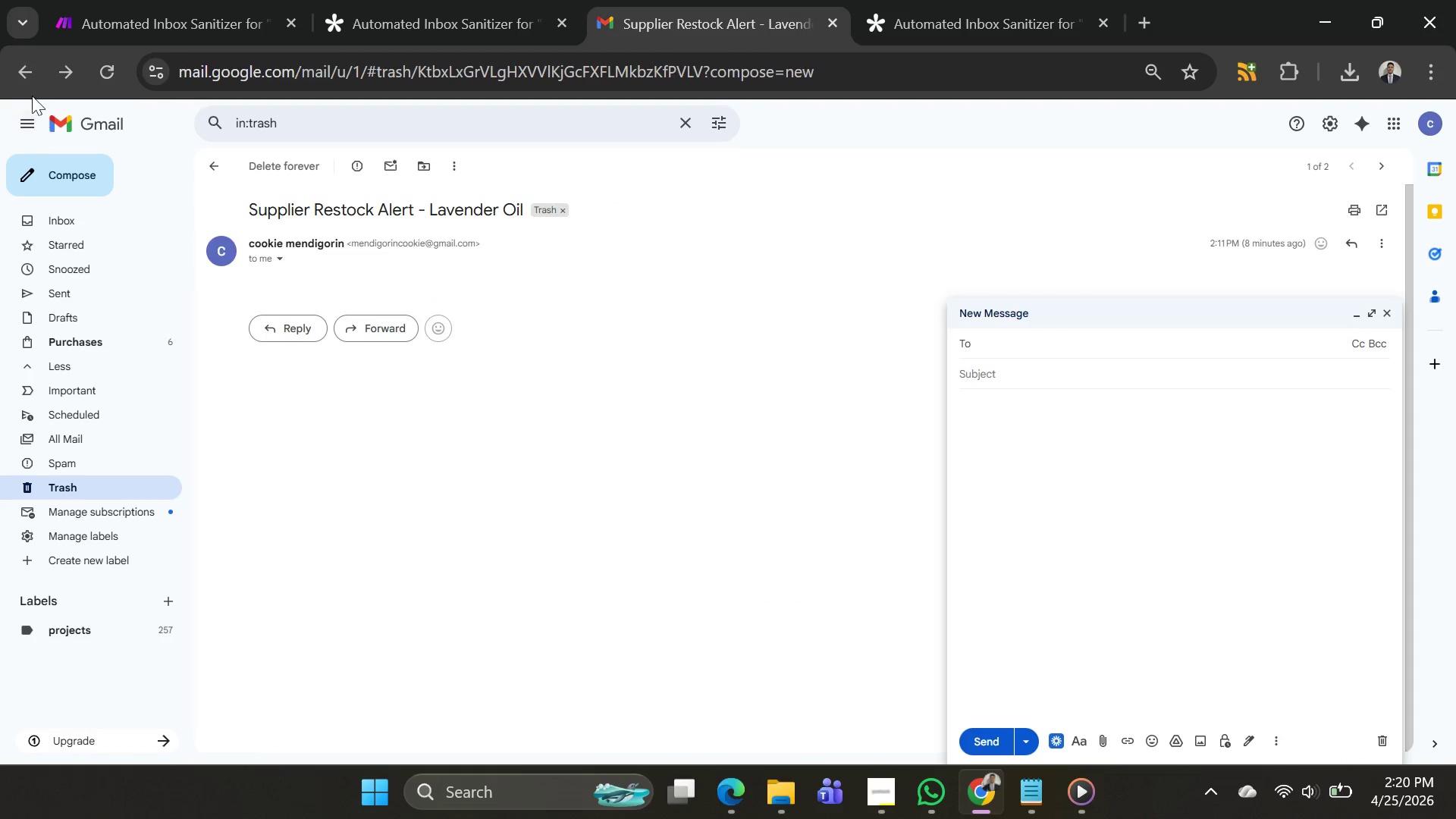 
left_click([23, 75])
 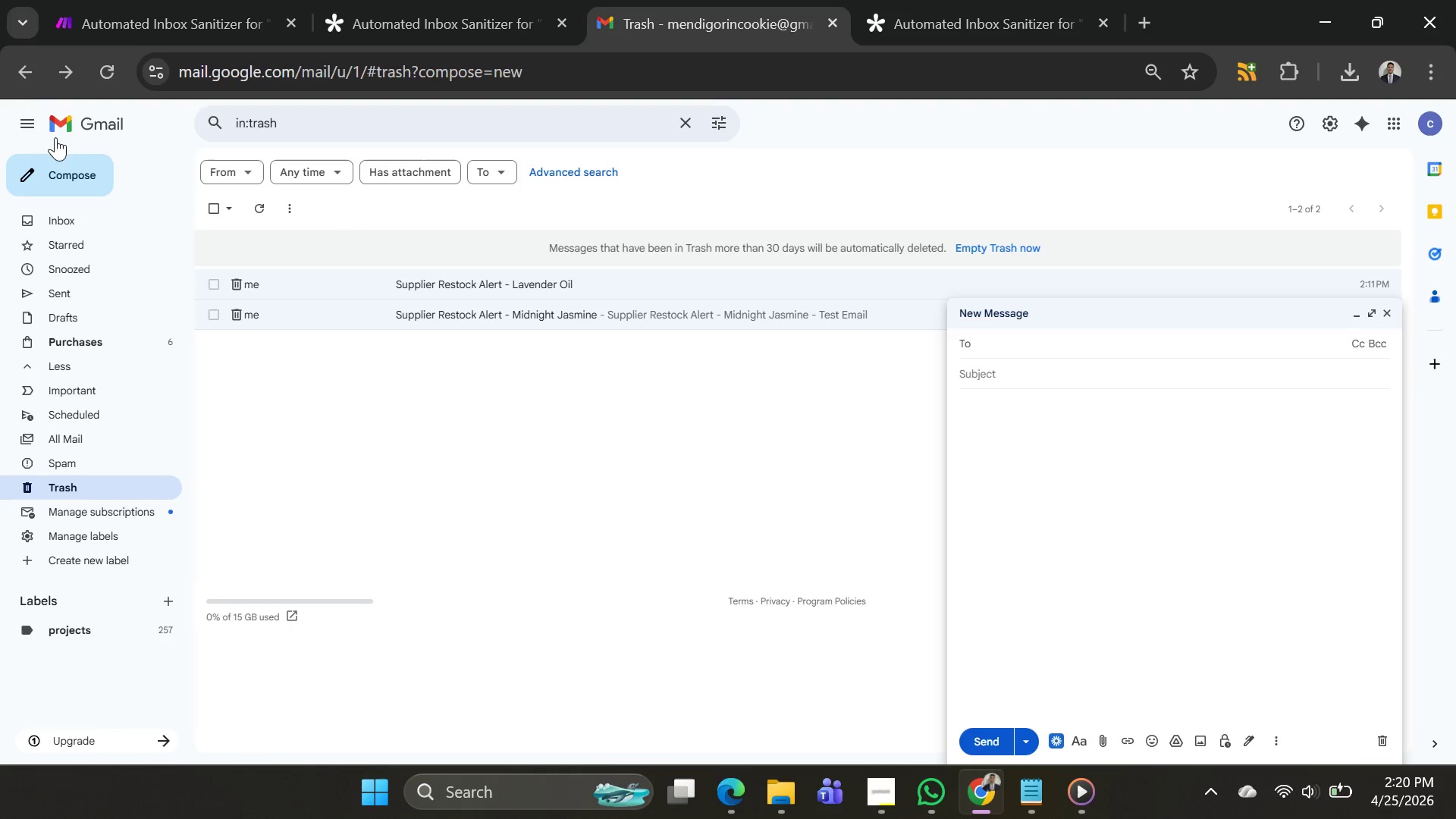 
left_click([26, 74])
 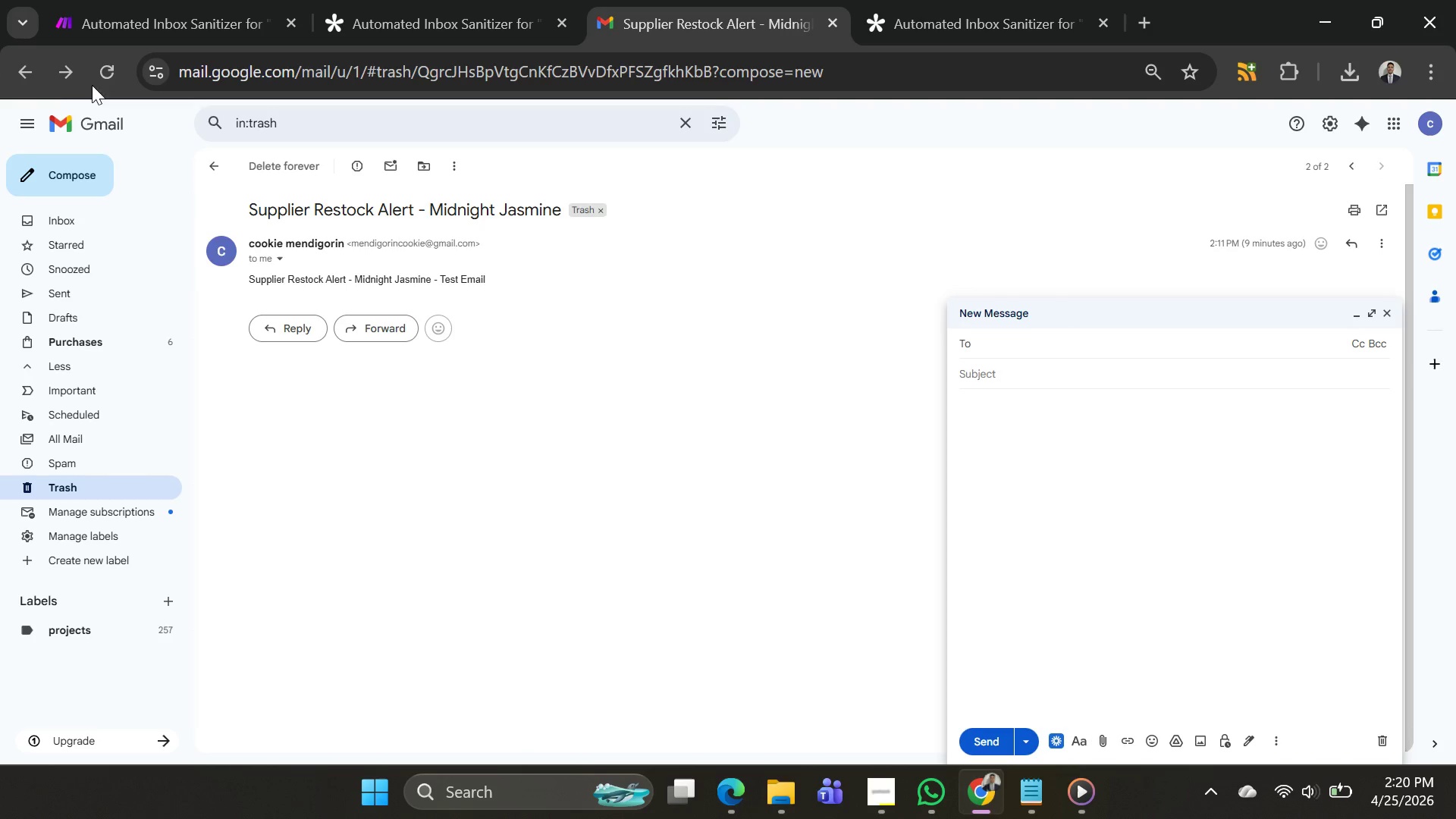 
left_click([64, 75])
 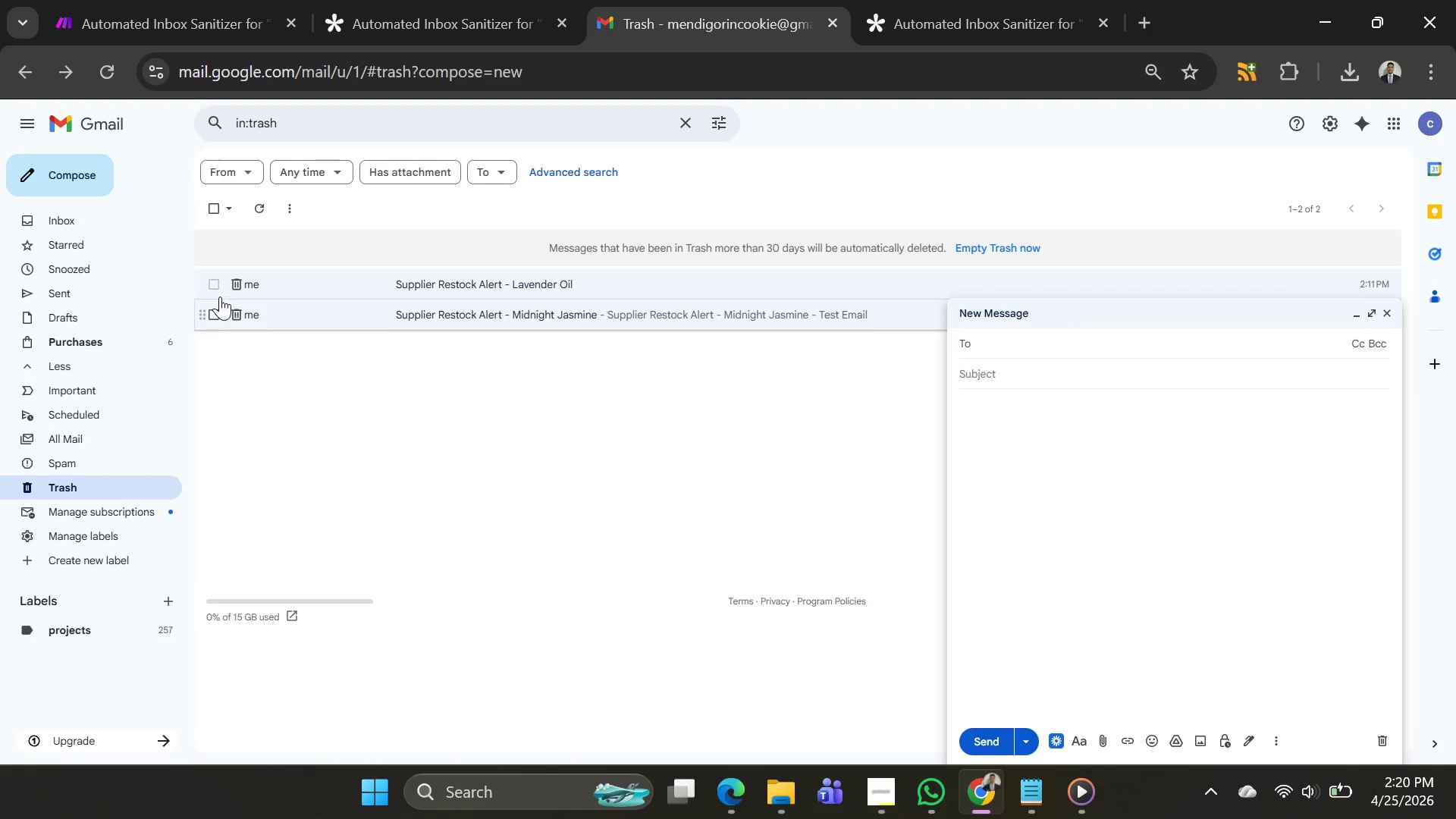 
wait(5.34)
 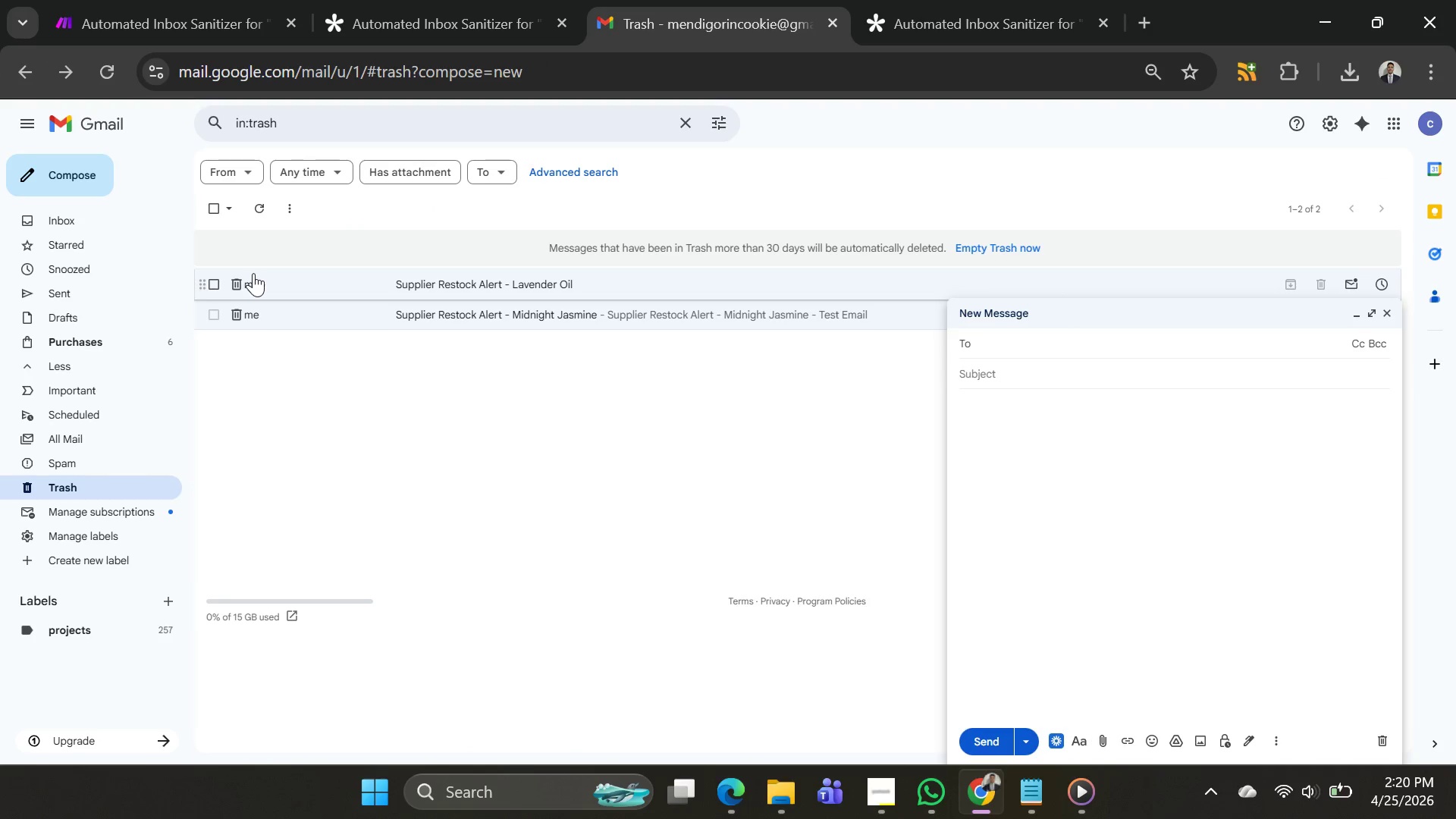 
left_click([16, 75])
 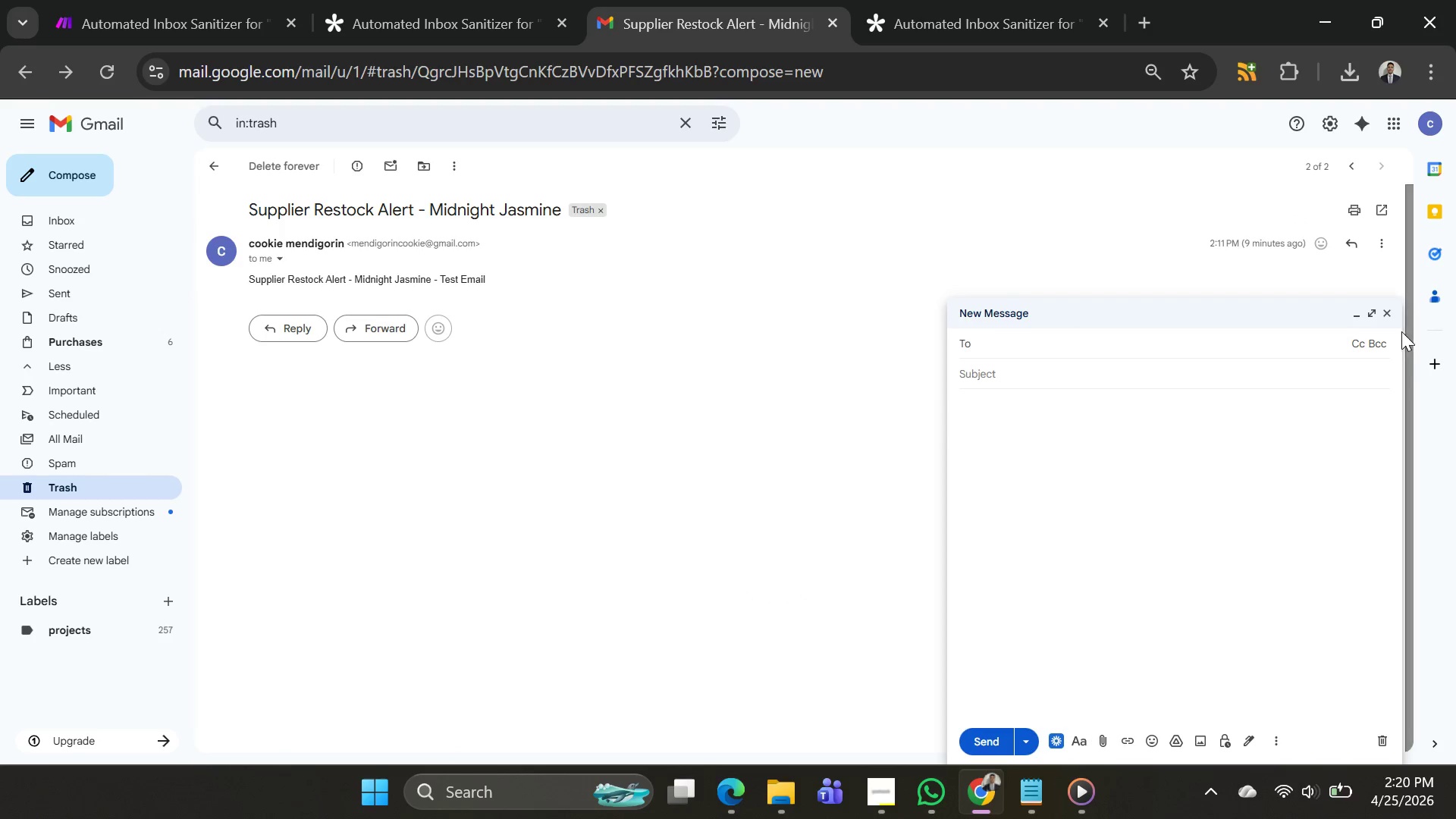 
left_click([1389, 306])
 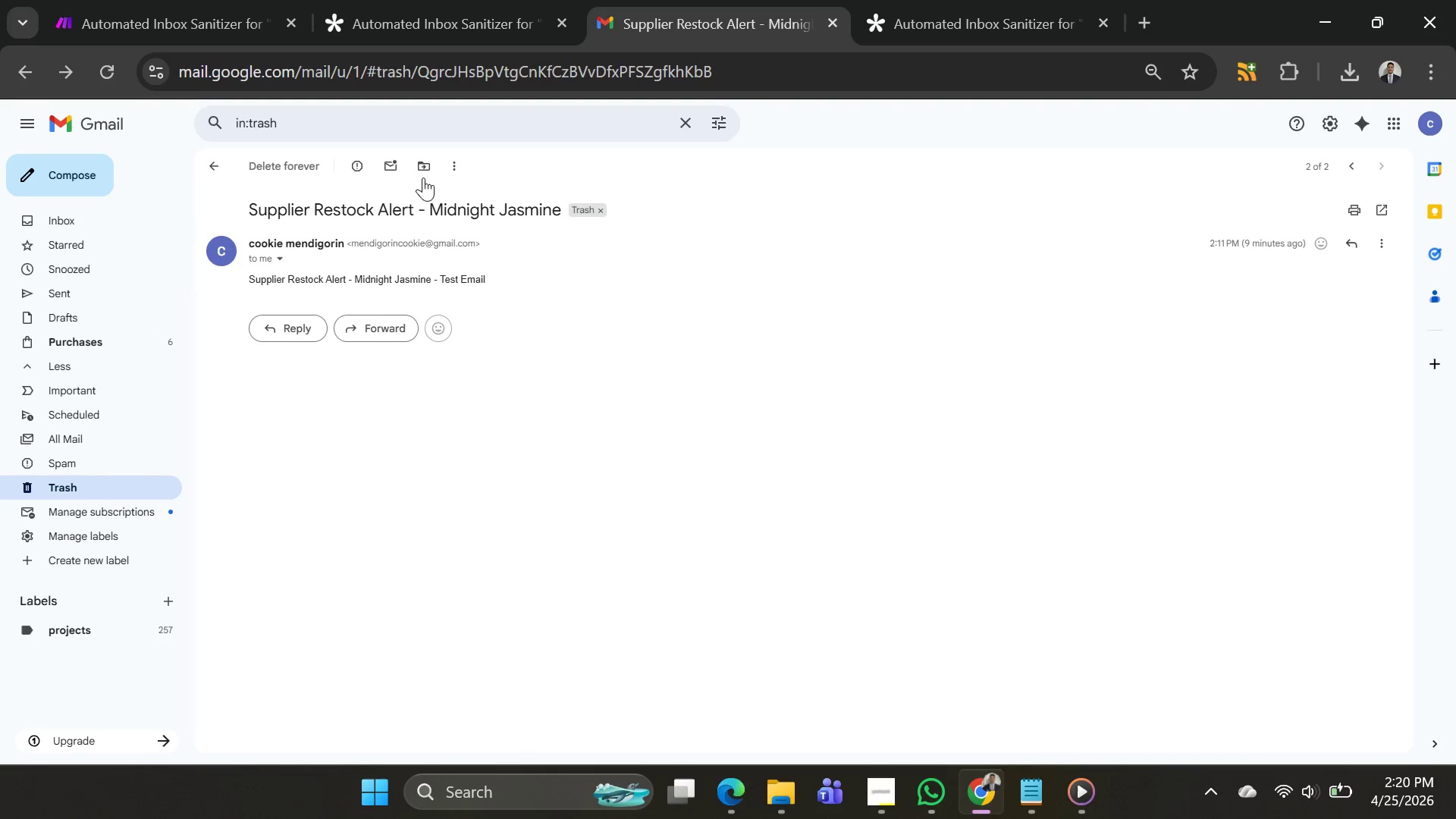 
scroll: coordinate [472, 188], scroll_direction: up, amount: 1.0
 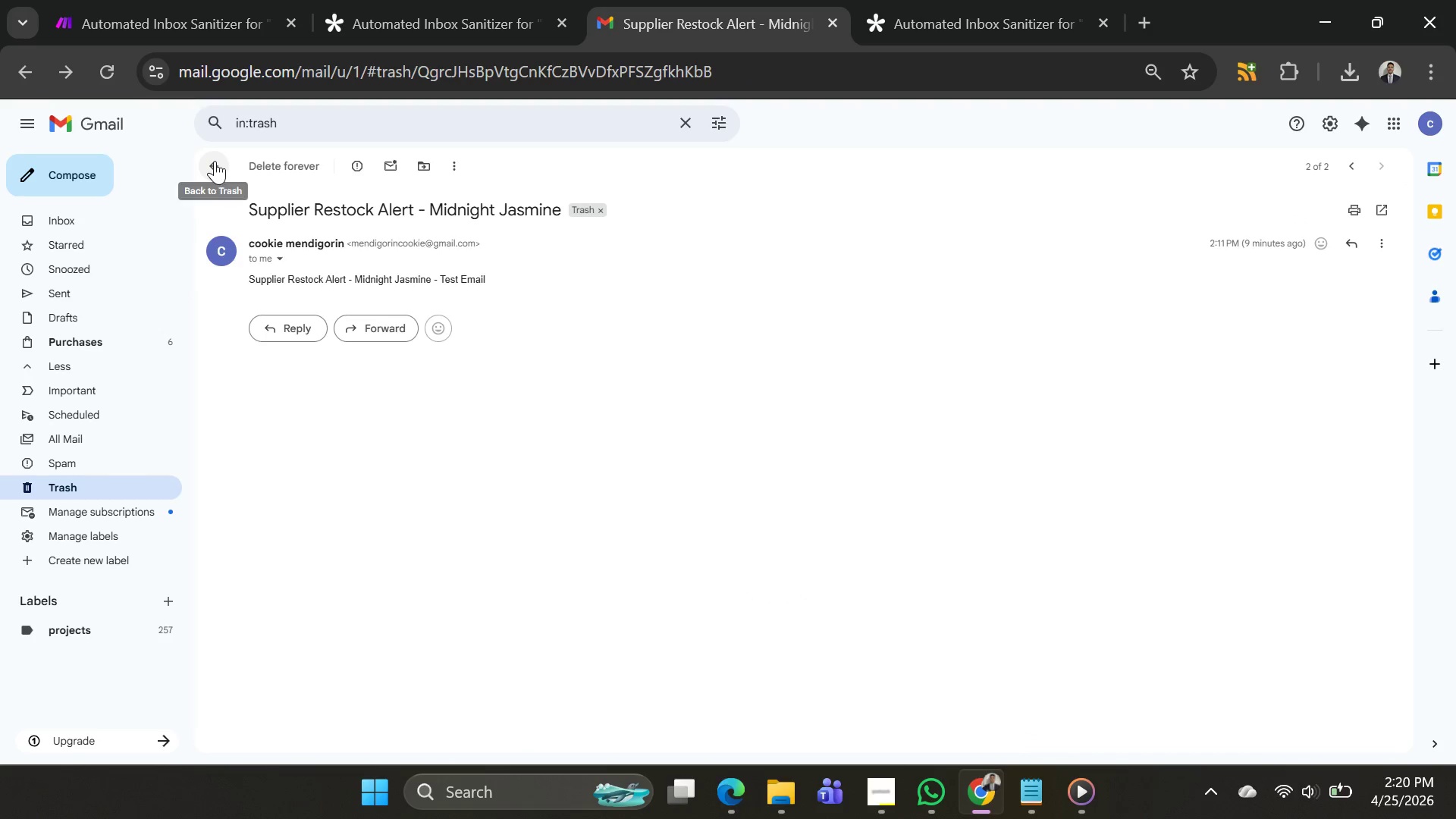 
left_click([215, 161])
 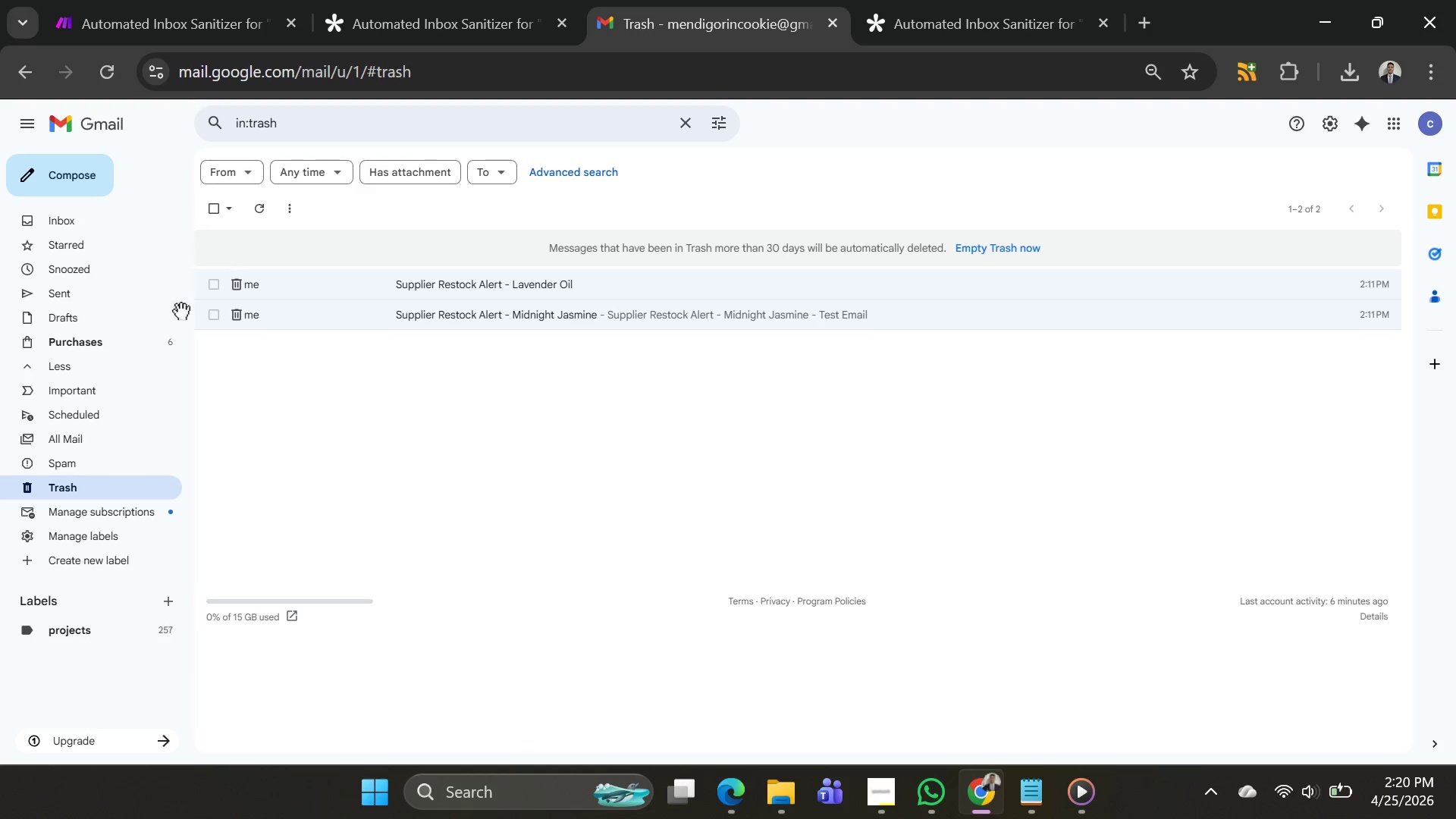 
left_click([77, 224])
 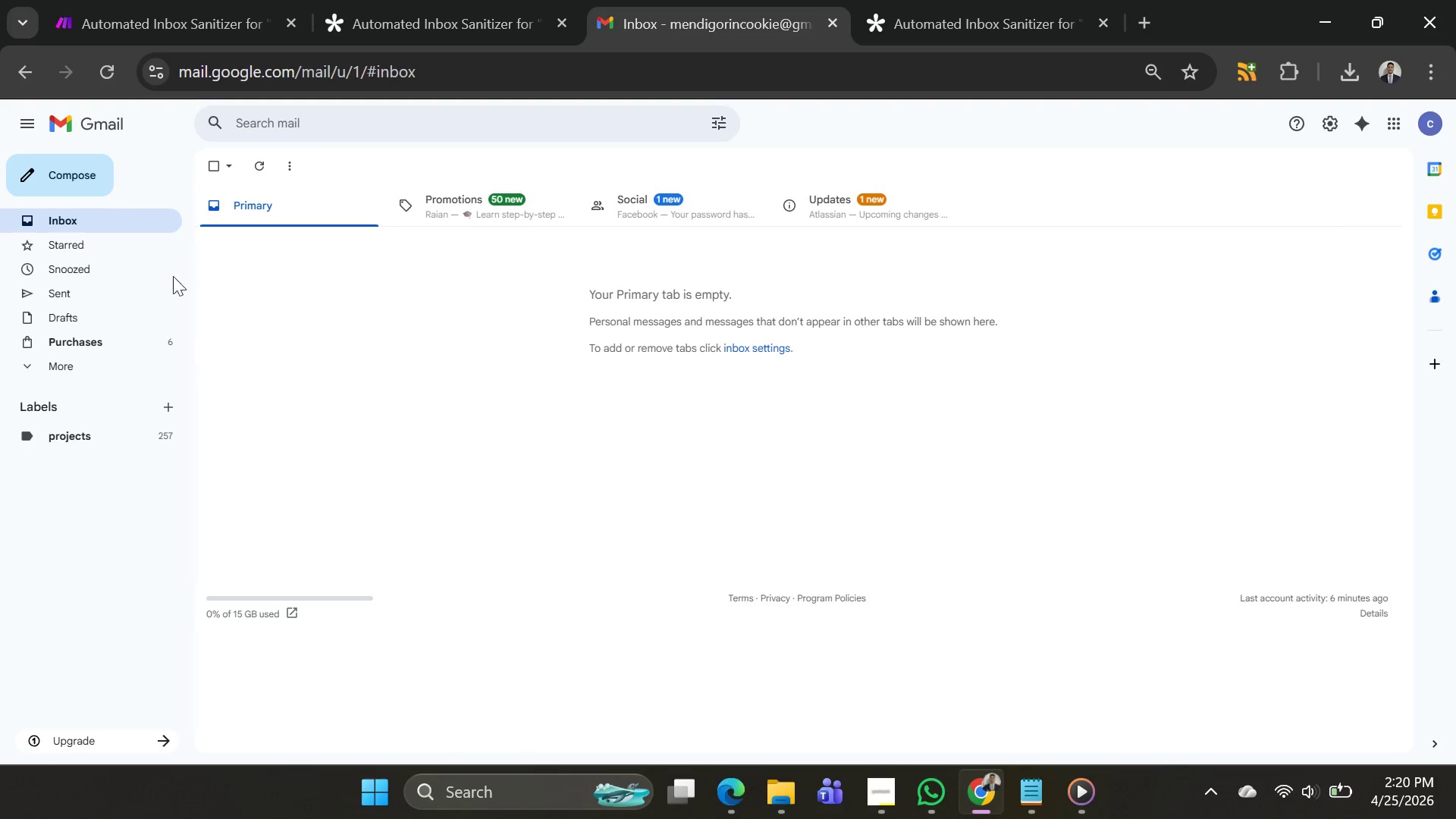 
left_click([49, 176])
 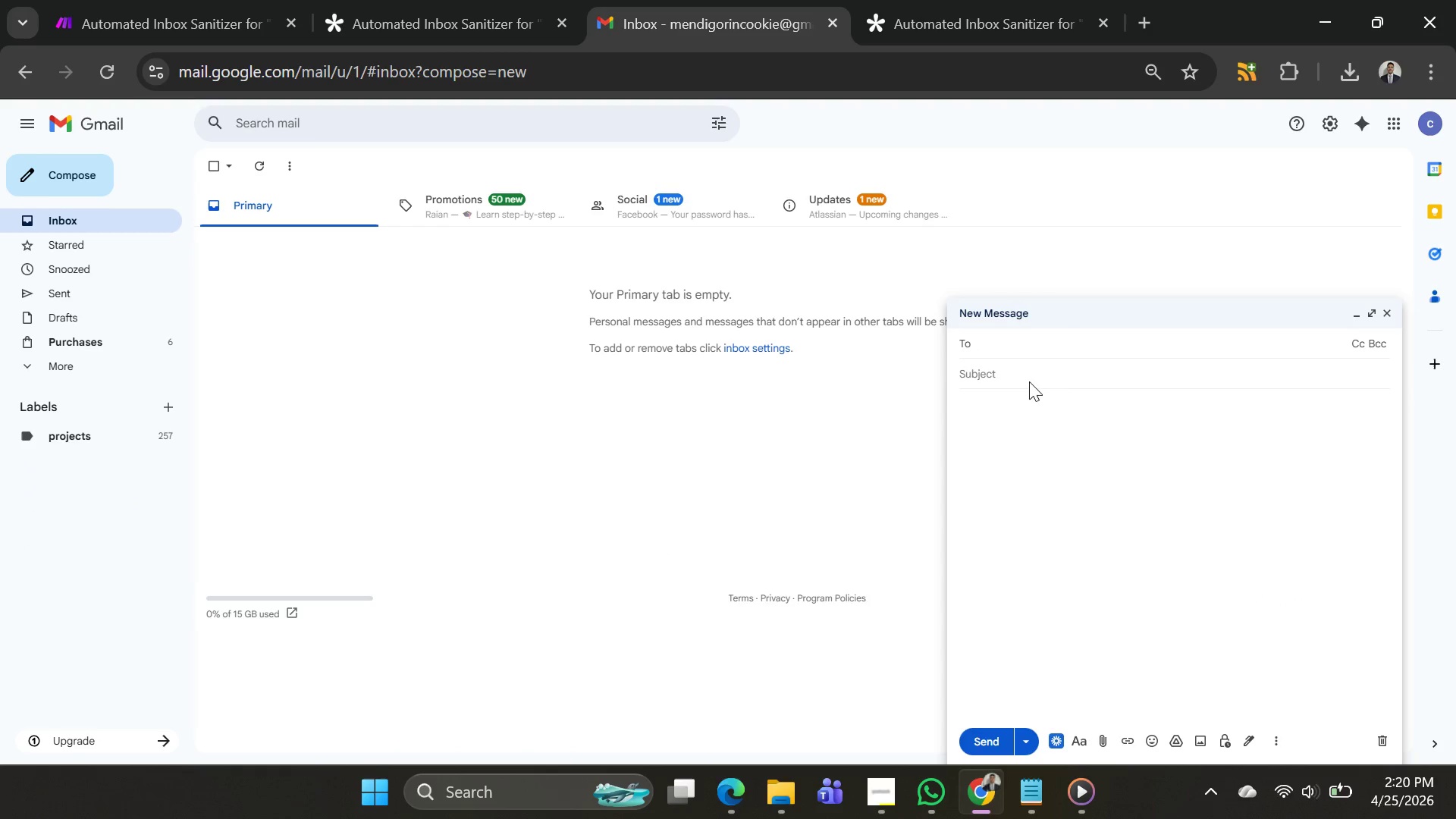 
left_click([1015, 353])
 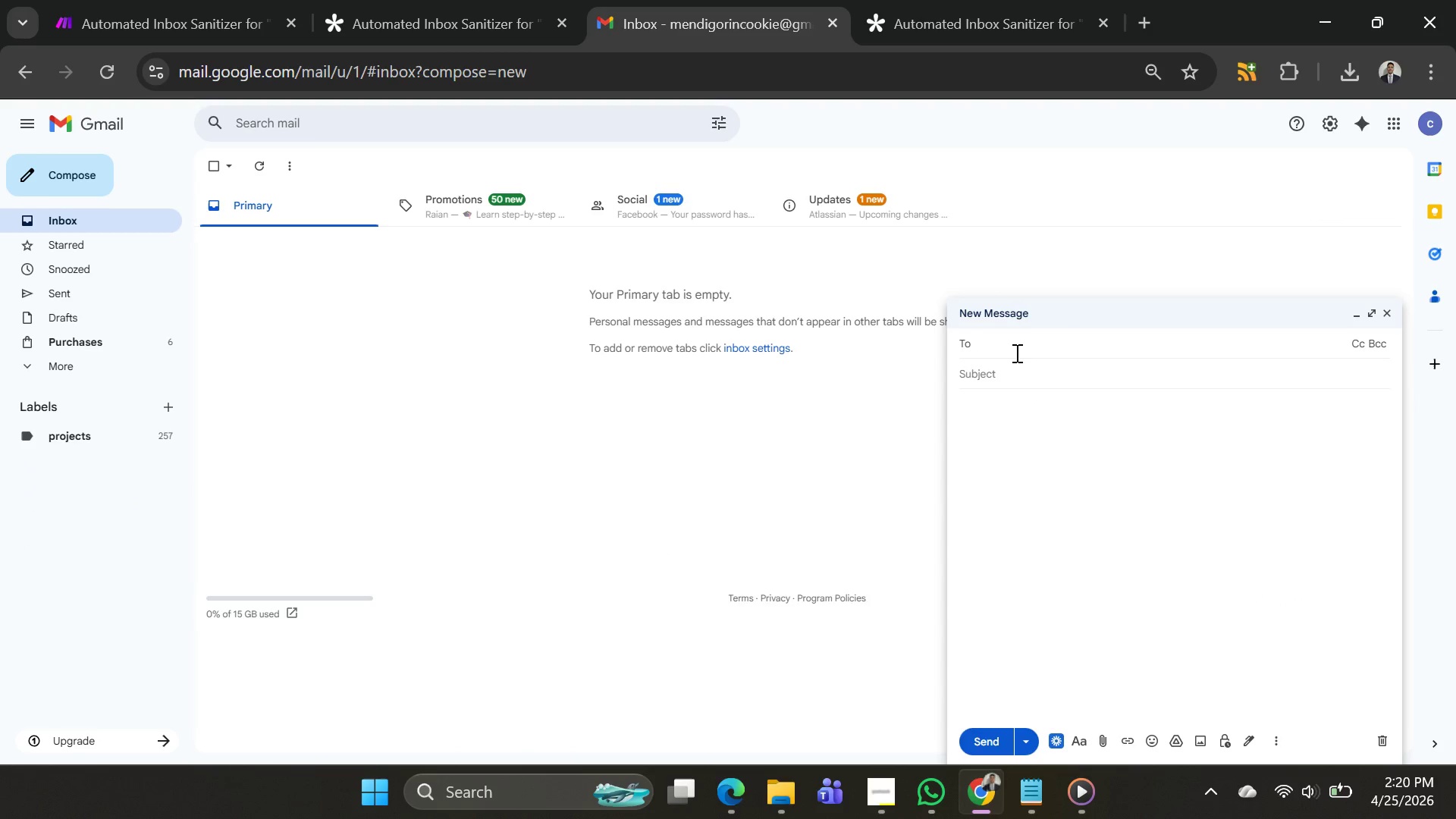 
key(Control+V)
 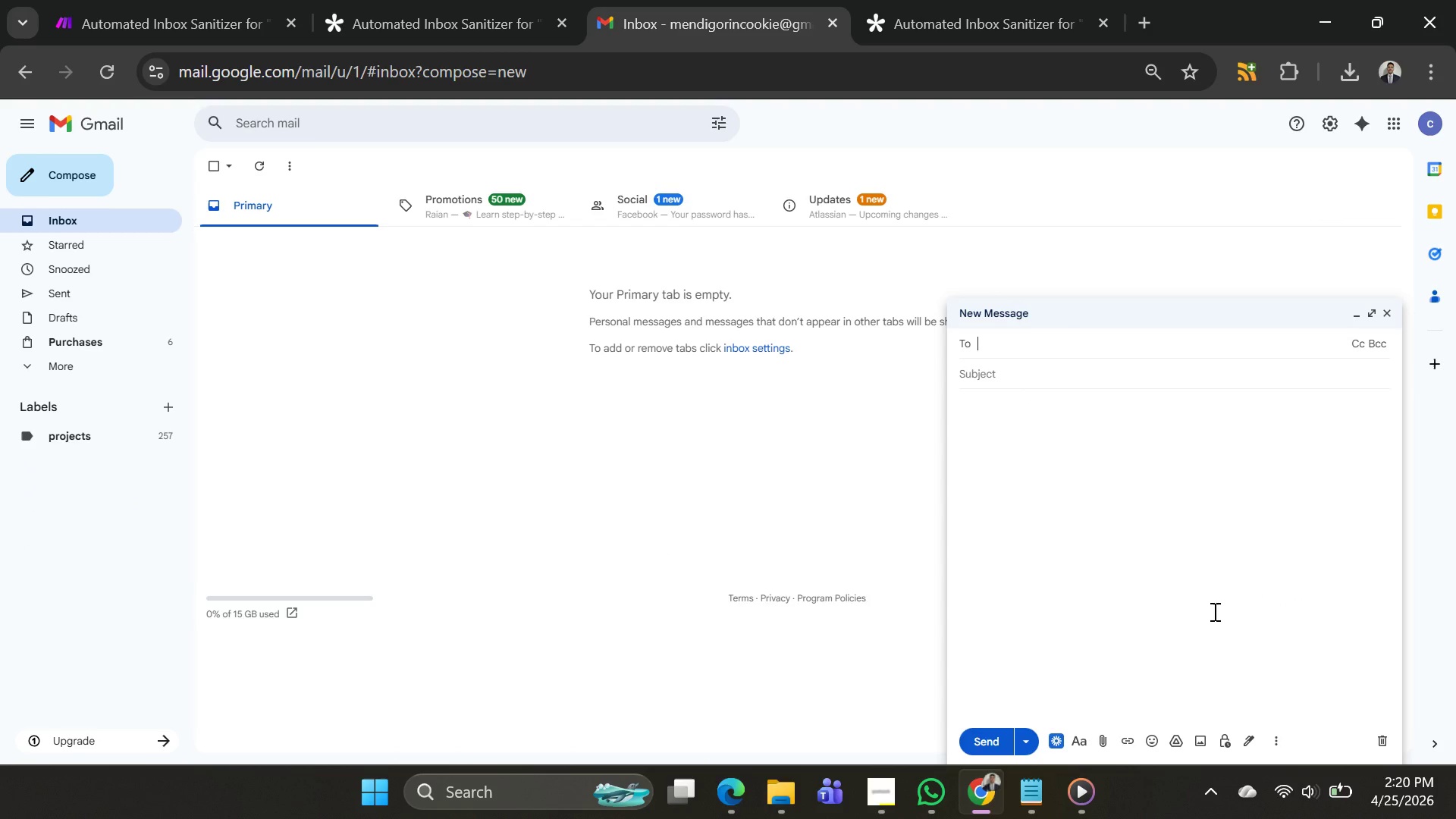 
type(mend)
 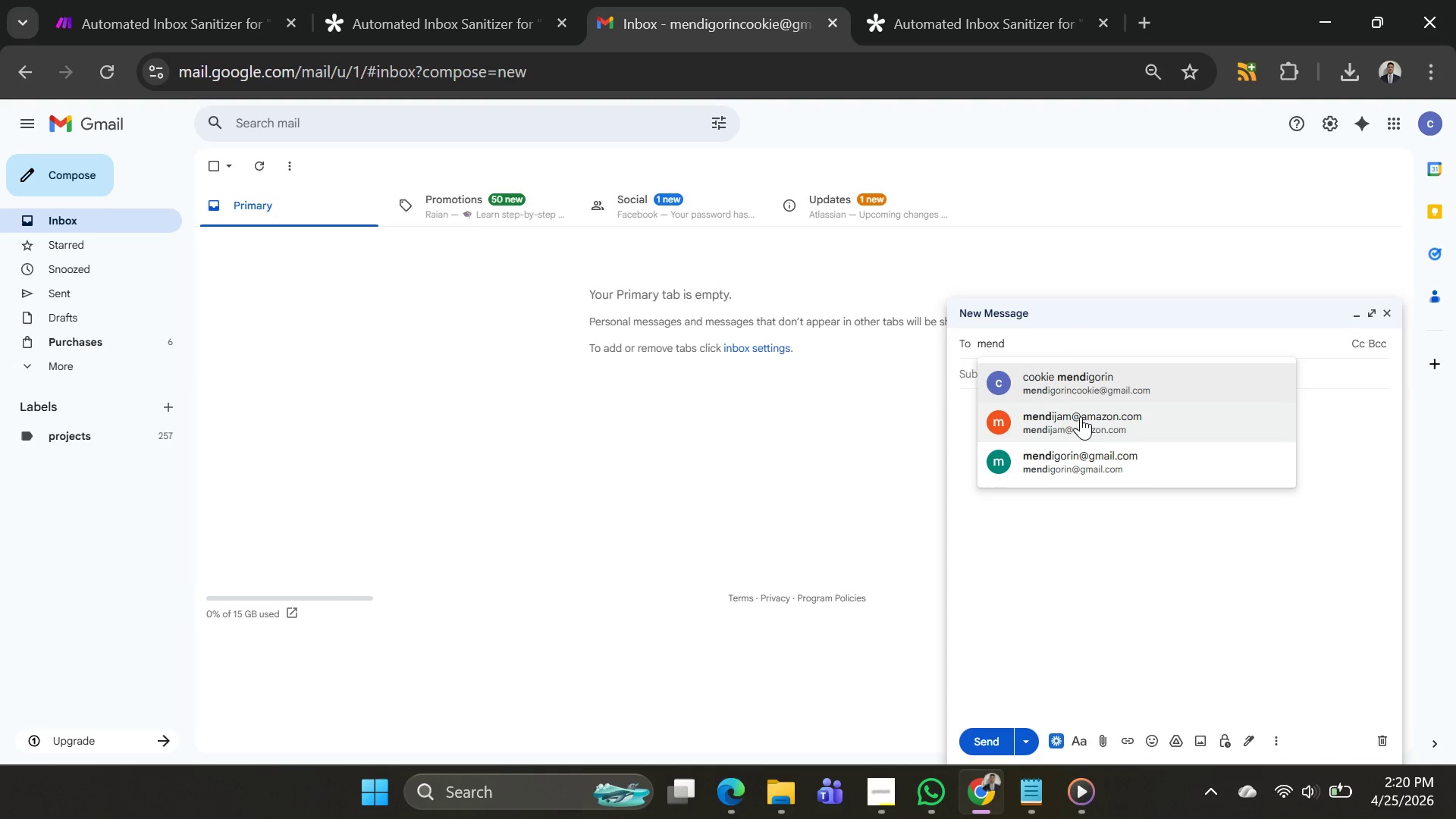 
left_click([1072, 388])
 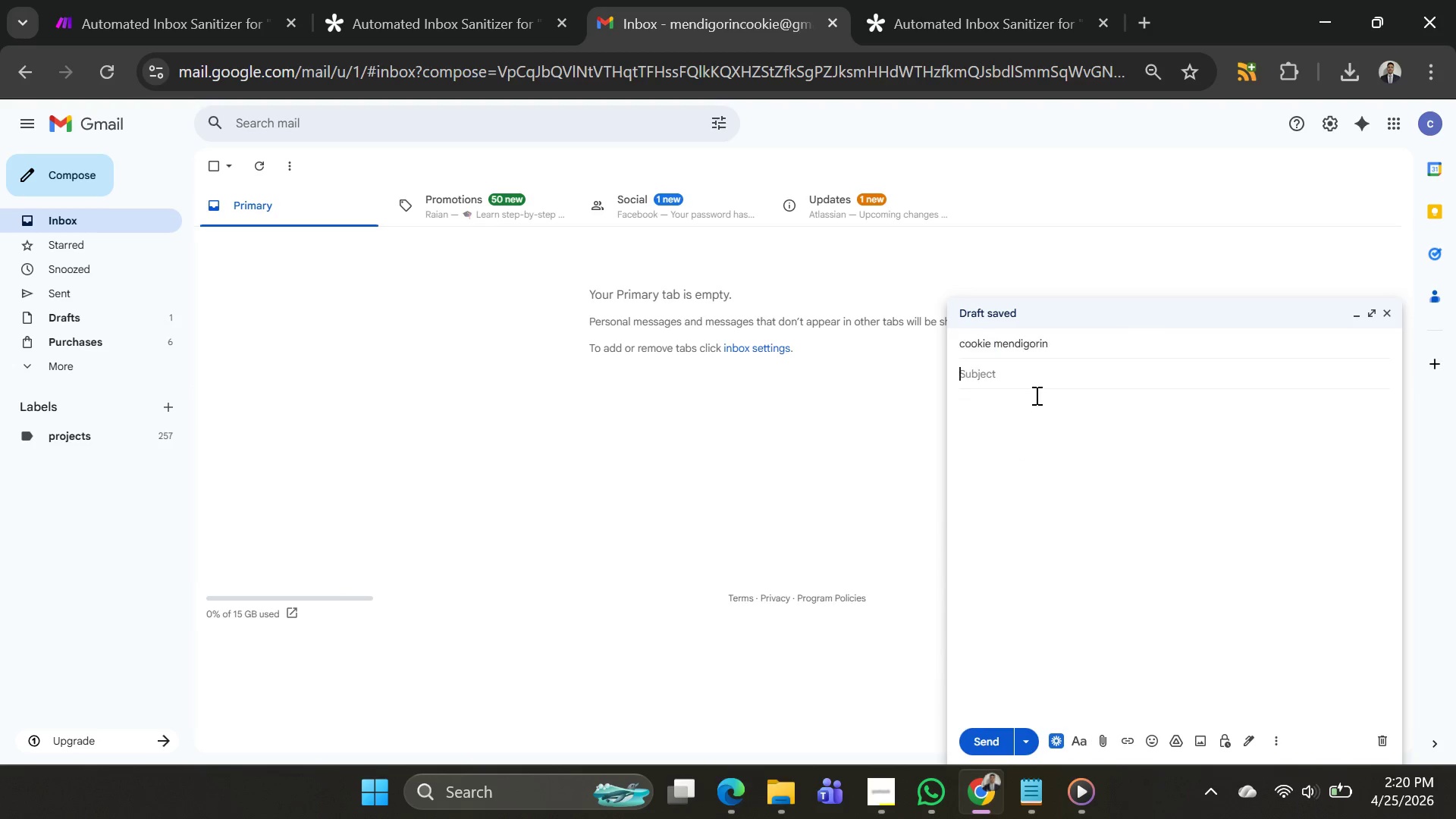 
double_click([1034, 389])
 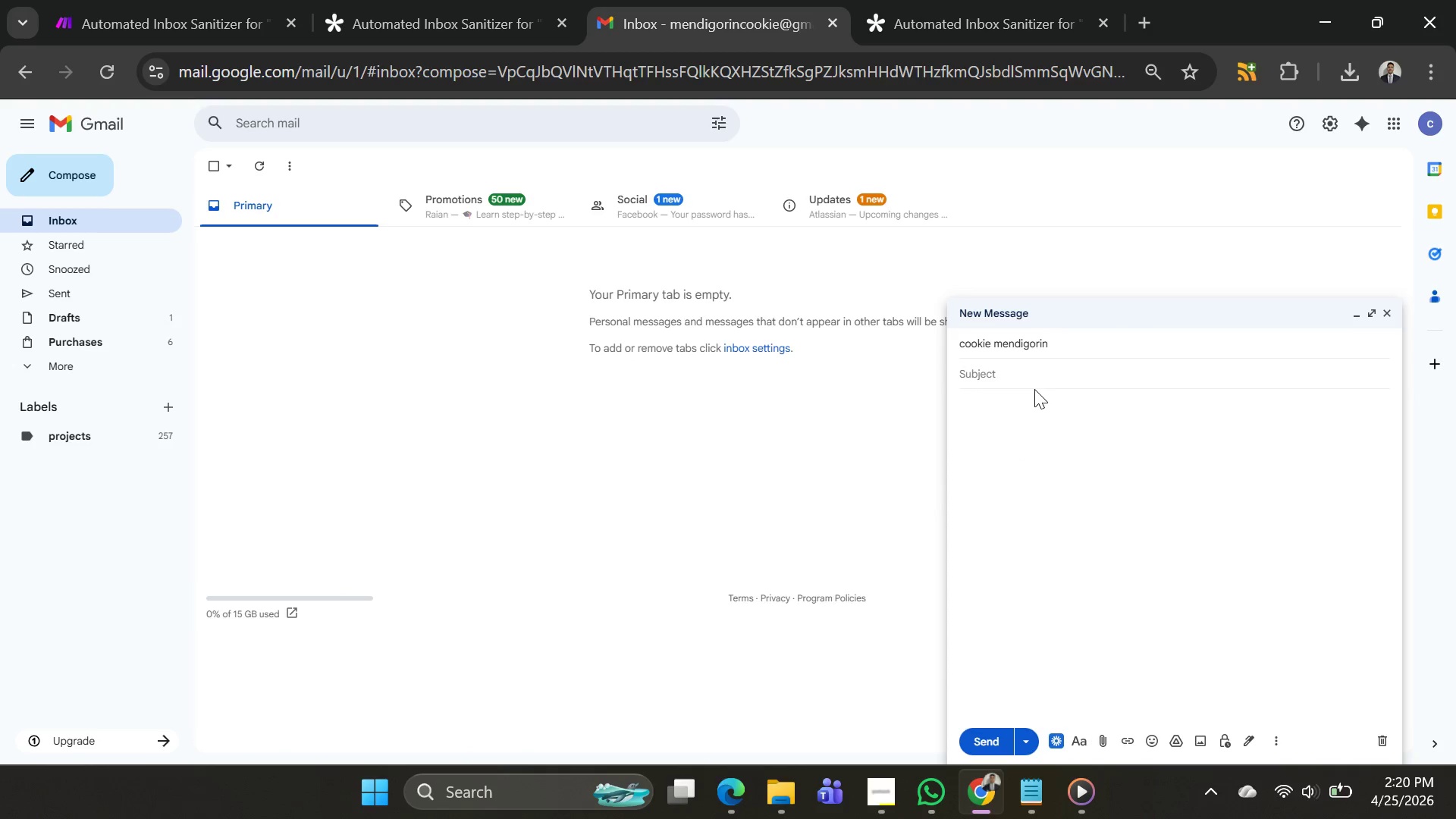 
key(Control+V)
 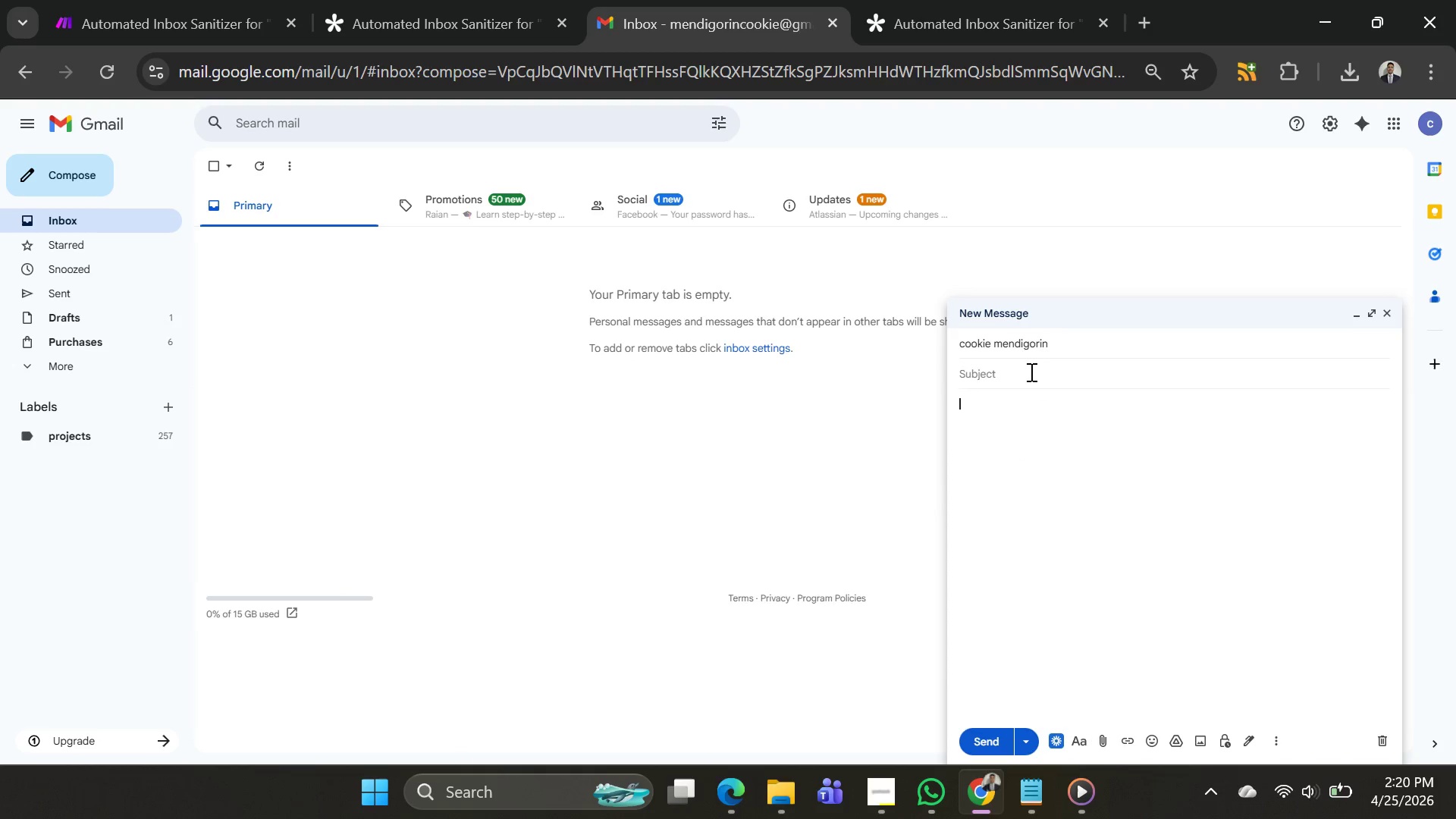 
left_click([1029, 371])
 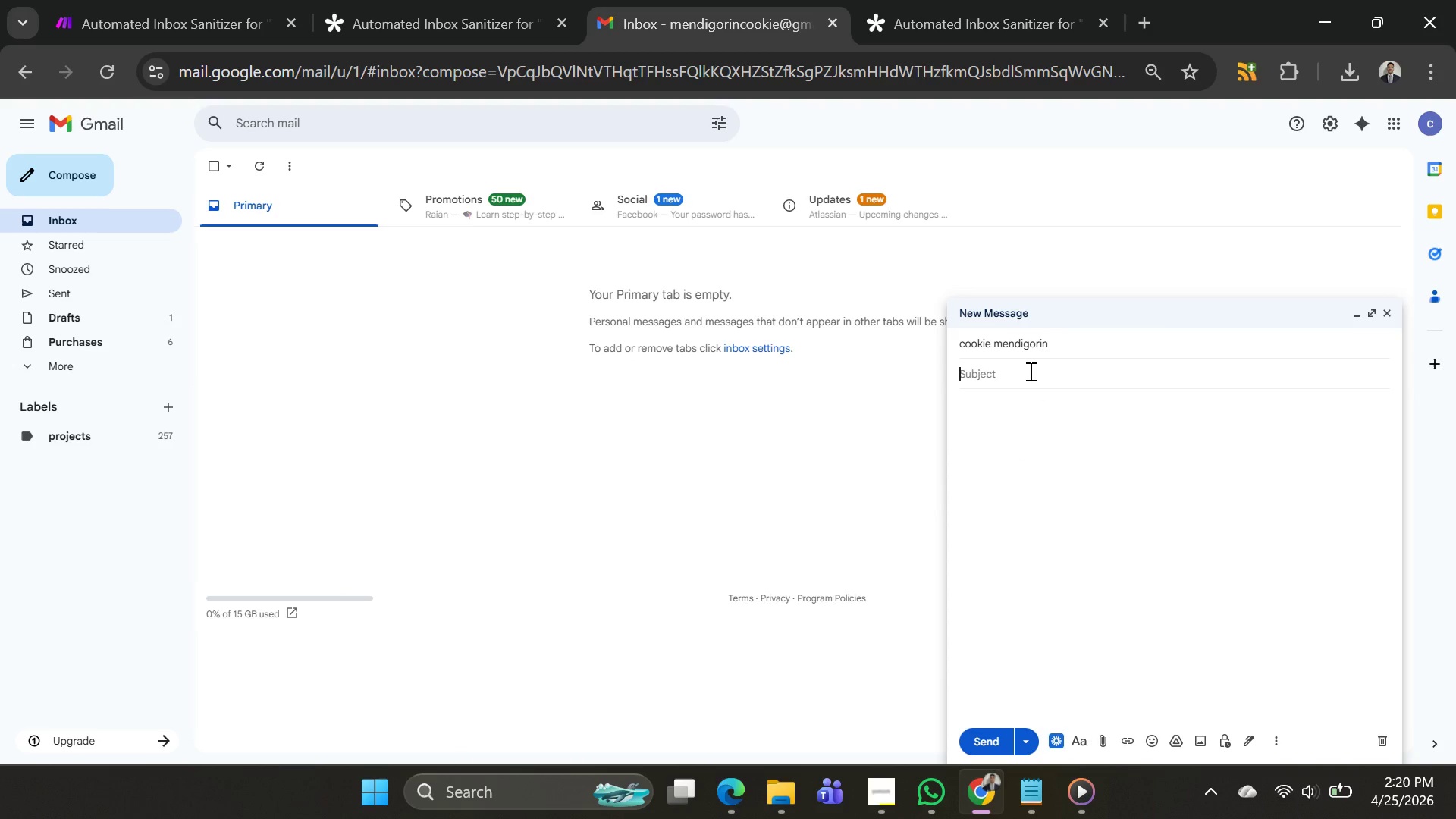 
key(Control+V)
 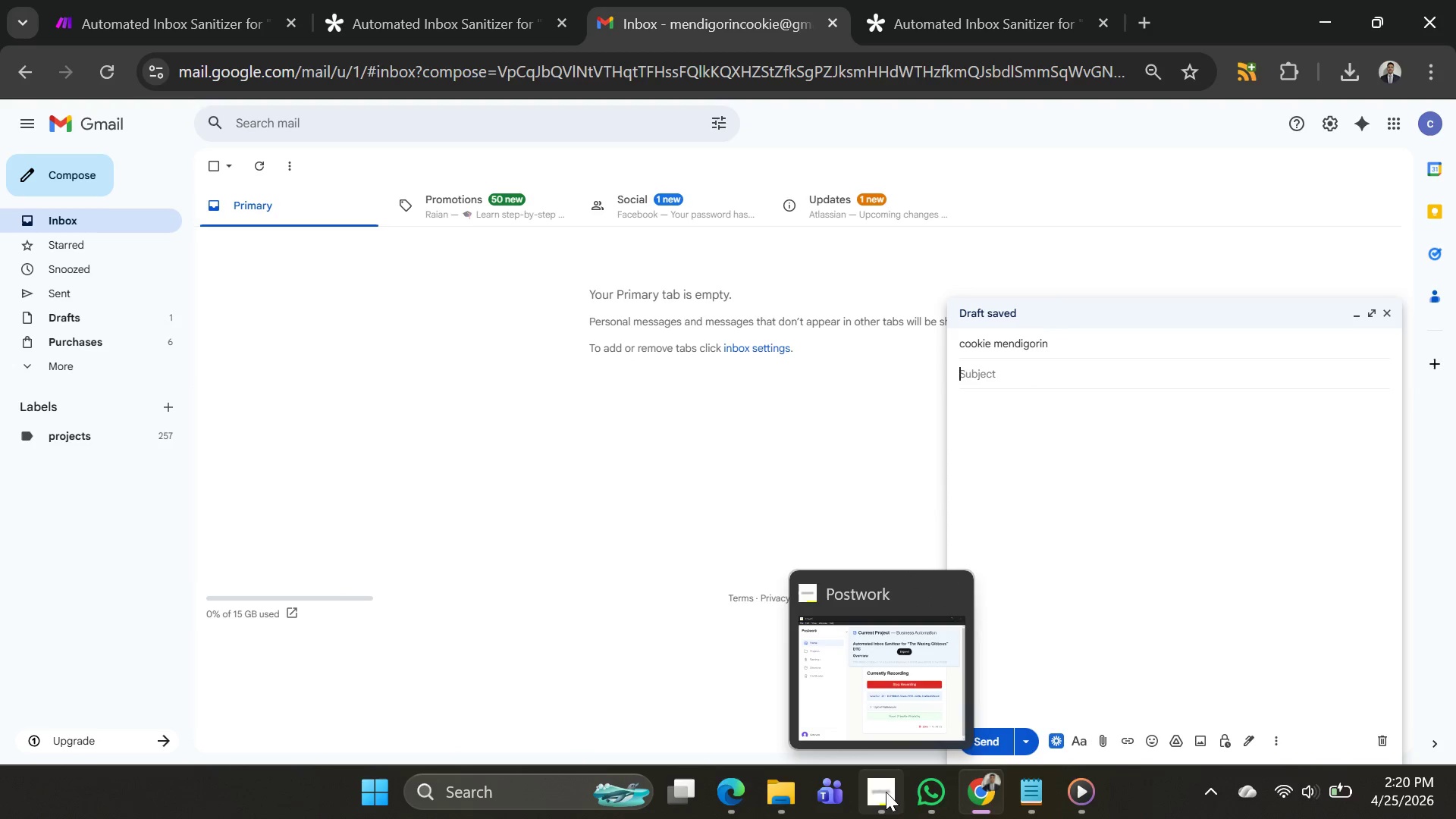 
left_click([1024, 799])
 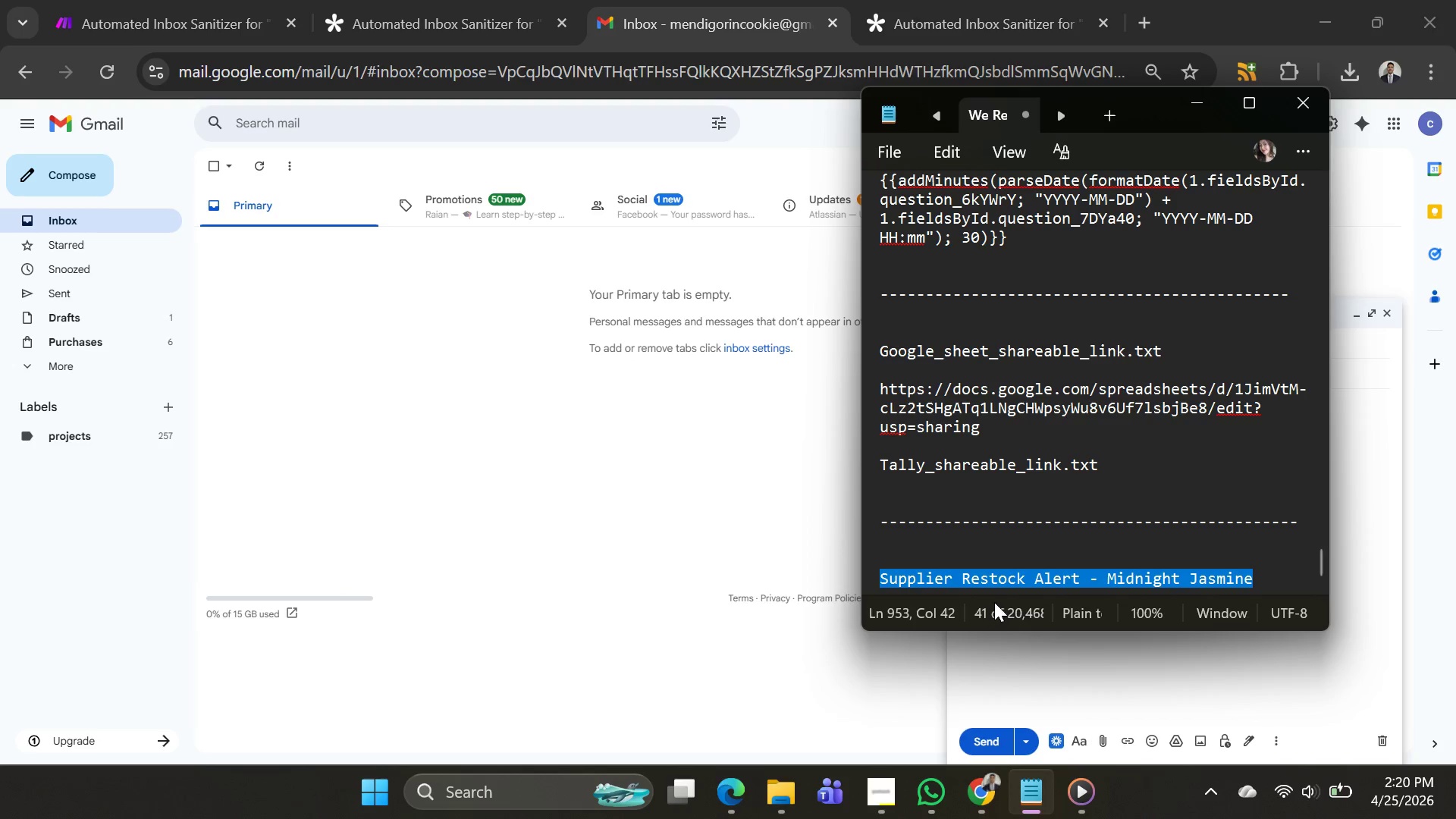 
key(Control+C)
 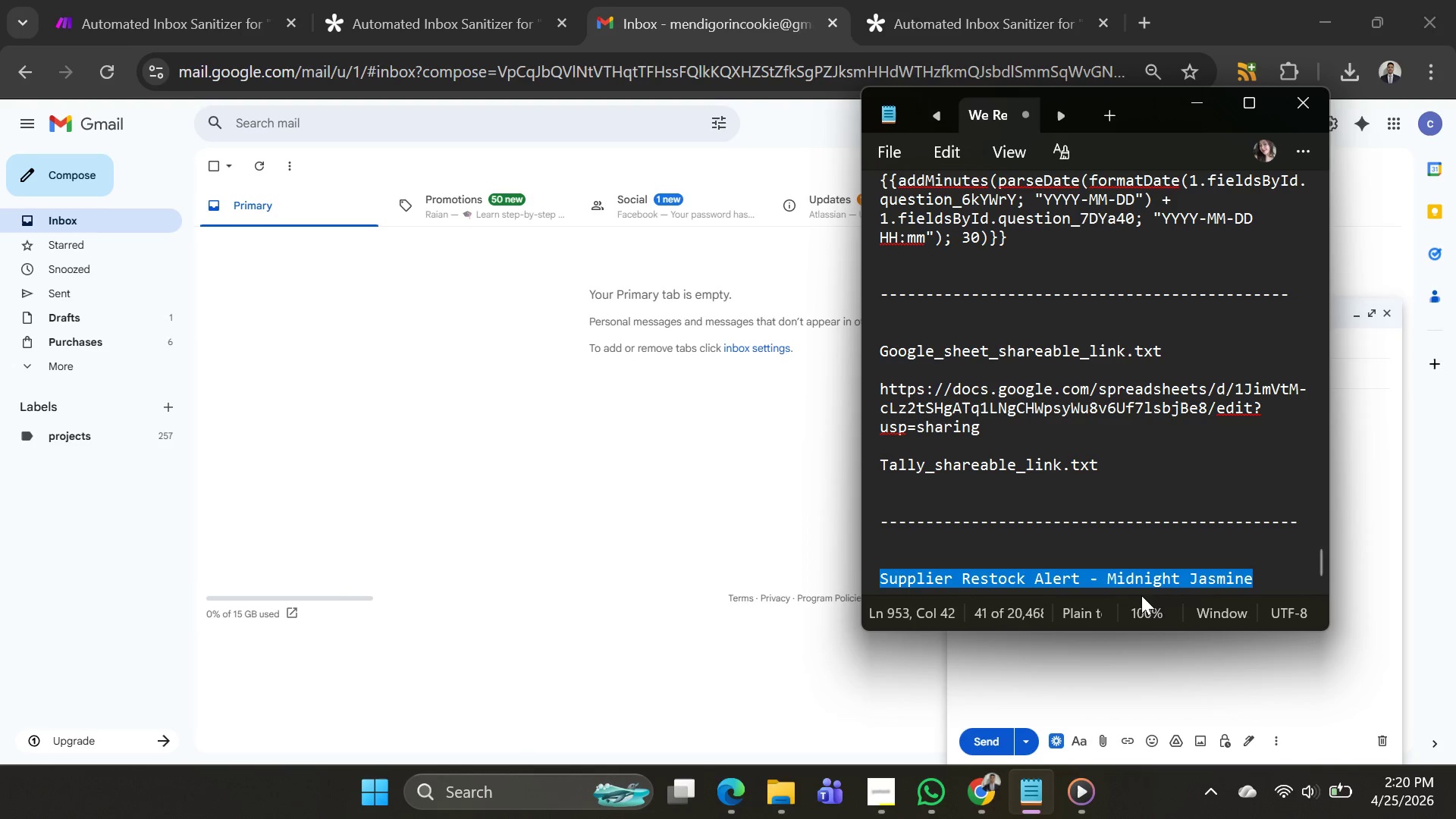 
key(Control+C)
 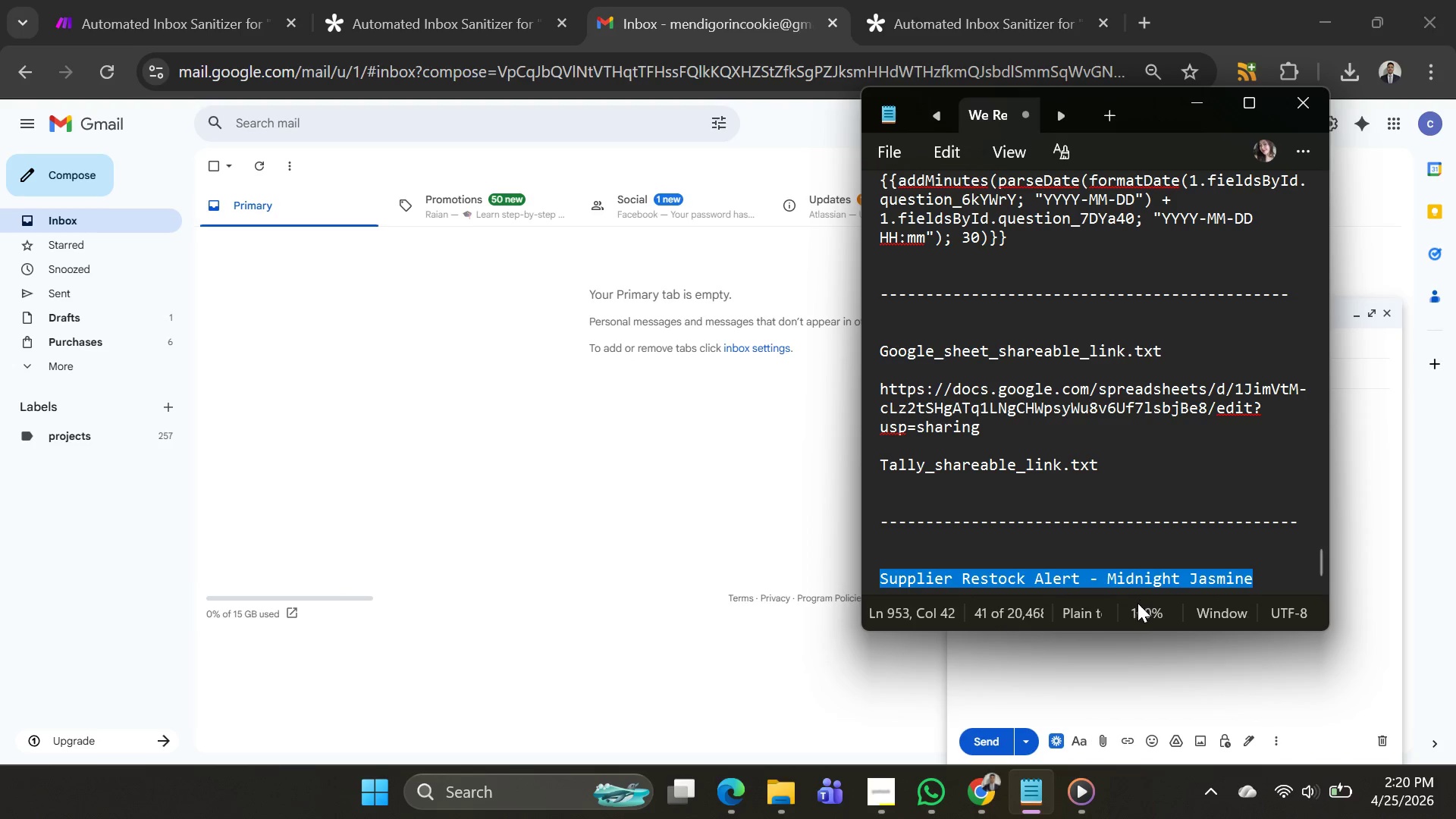 
key(Alt+AltLeft)
 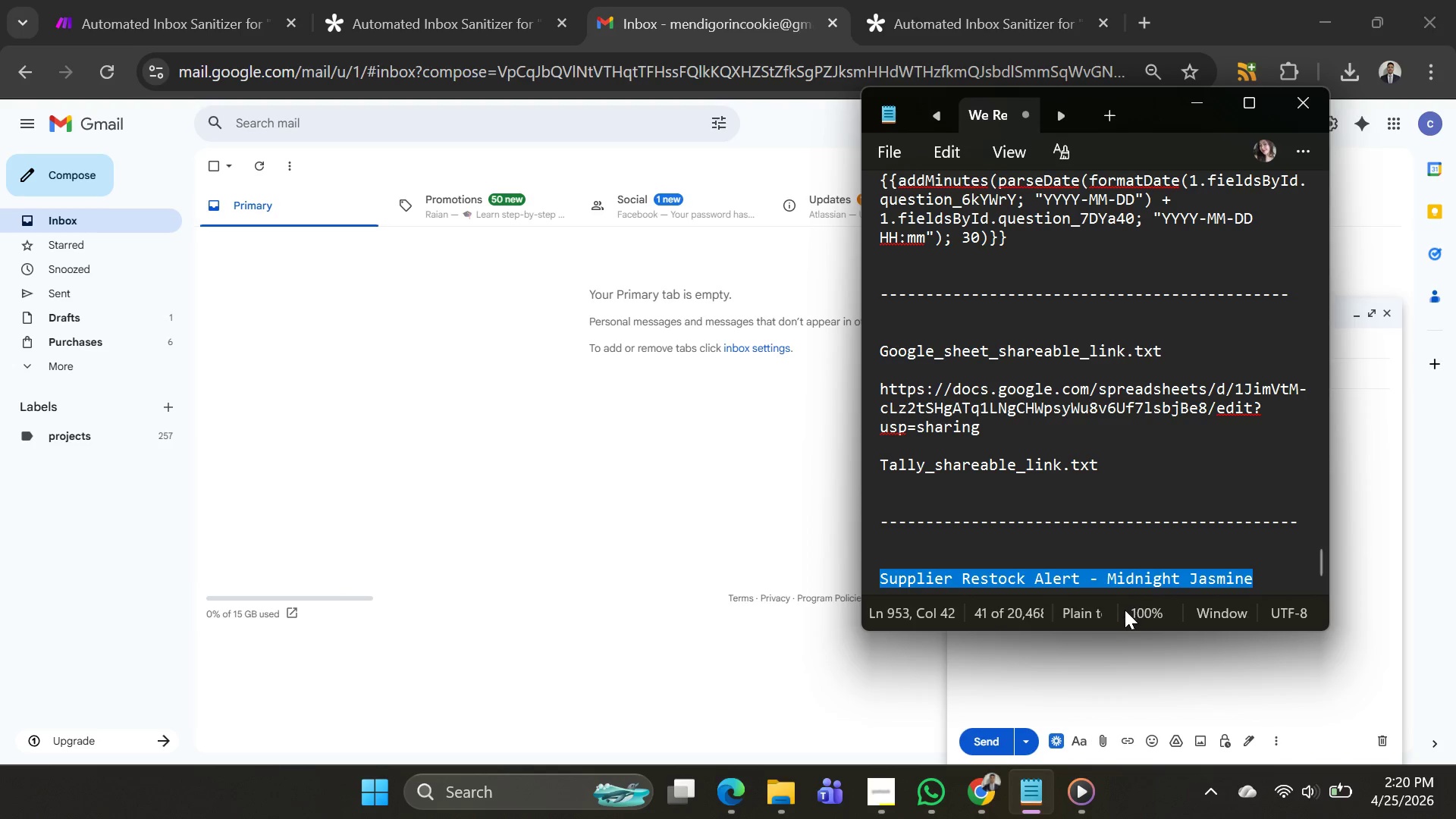 
key(Alt+Tab)
 